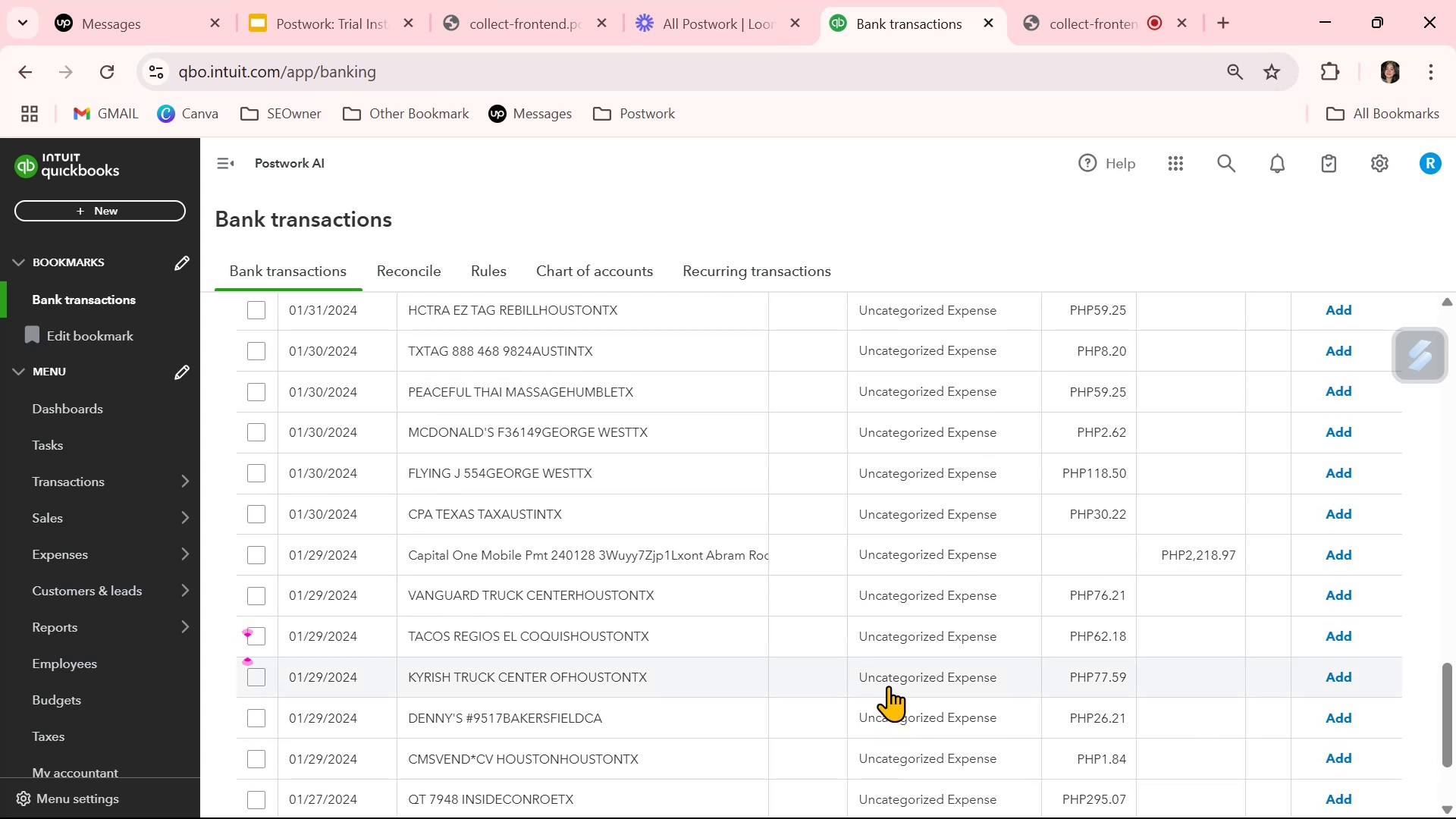 
left_click([921, 419])
 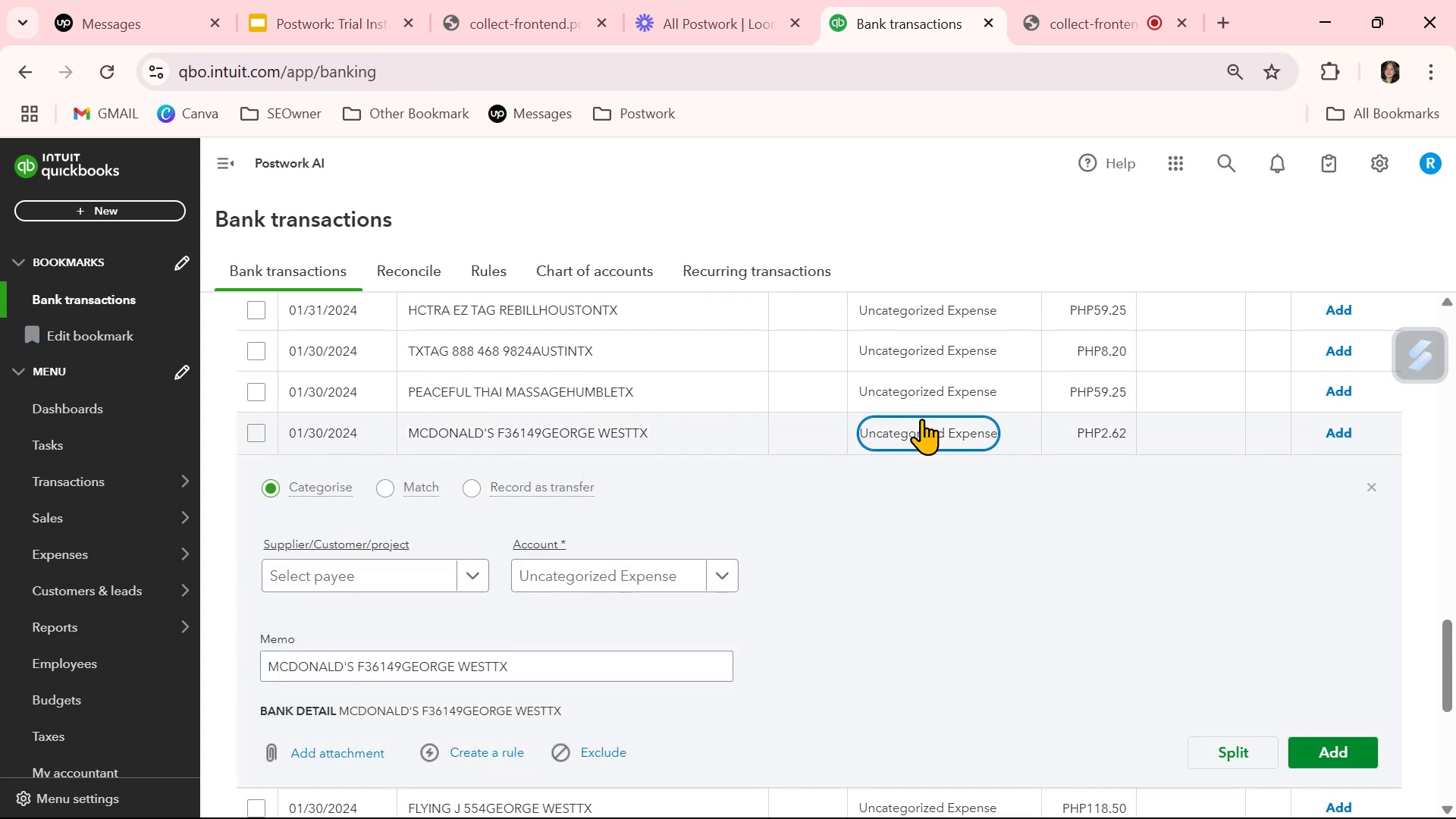 
mouse_move([647, 573])
 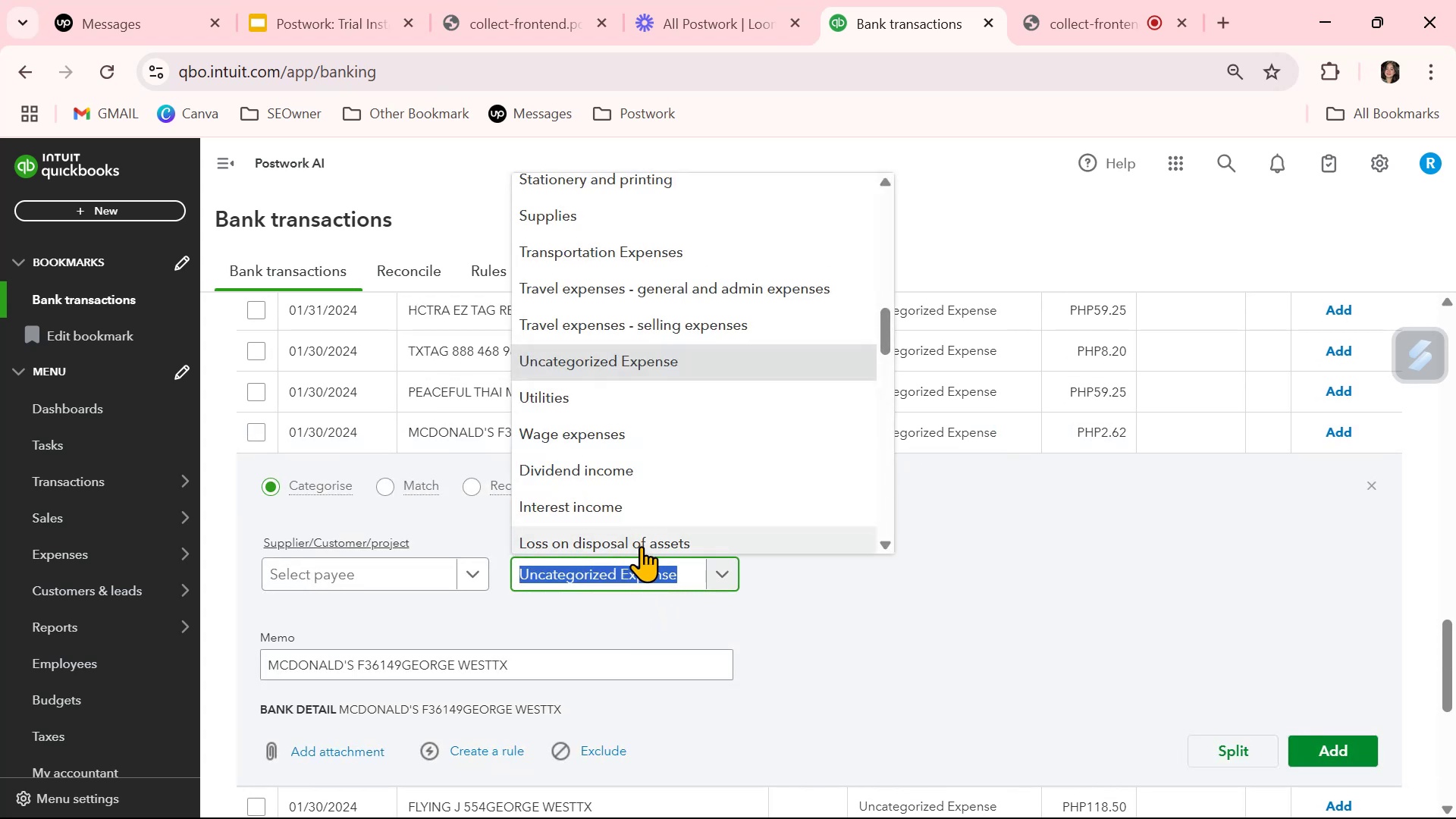 
type(mea)
 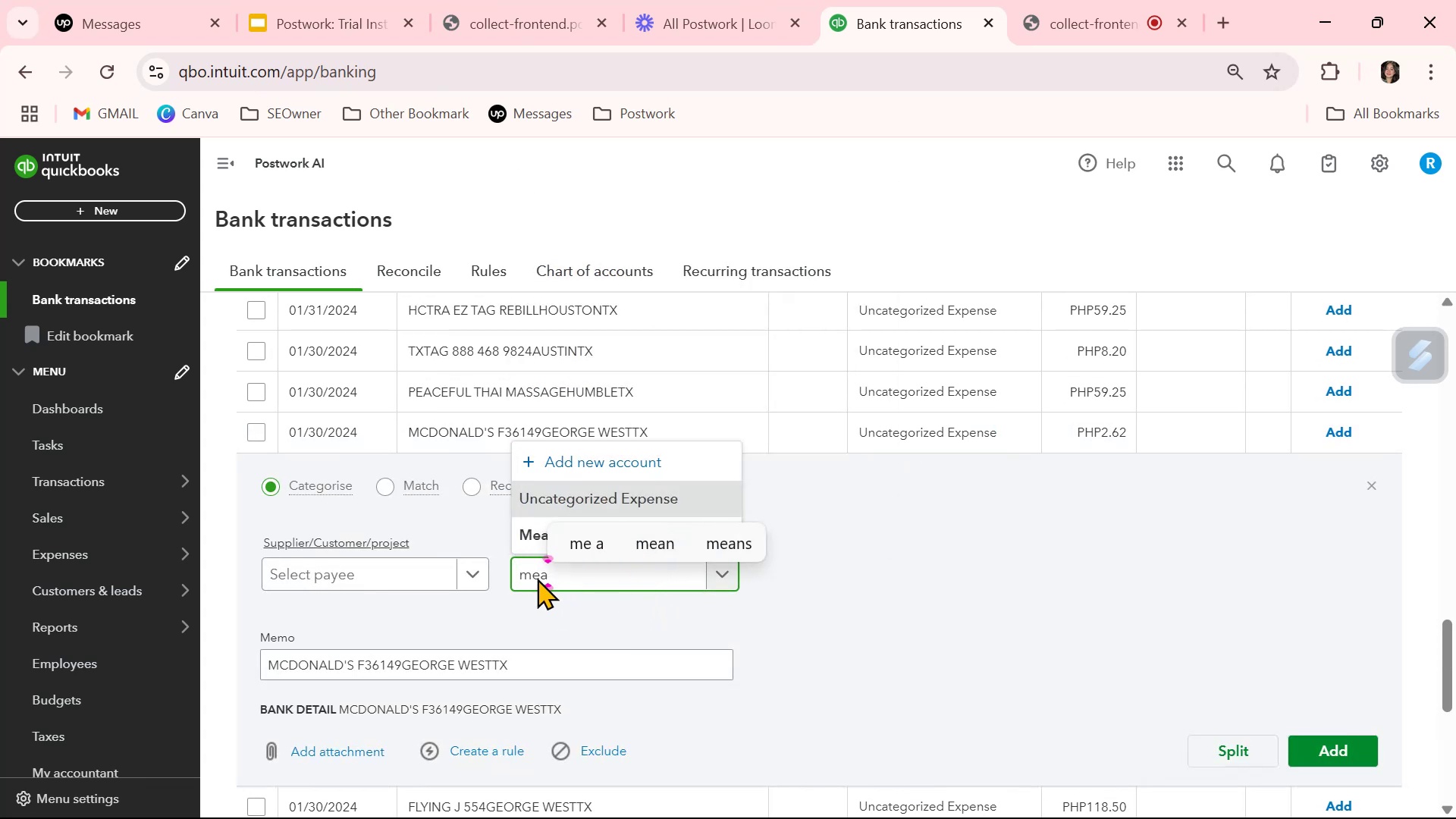 
left_click([532, 538])
 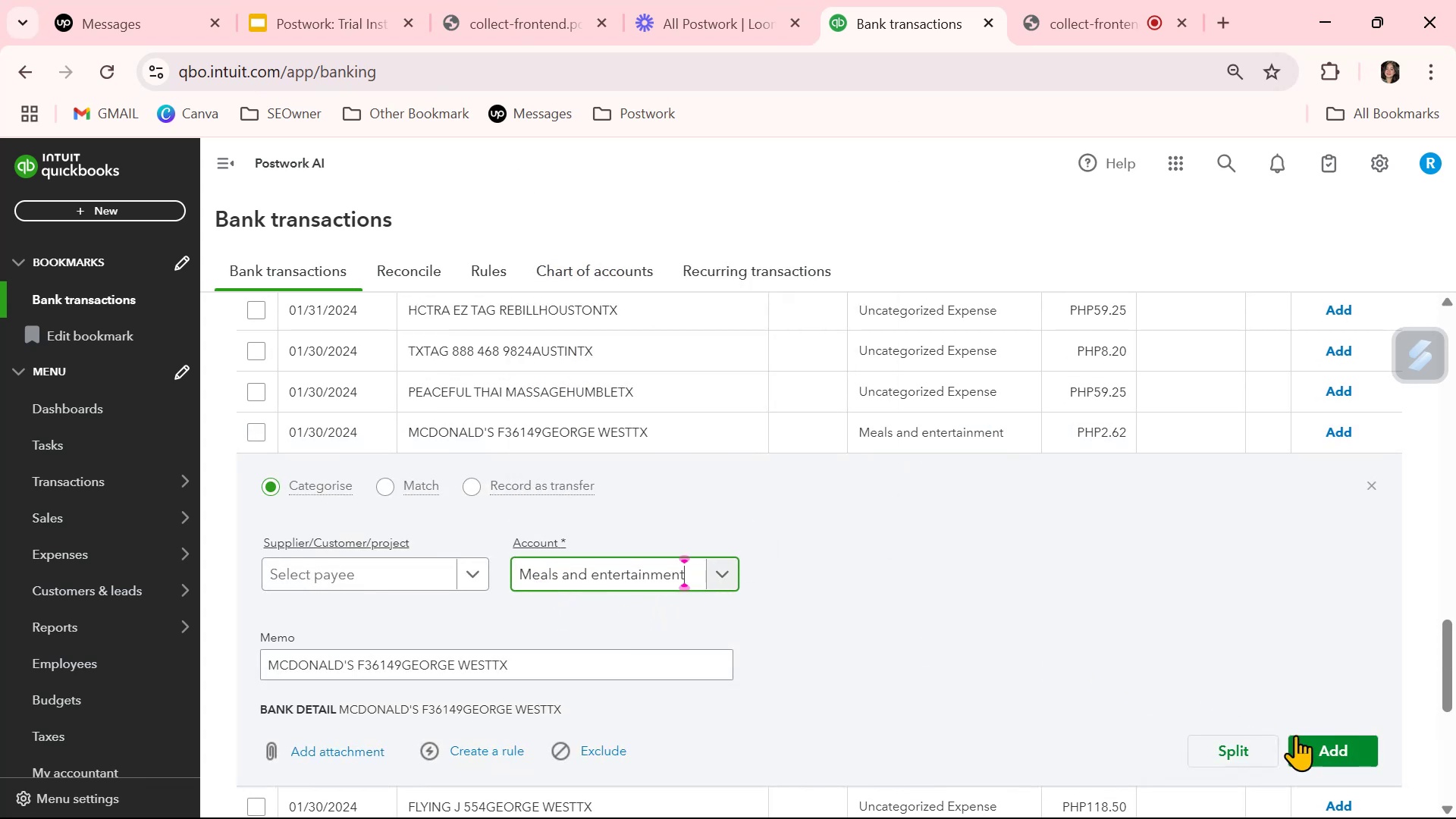 
left_click([1321, 748])
 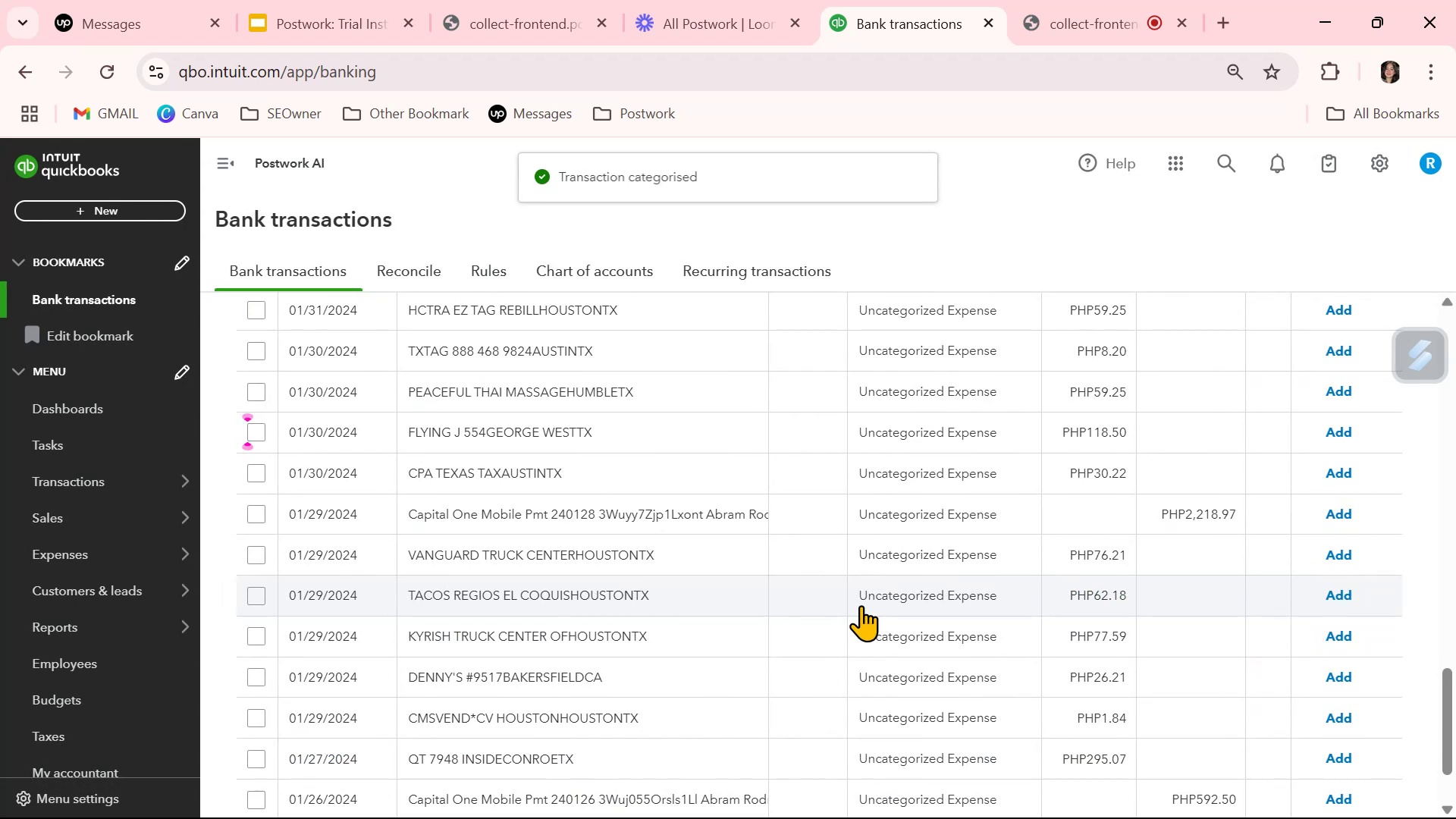 
scroll: coordinate [861, 605], scroll_direction: down, amount: 4.0
 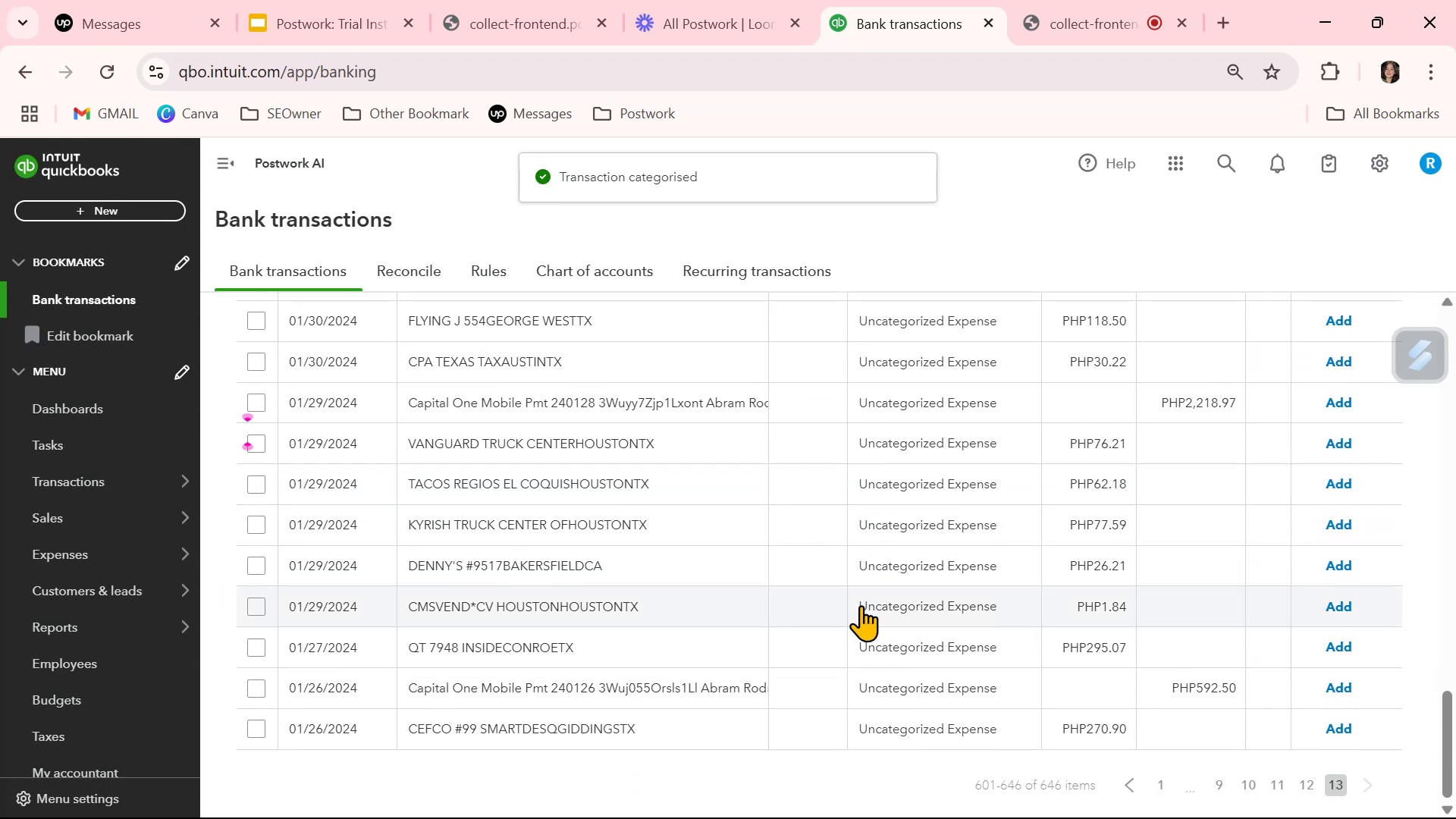 
scroll: coordinate [862, 603], scroll_direction: up, amount: 7.0
 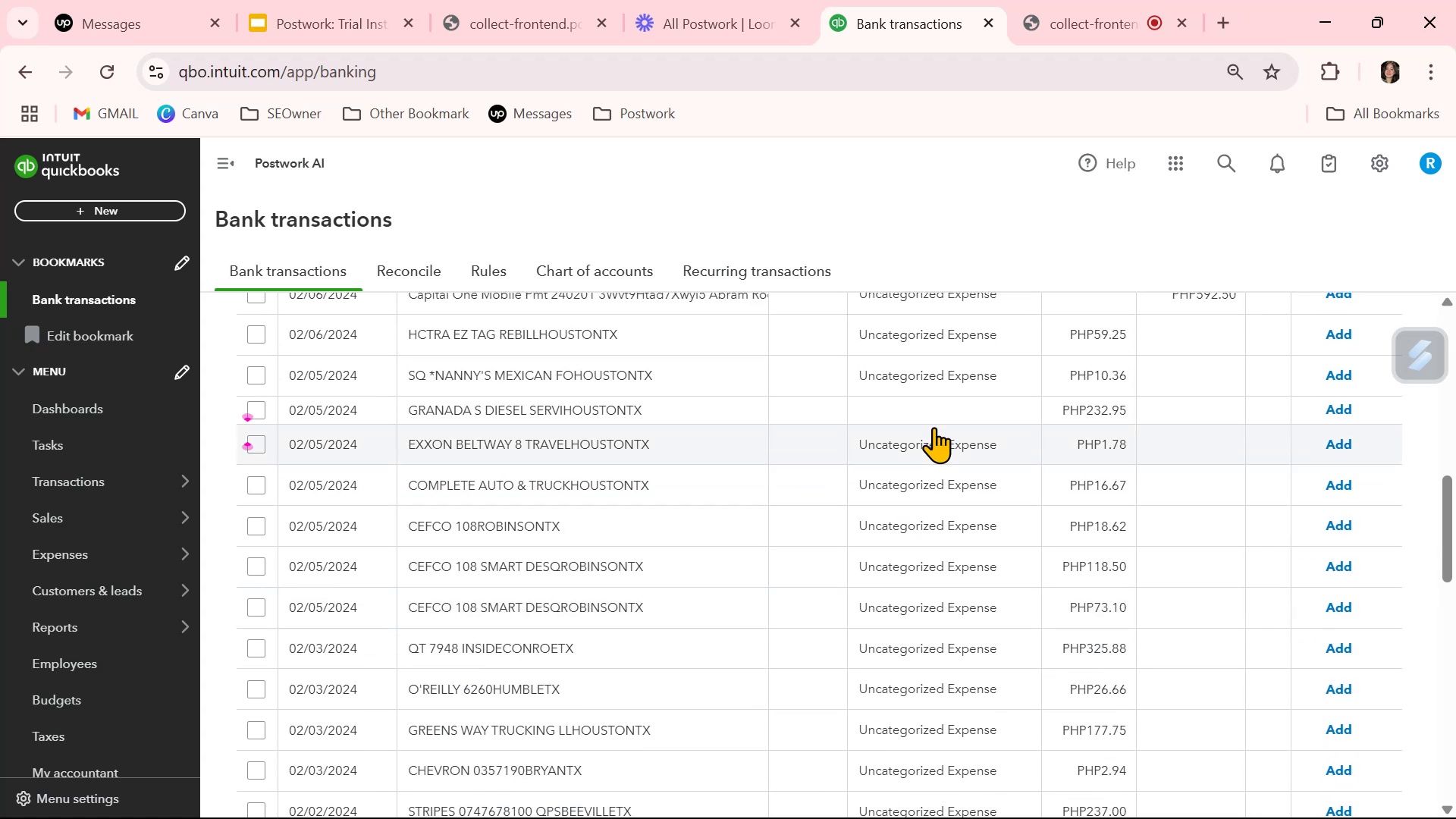 
left_click([937, 403])
 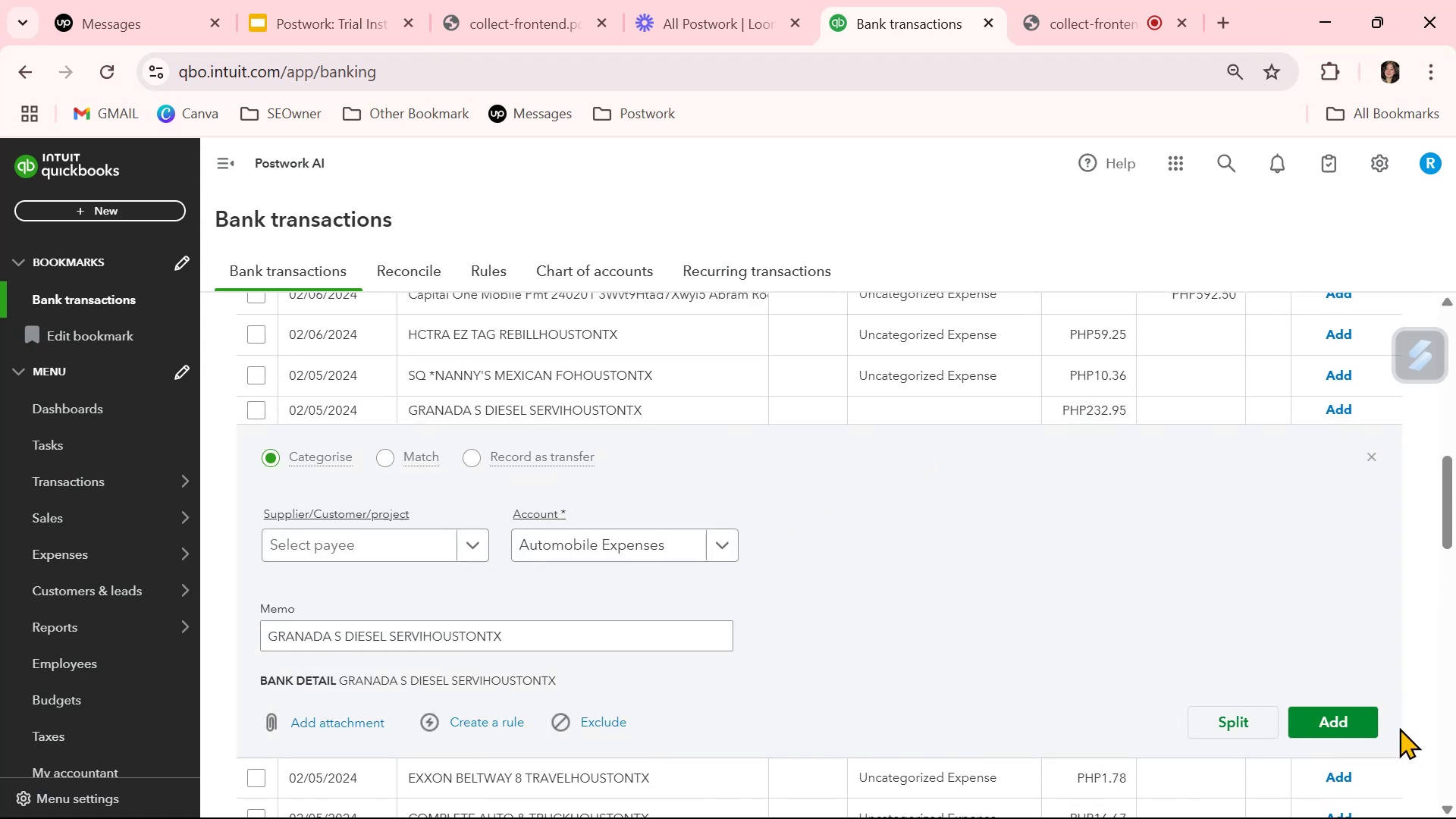 
left_click([1348, 706])
 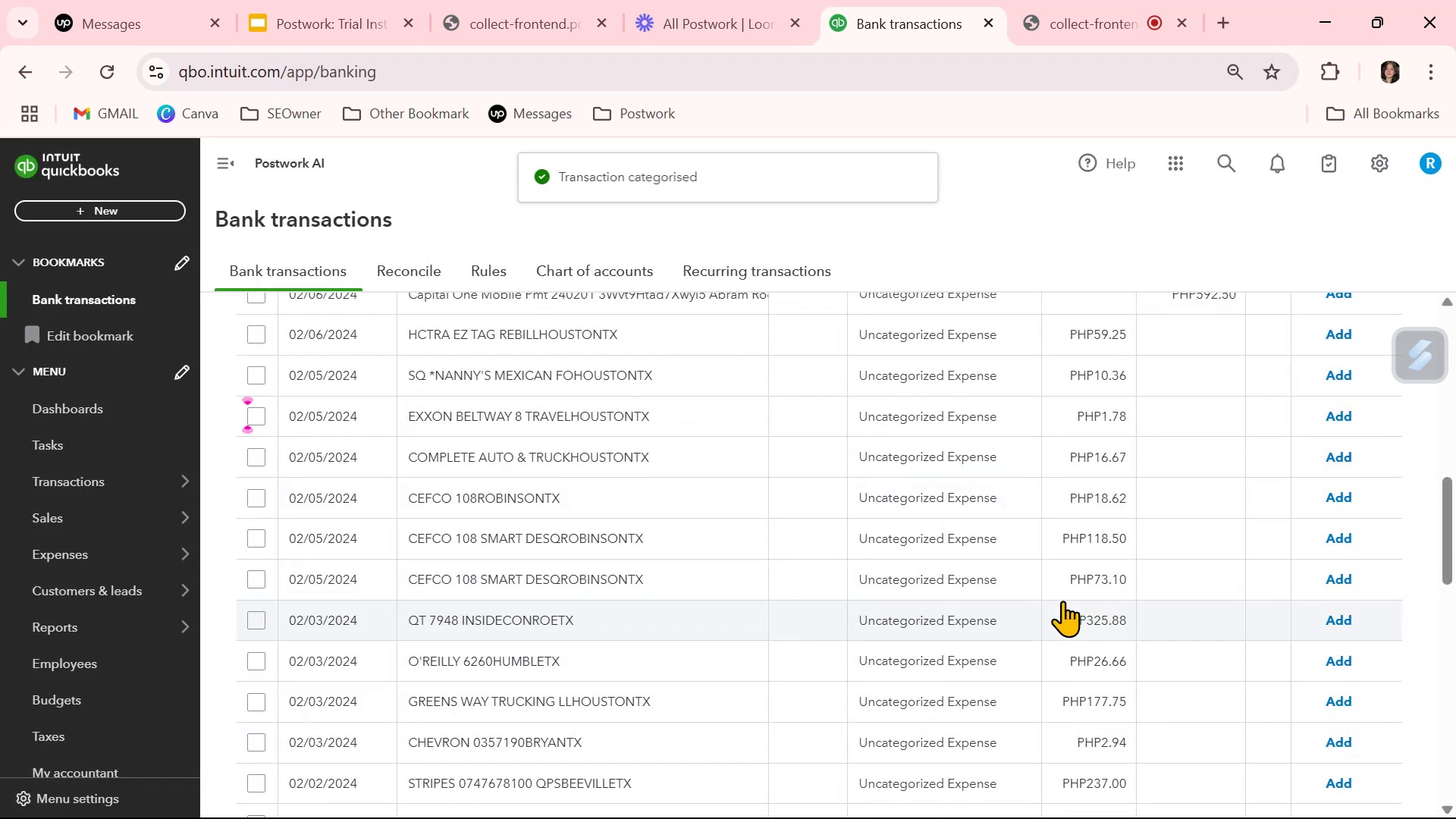 
scroll: coordinate [980, 611], scroll_direction: up, amount: 4.0
 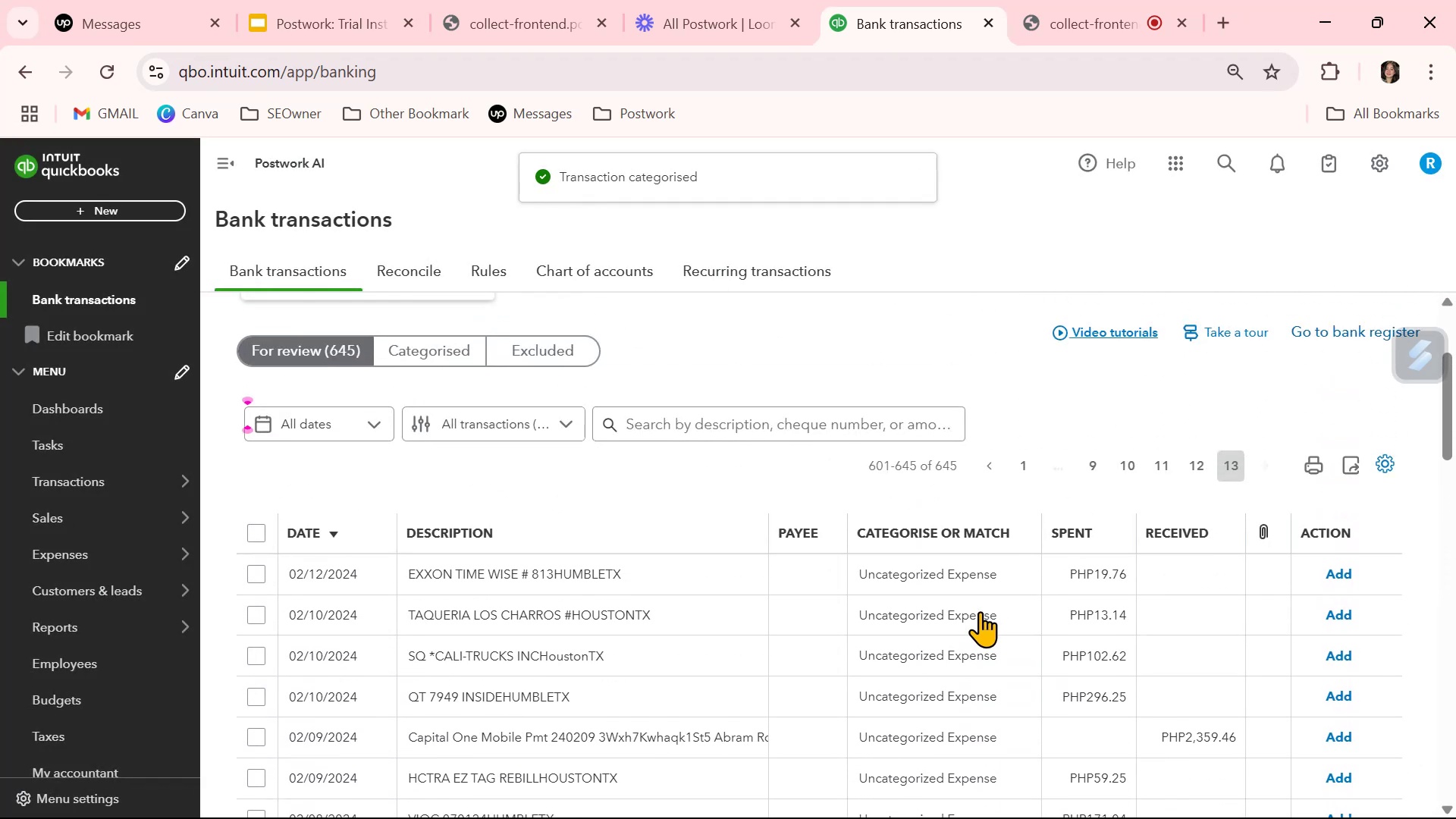 
scroll: coordinate [968, 613], scroll_direction: down, amount: 9.0
 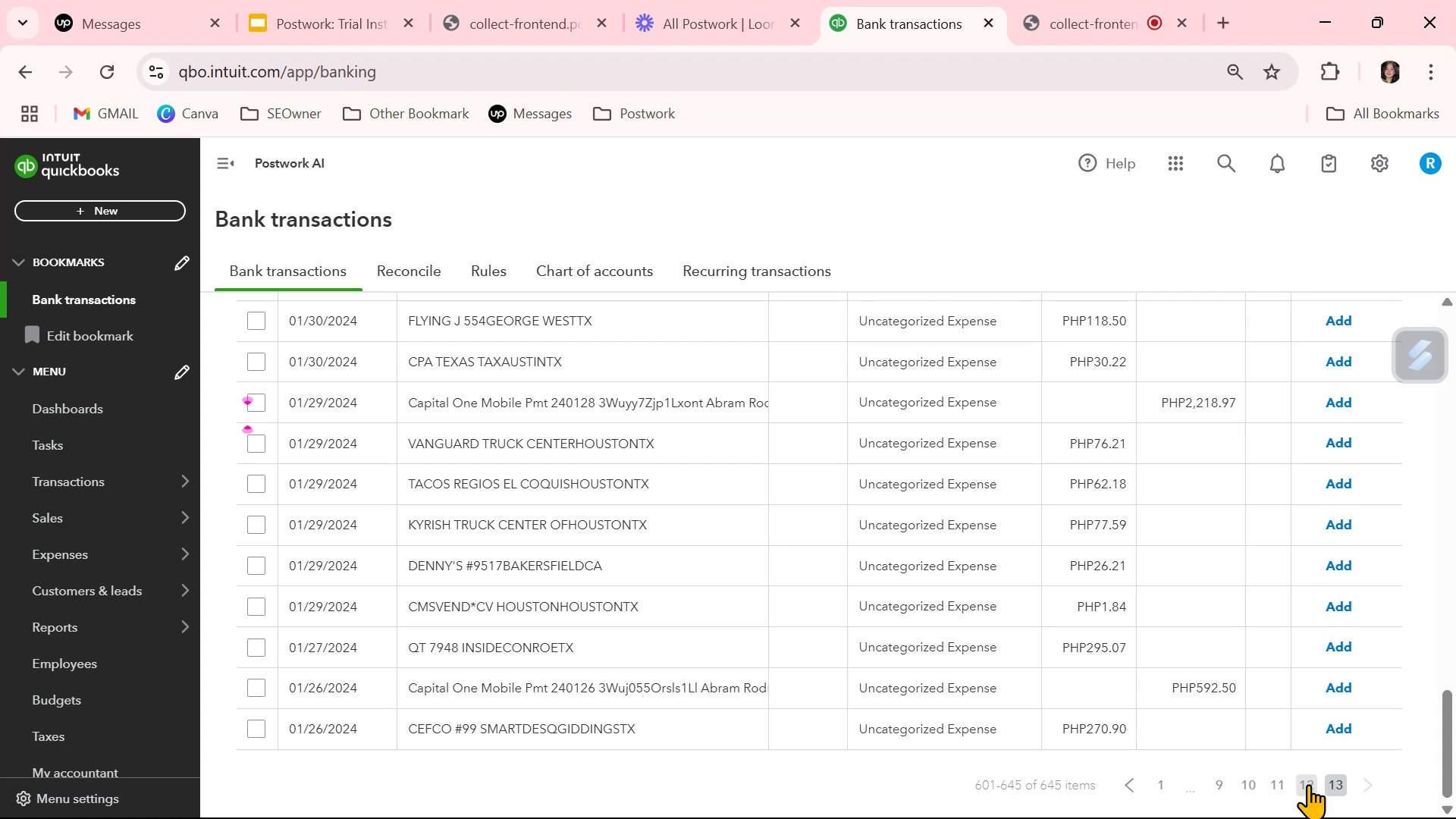 
scroll: coordinate [1018, 676], scroll_direction: up, amount: 16.0
 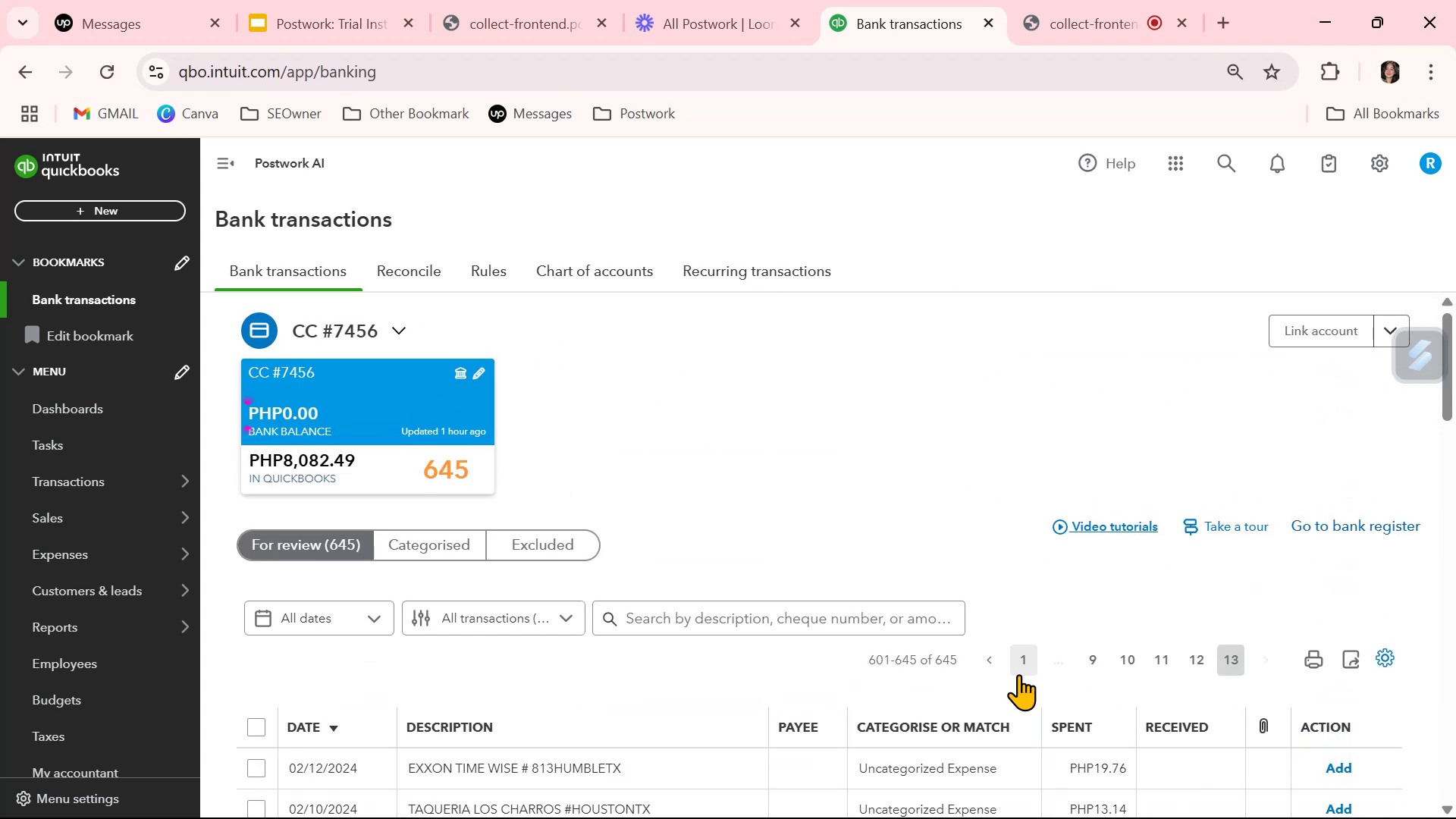 
scroll: coordinate [1018, 674], scroll_direction: down, amount: 18.0
 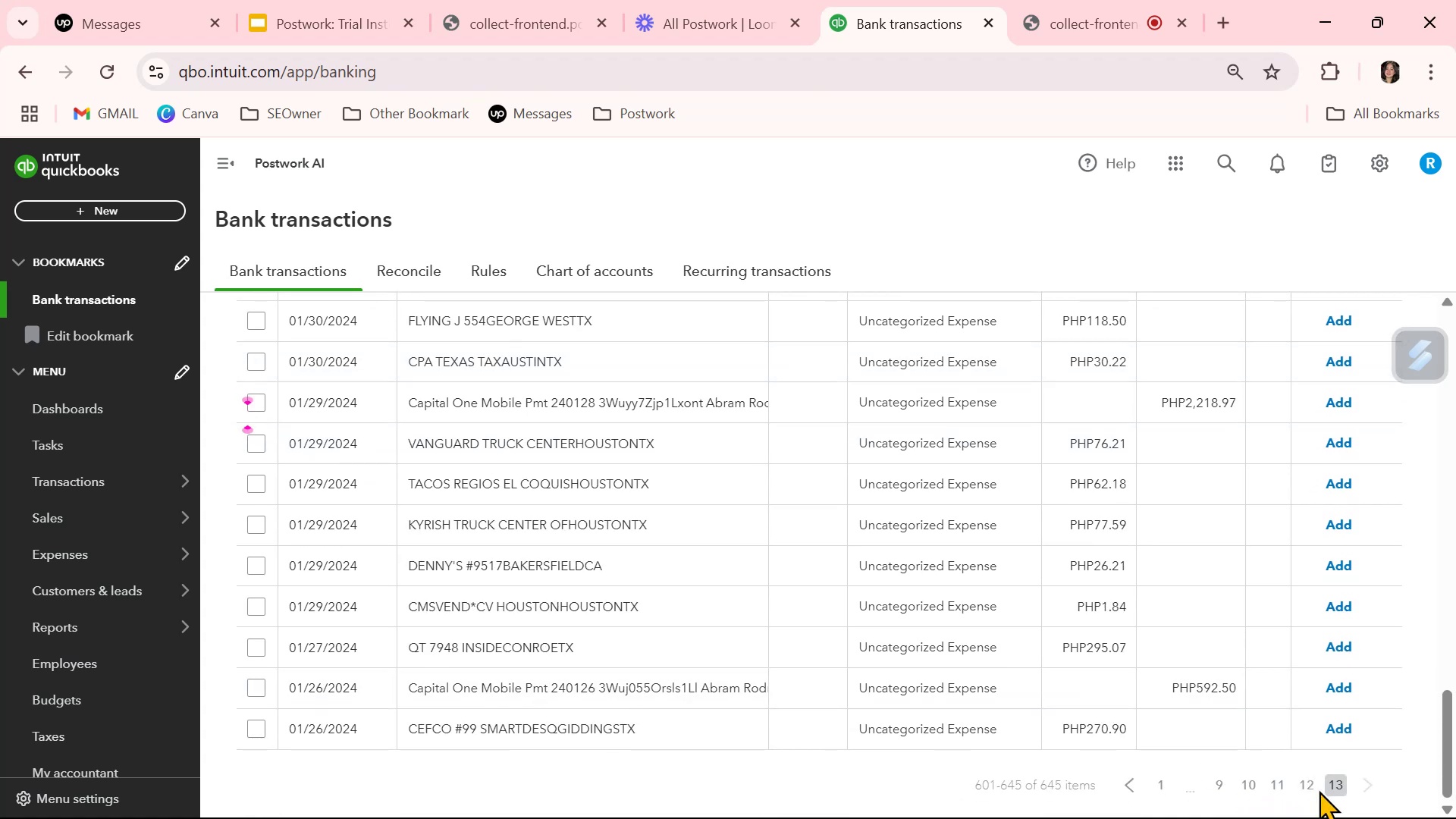 
left_click([1314, 788])
 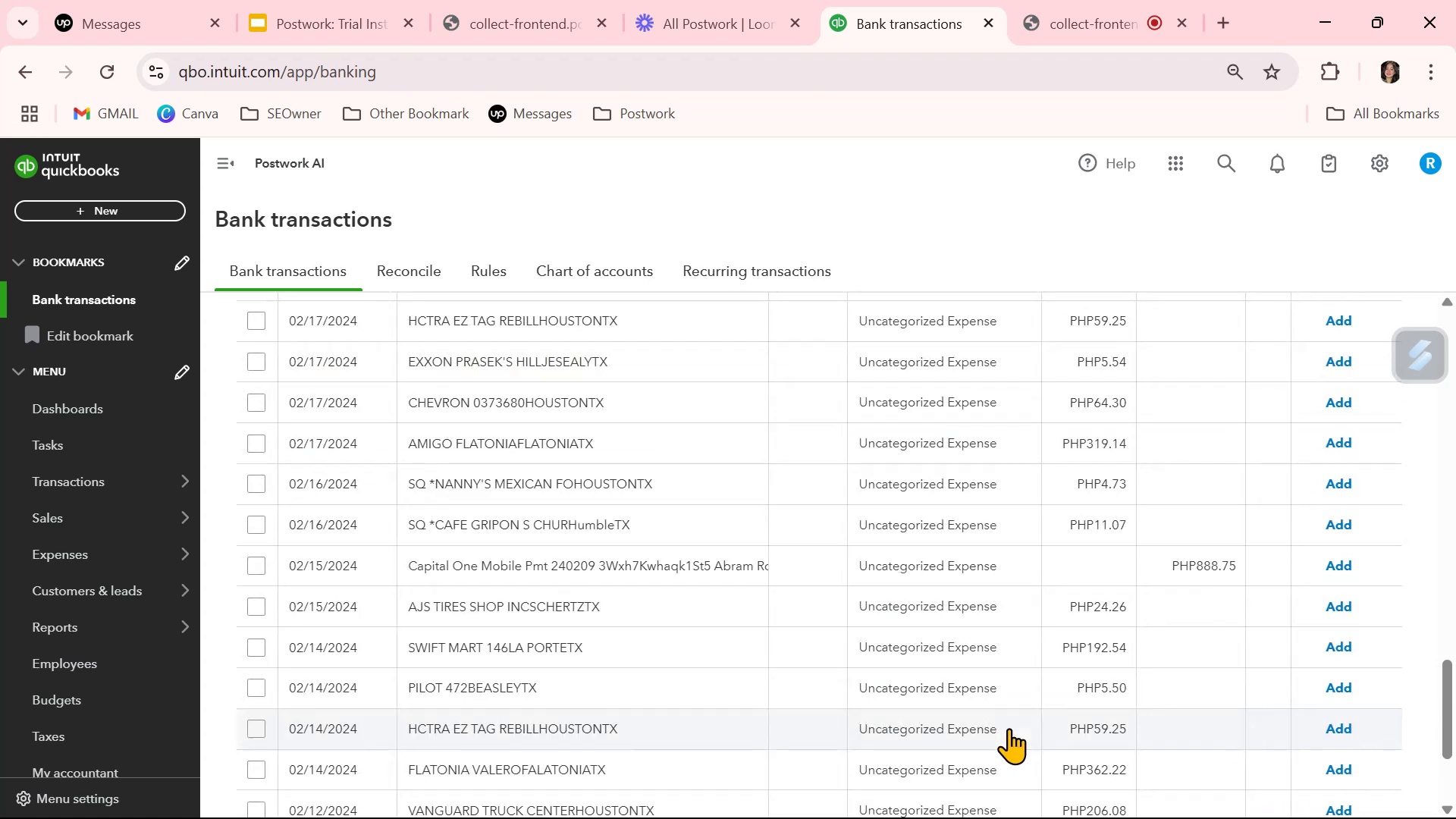 
scroll: coordinate [1009, 728], scroll_direction: down, amount: 4.0
 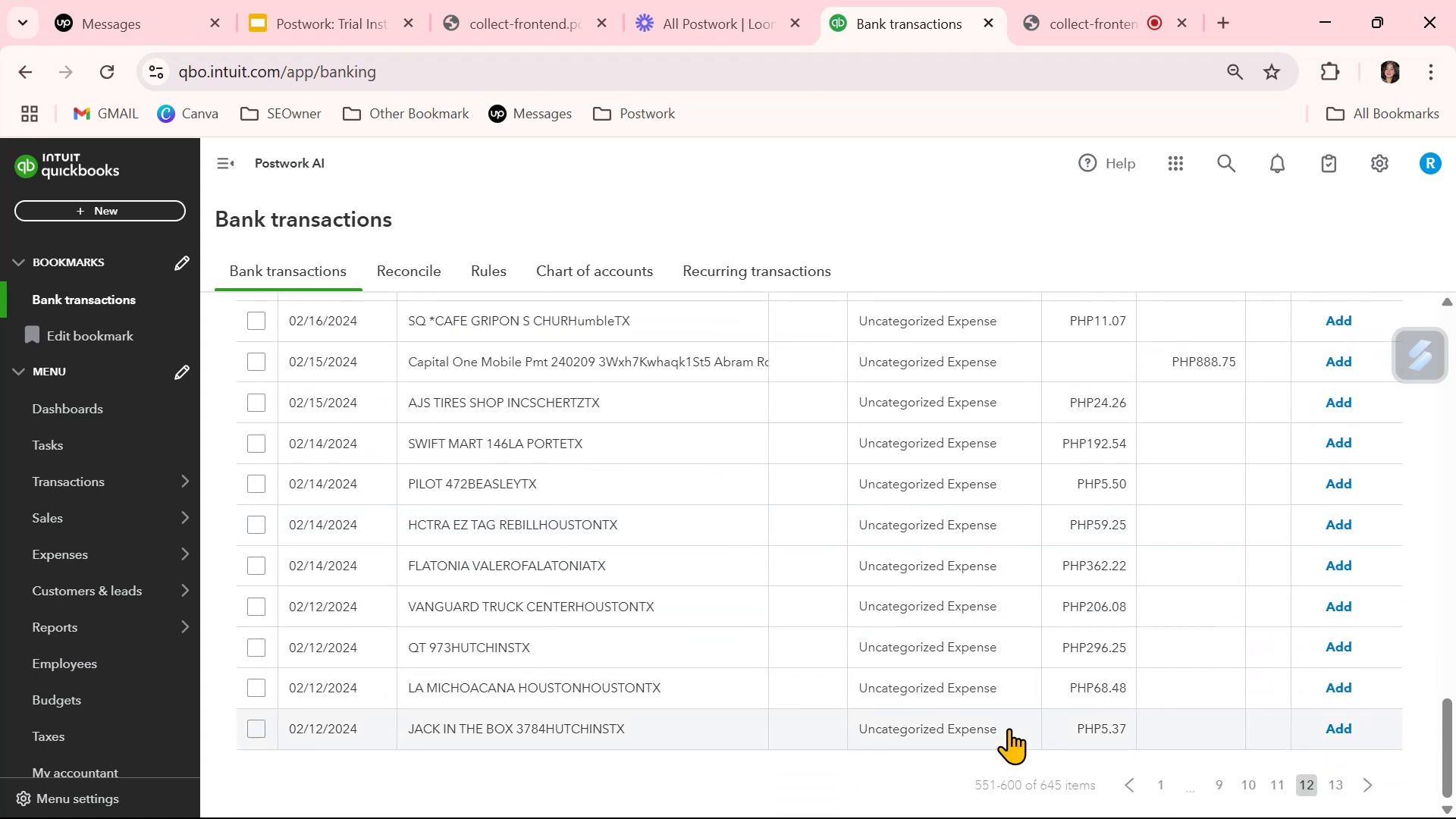 
scroll: coordinate [1009, 728], scroll_direction: up, amount: 3.0
 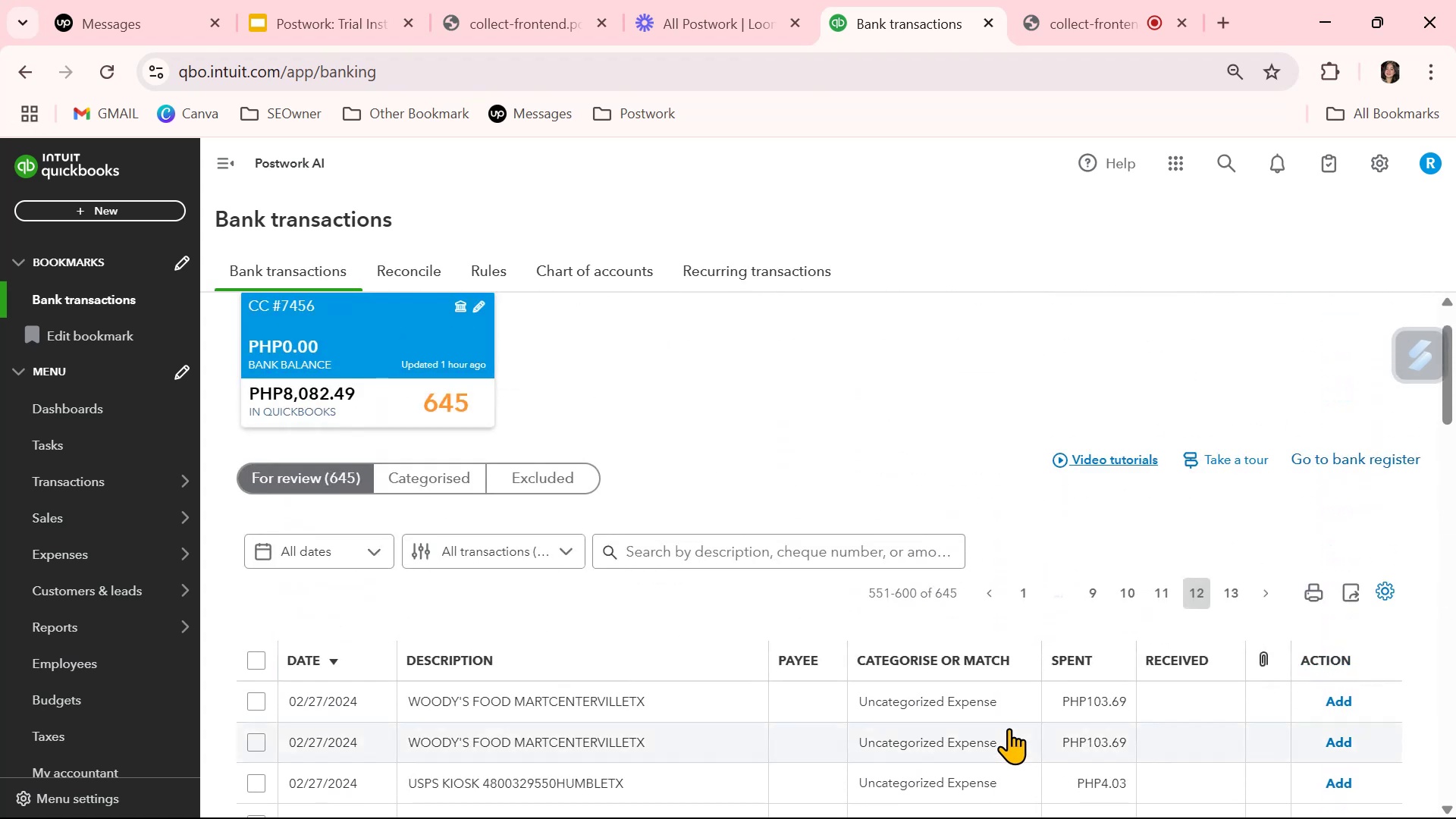 
scroll: coordinate [1009, 728], scroll_direction: down, amount: 2.0
 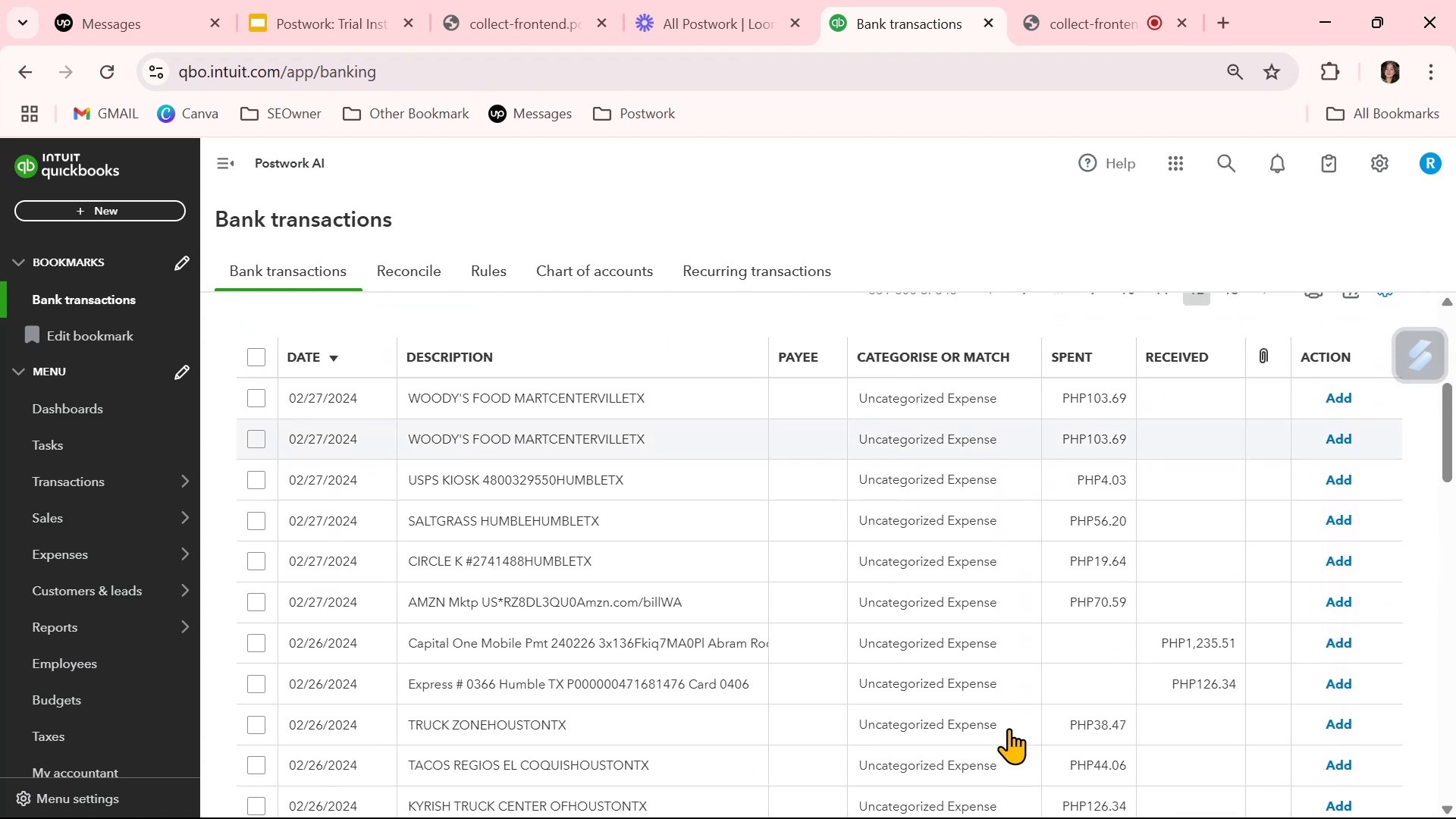 
scroll: coordinate [1009, 728], scroll_direction: up, amount: 3.0
 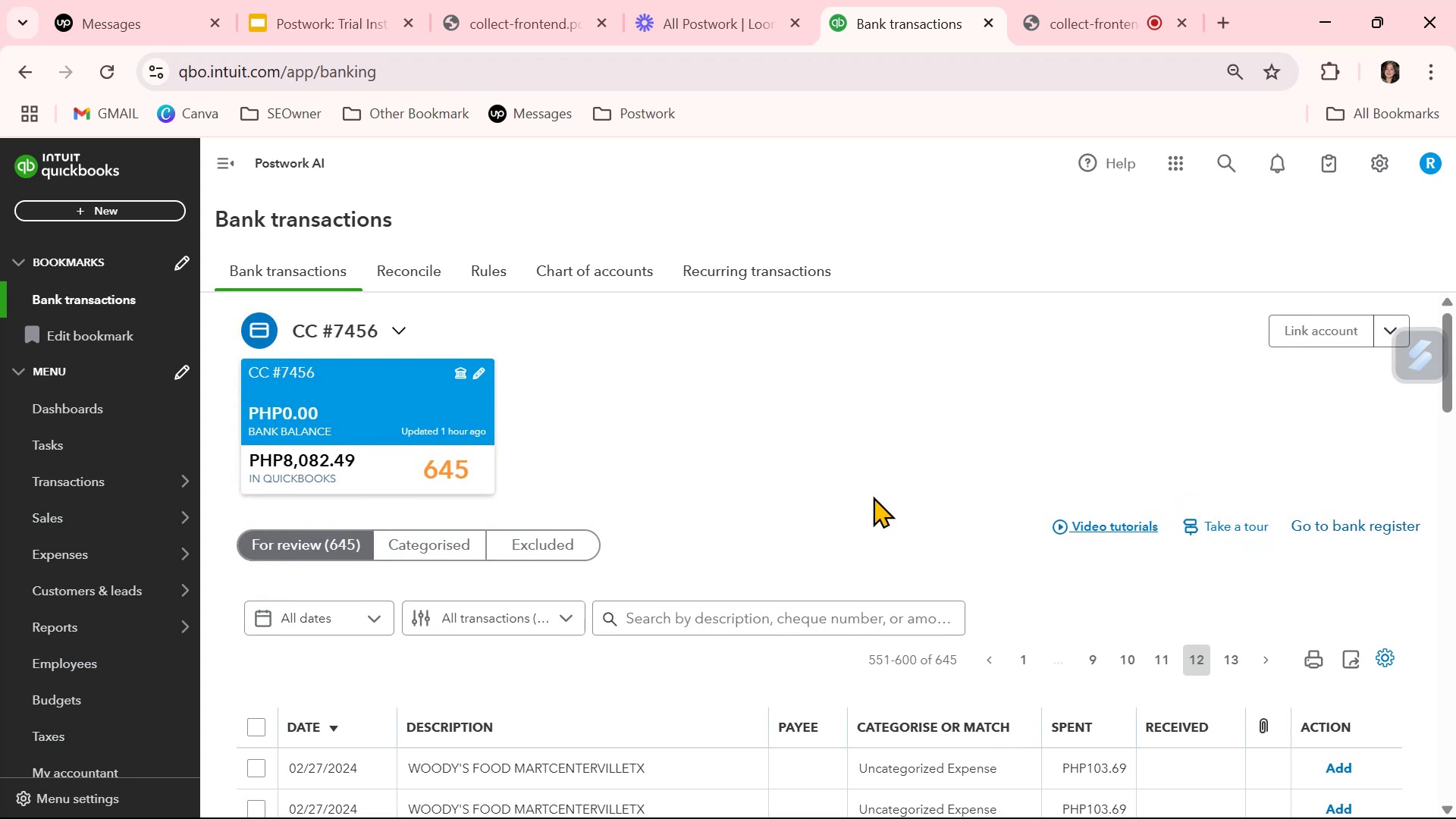 
key(Meta+Shift+ShiftLeft)
 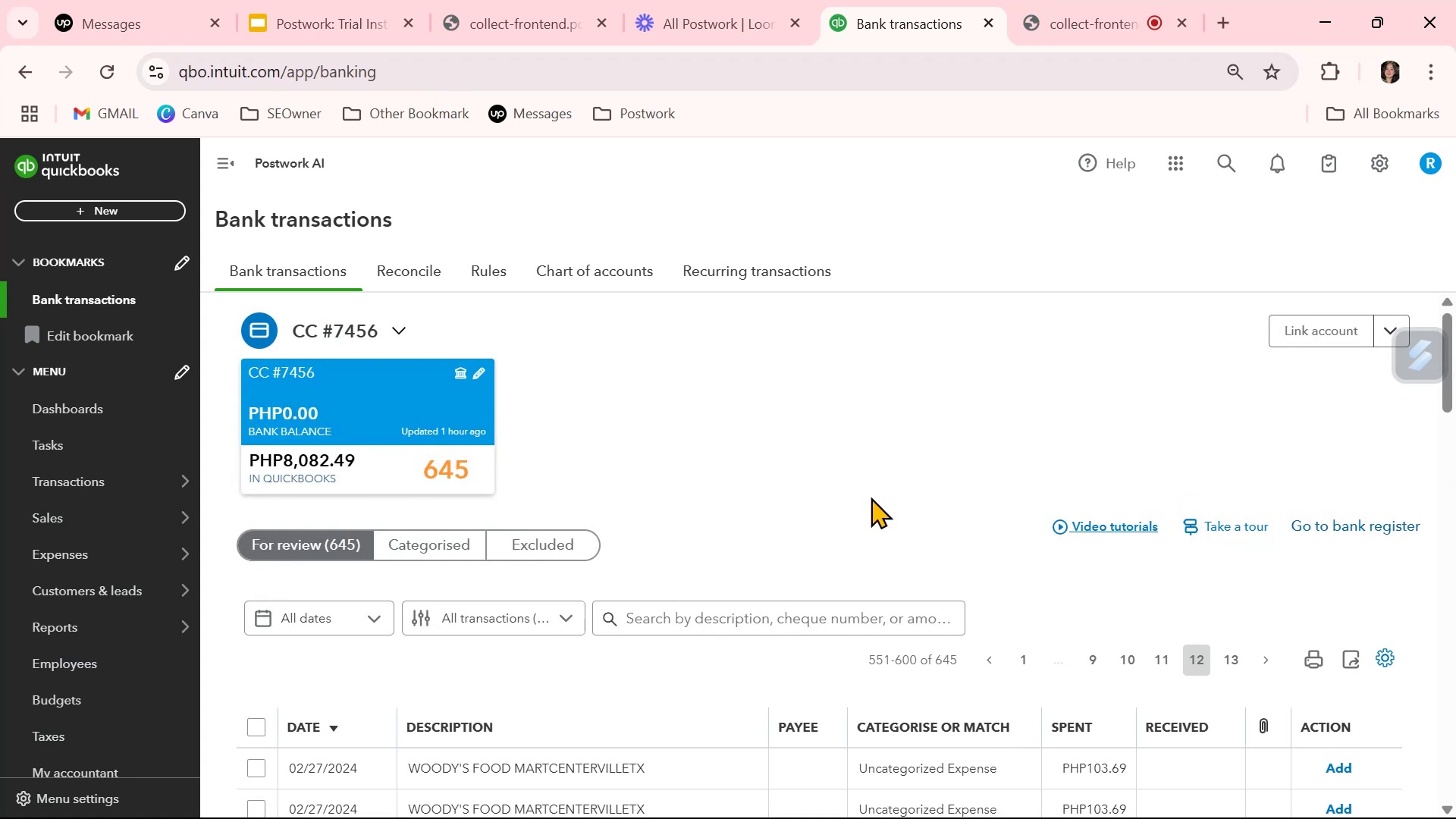 
key(Meta+Shift+S)
 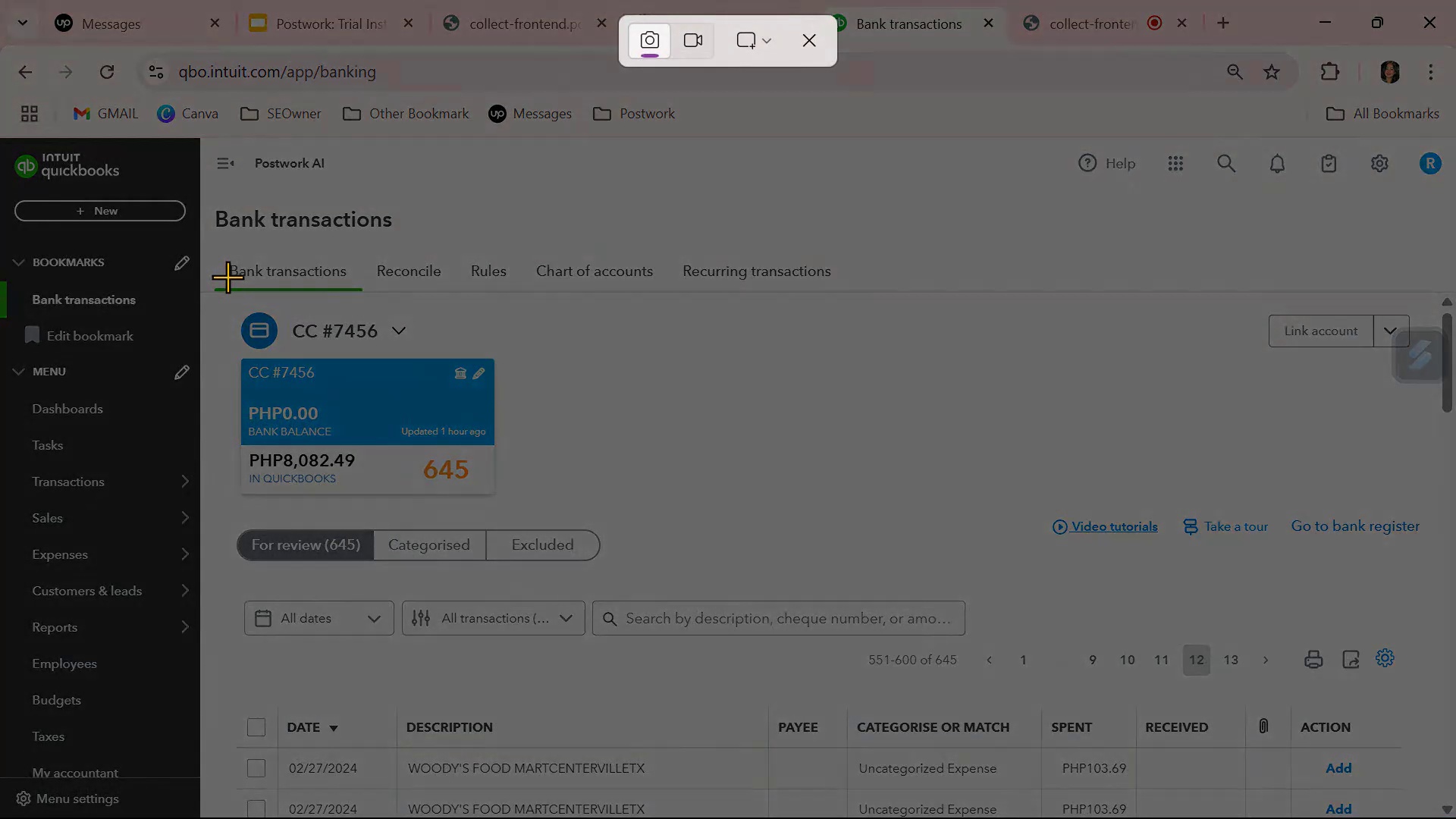 
left_click_drag(start_coordinate=[208, 199], to_coordinate=[607, 501])
 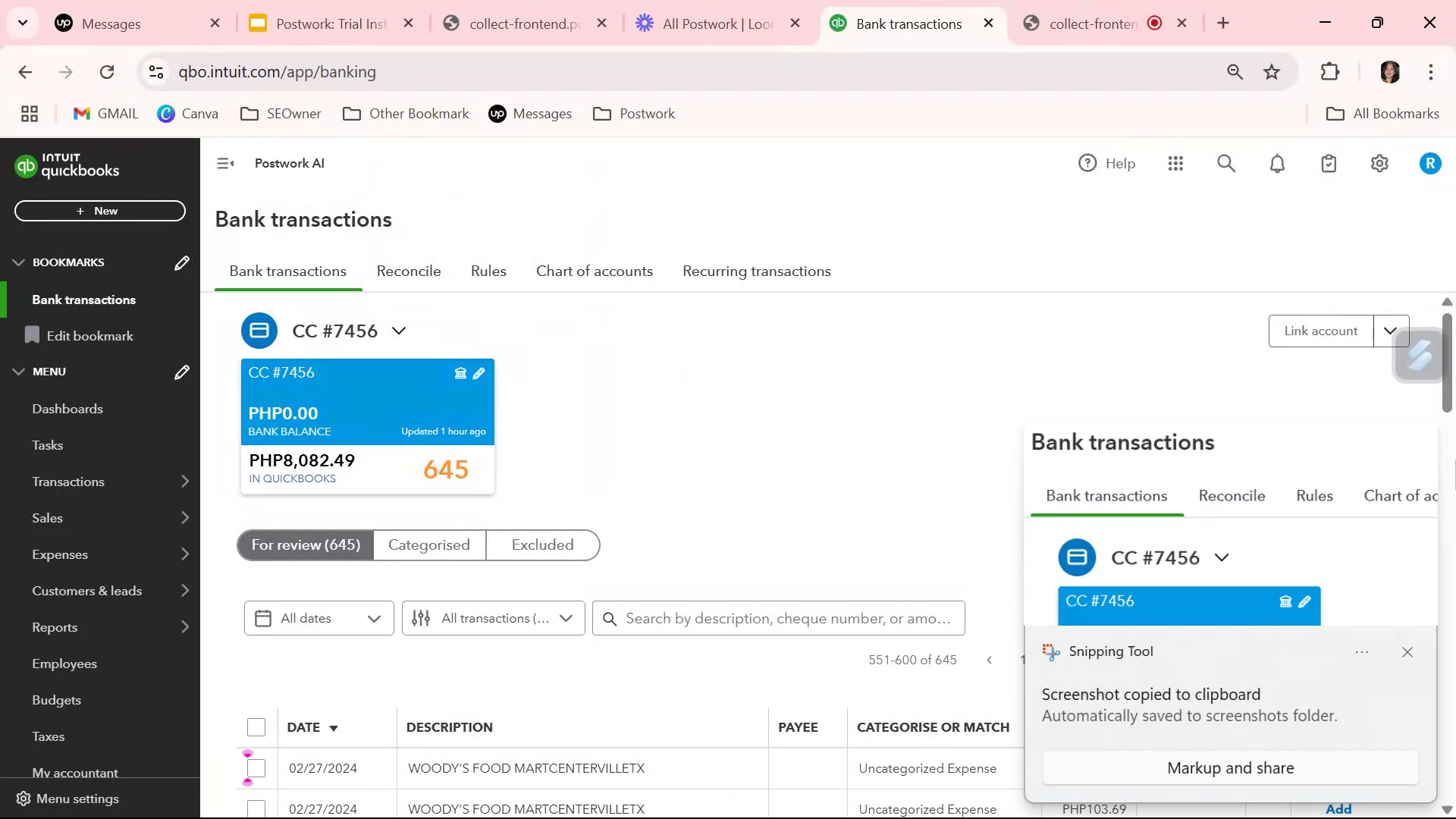 
left_click([1410, 652])
 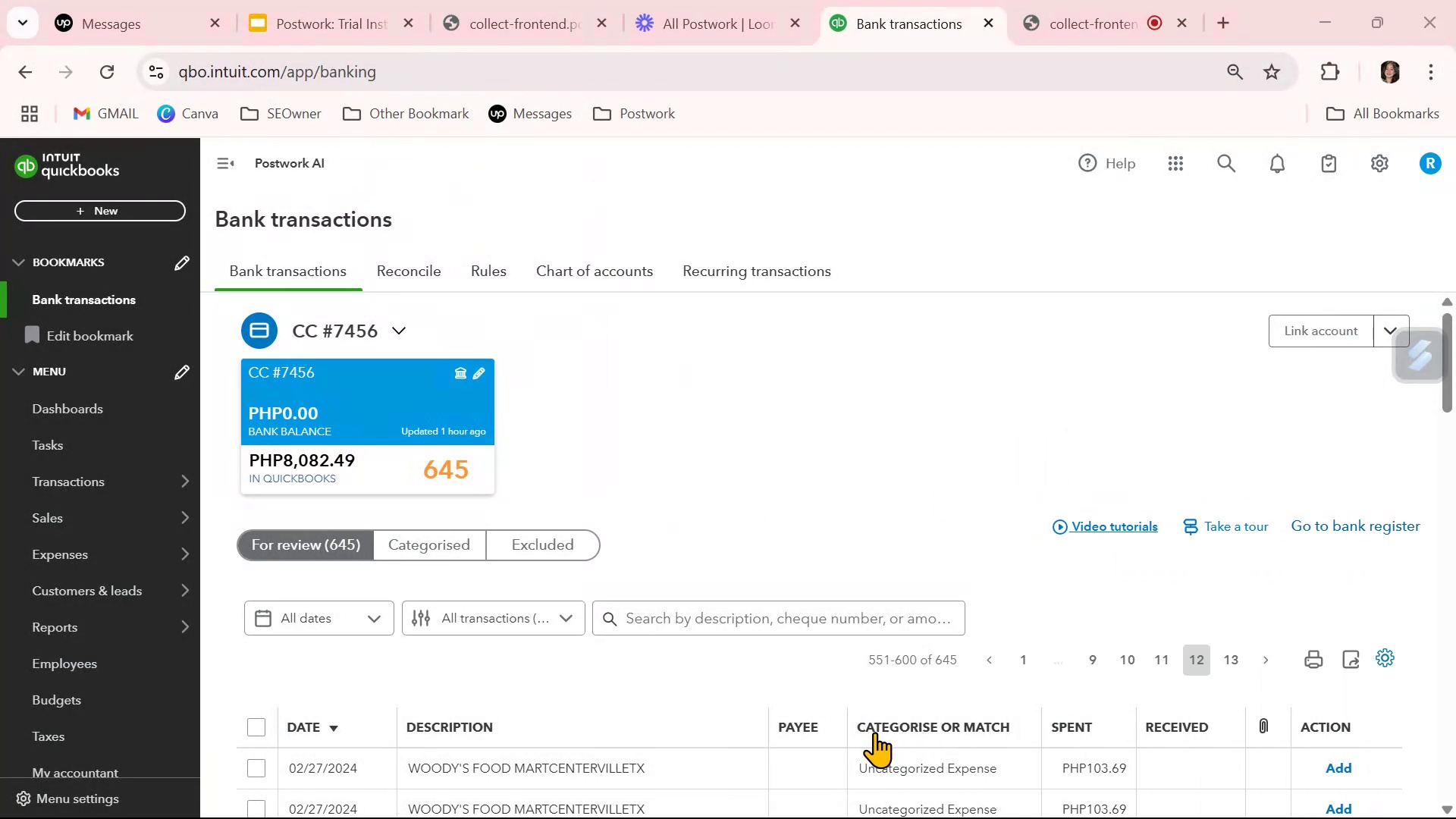 
scroll: coordinate [875, 730], scroll_direction: down, amount: 7.0
 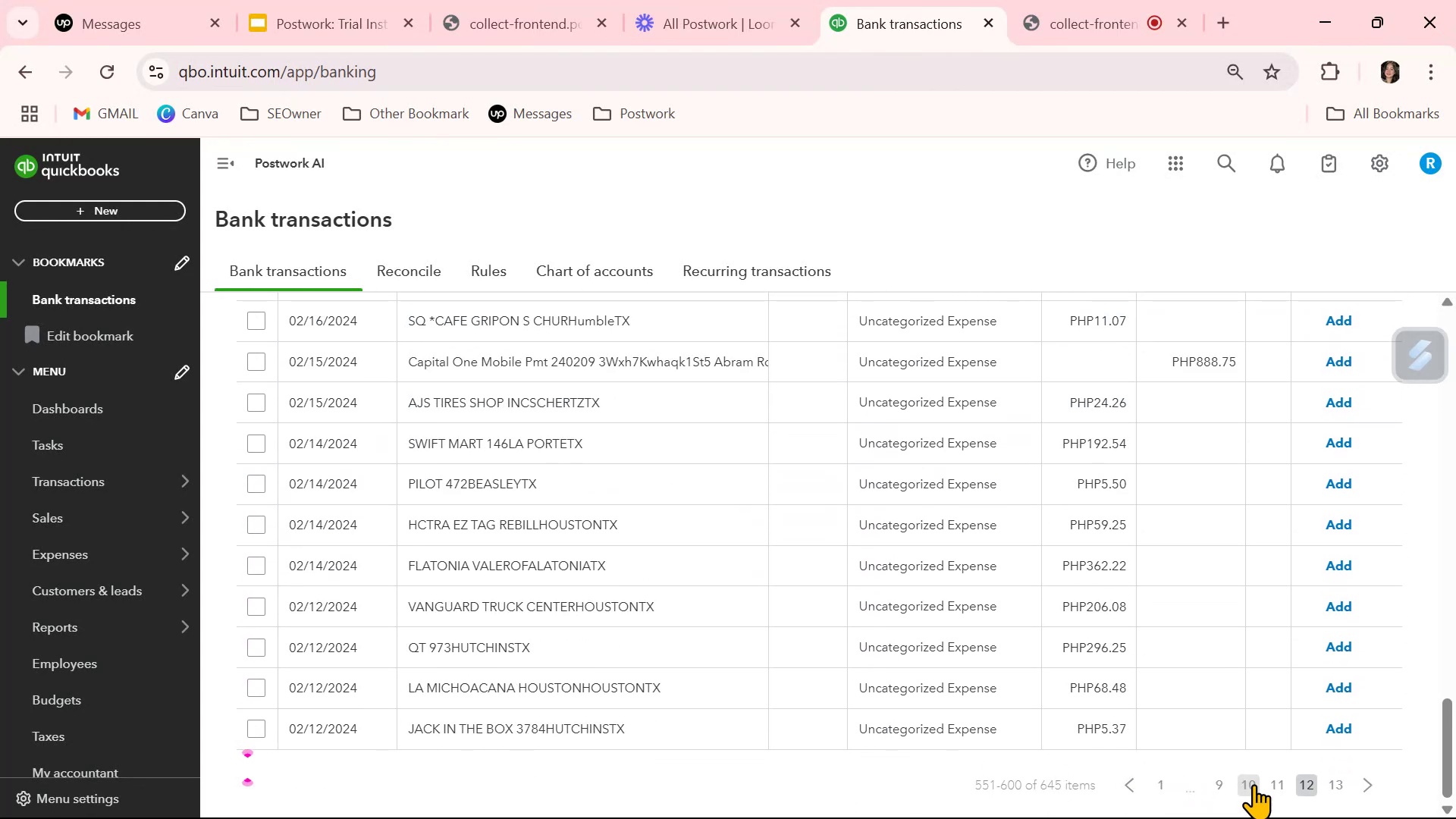 
left_click([1283, 784])
 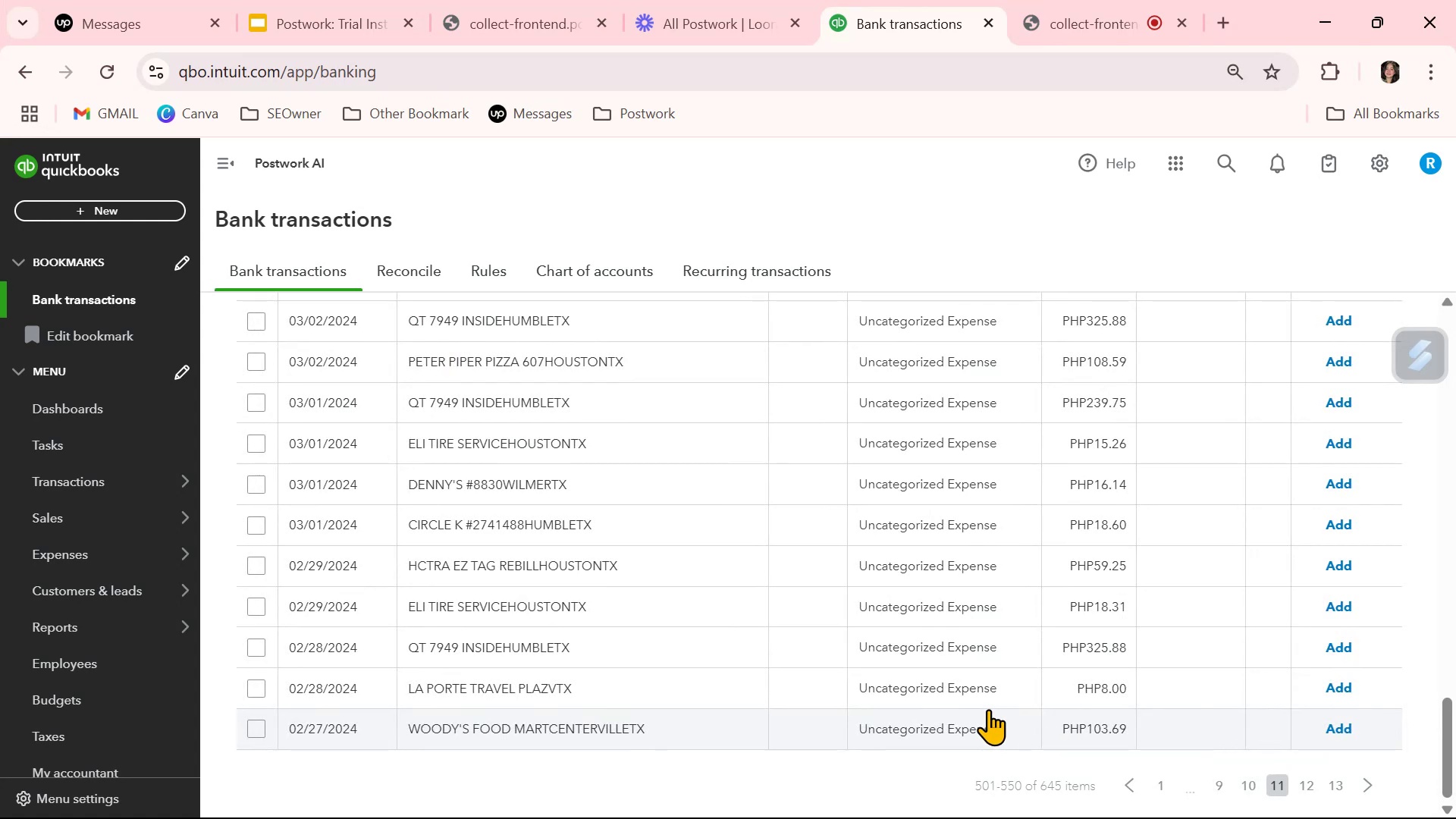 
scroll: coordinate [988, 708], scroll_direction: up, amount: 5.0
 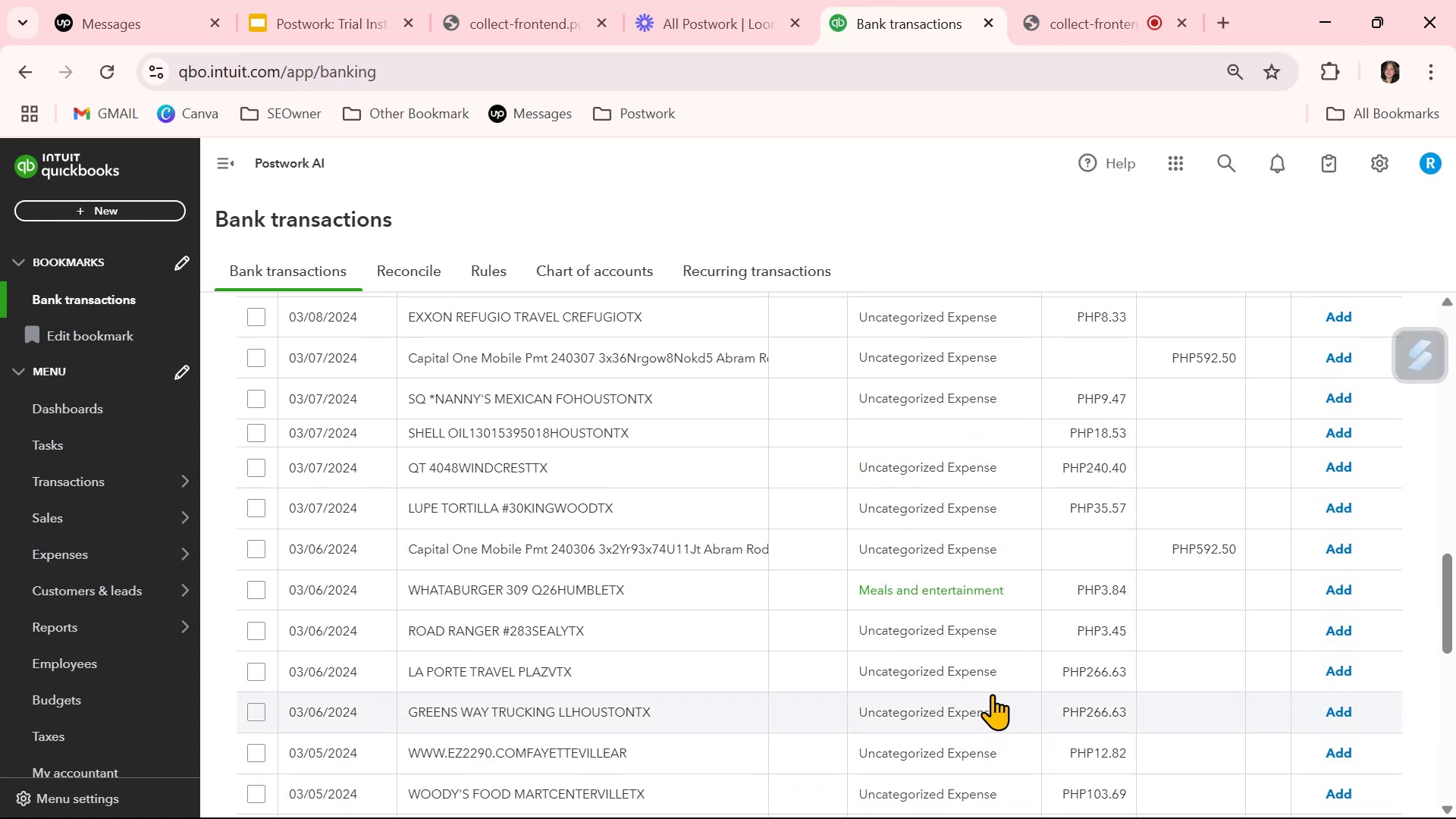 
left_click([953, 592])
 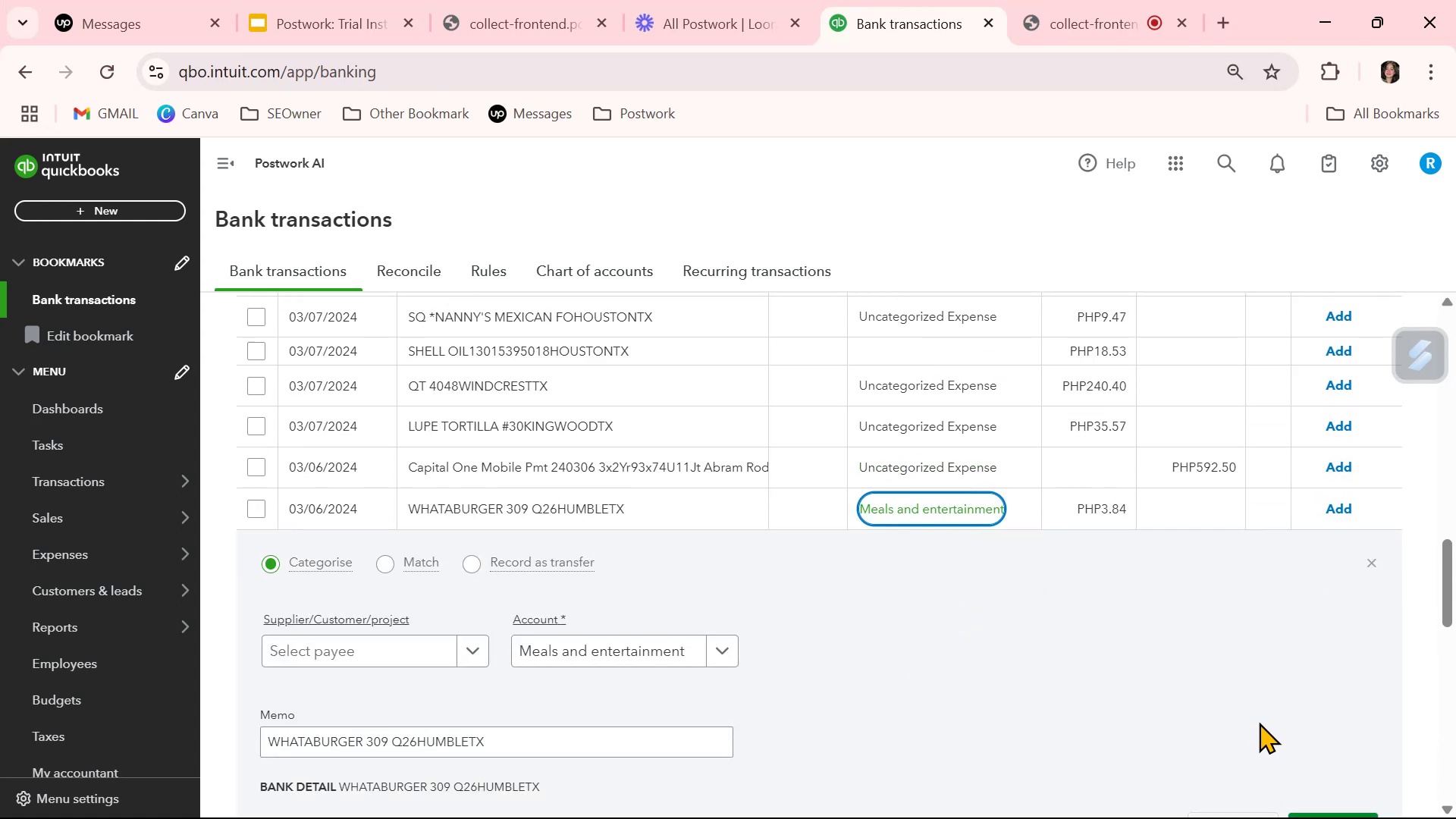 
scroll: coordinate [1330, 739], scroll_direction: down, amount: 1.0
 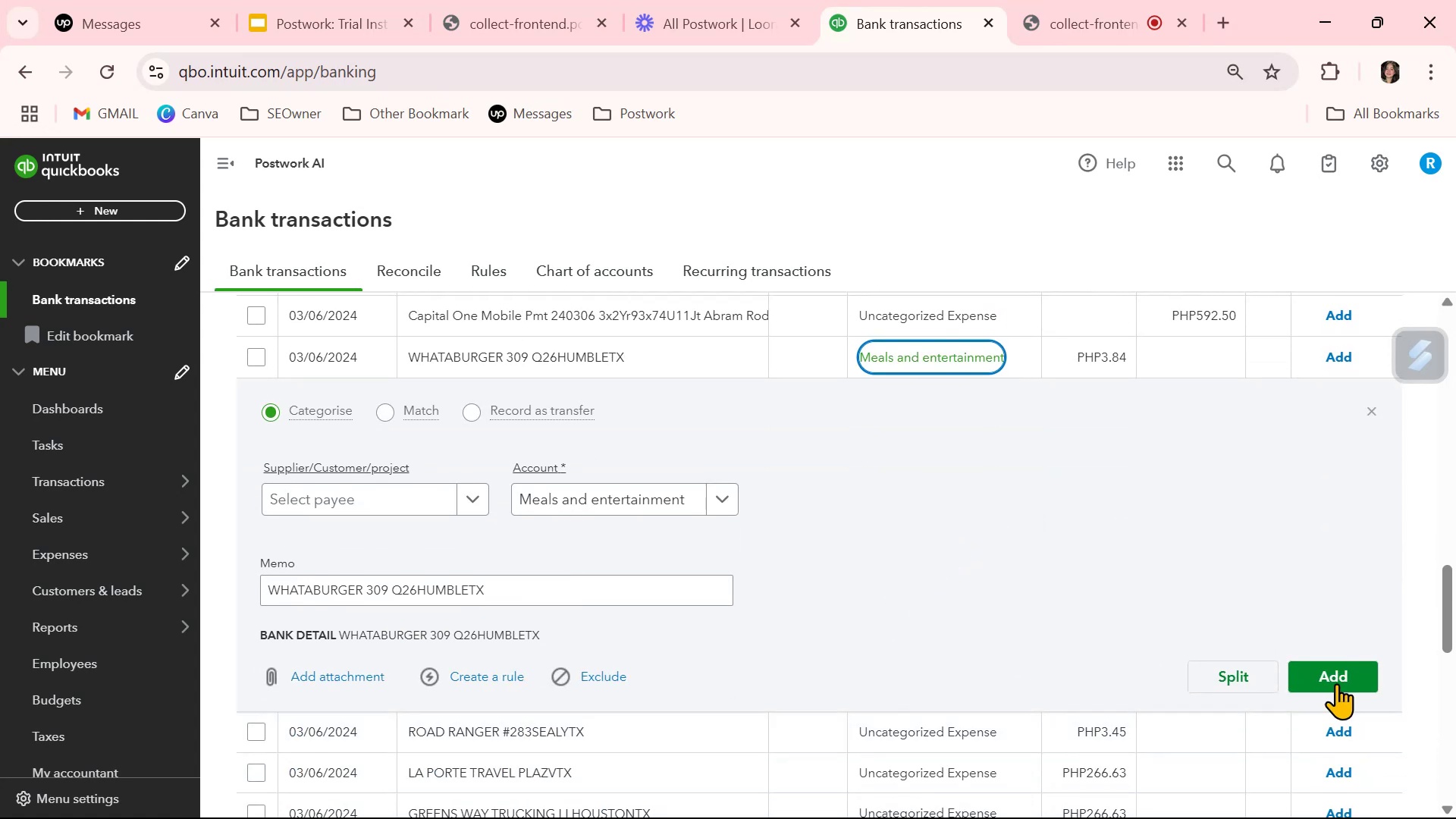 
left_click([1336, 679])
 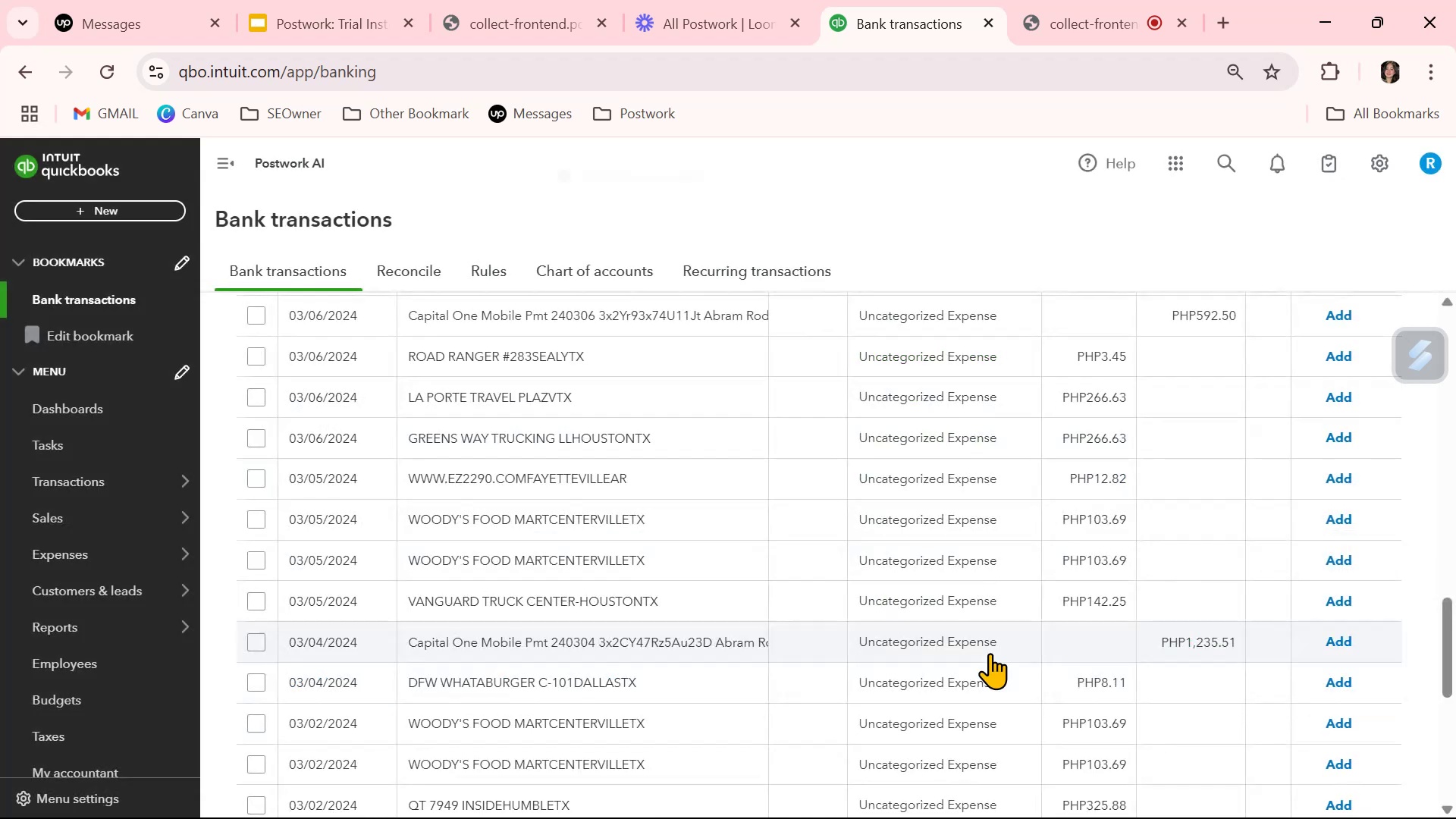 
scroll: coordinate [989, 653], scroll_direction: up, amount: 2.0
 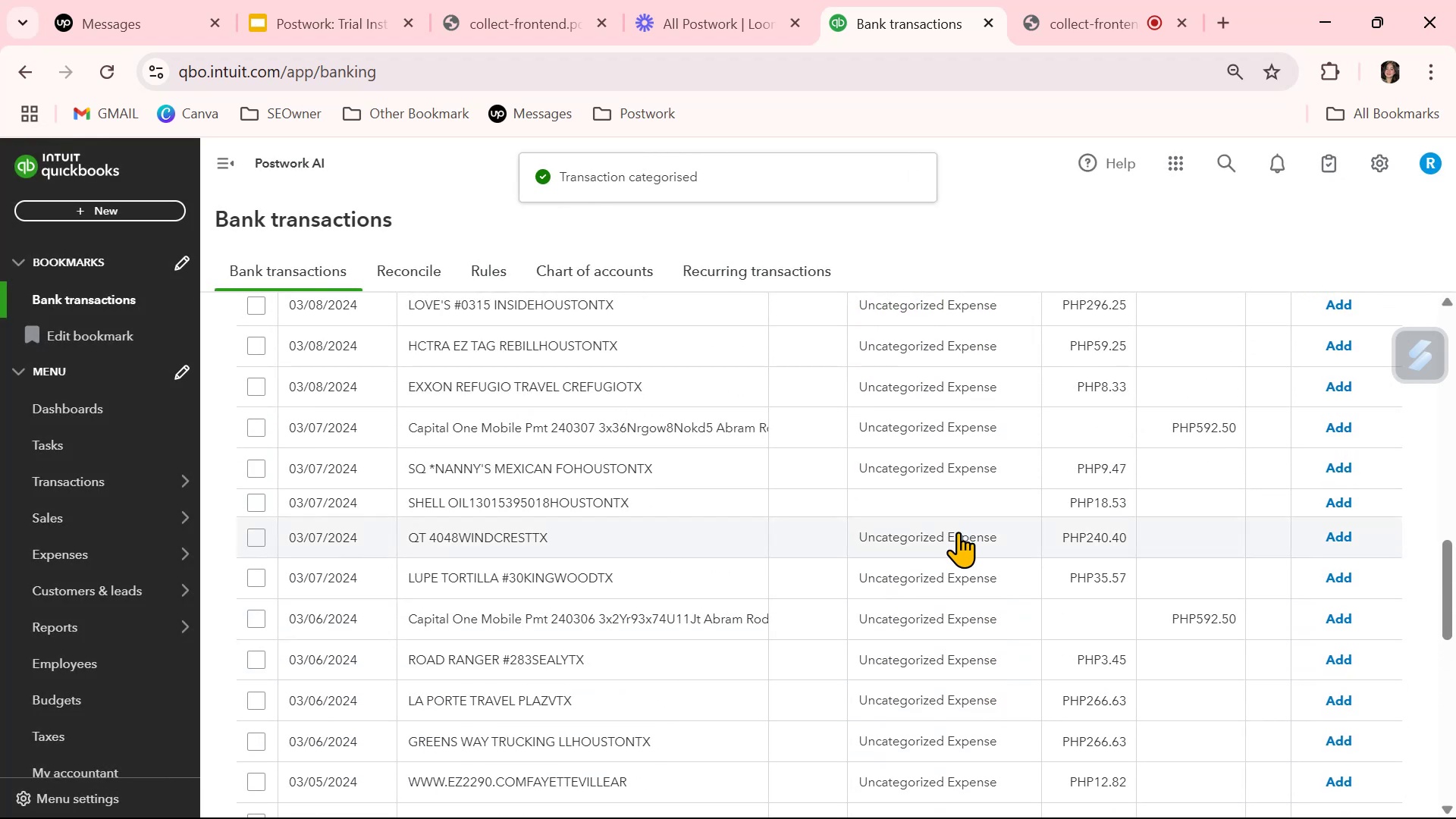 
left_click([957, 511])
 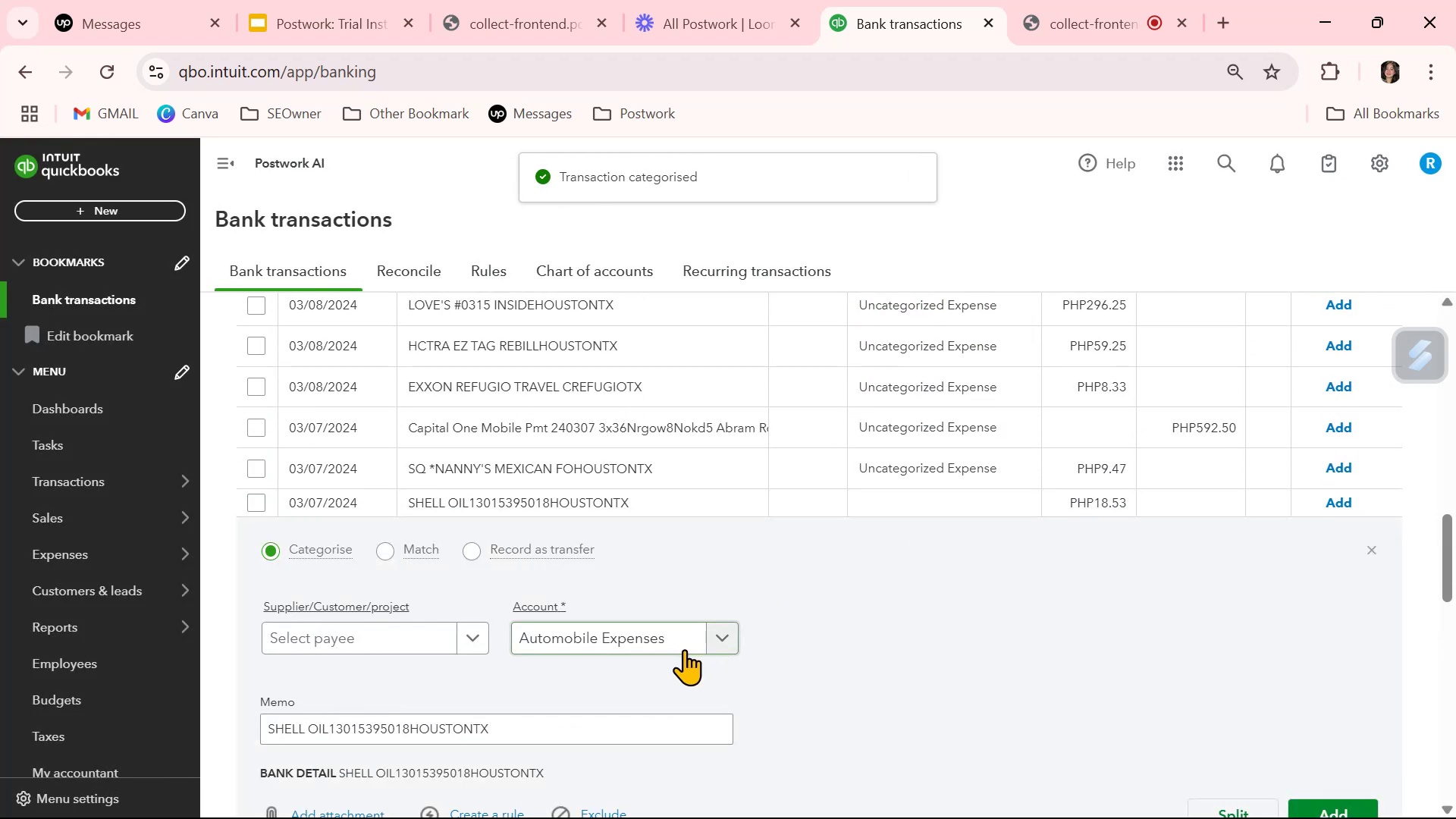 
left_click([661, 642])
 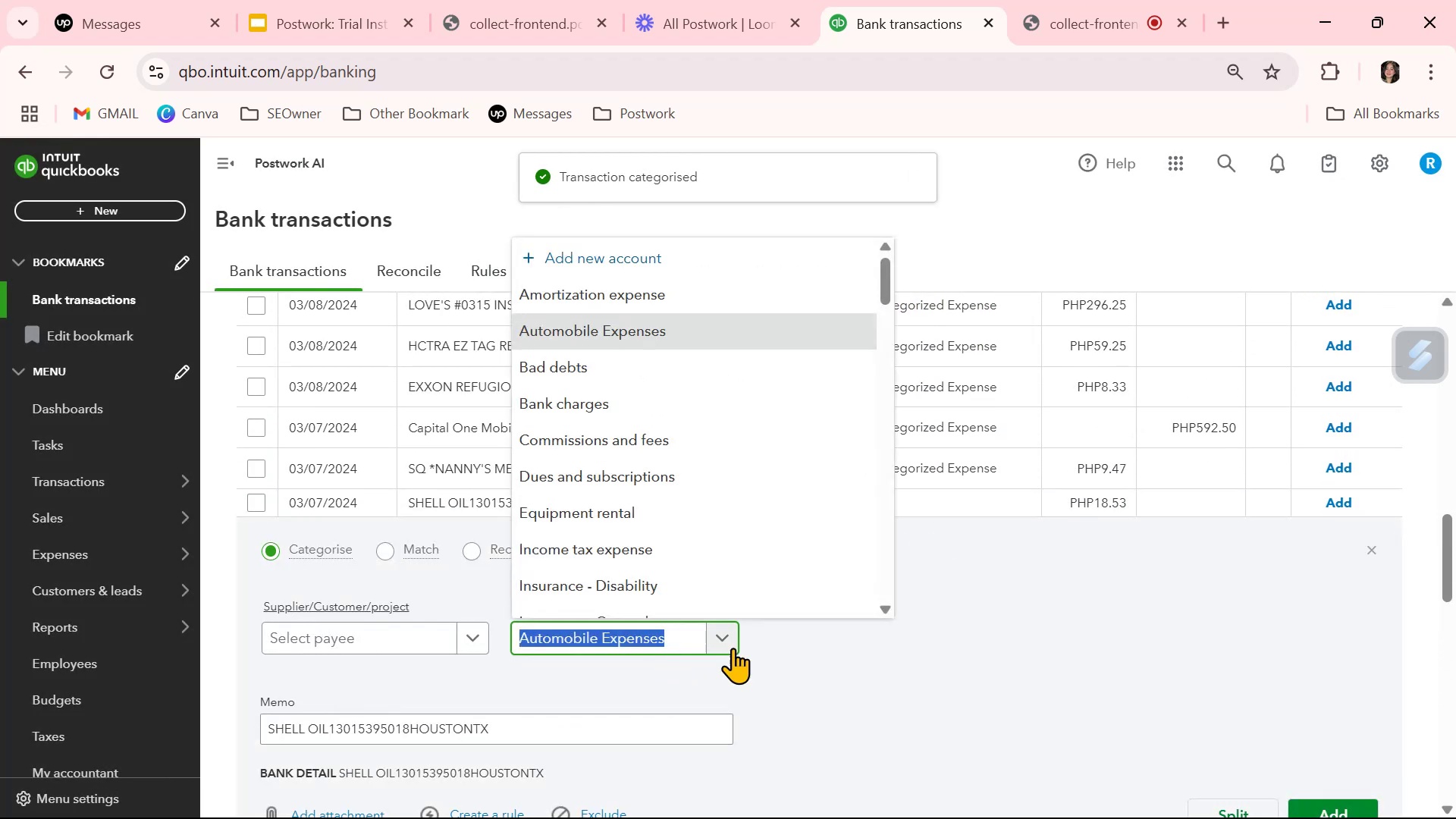 
left_click([851, 673])
 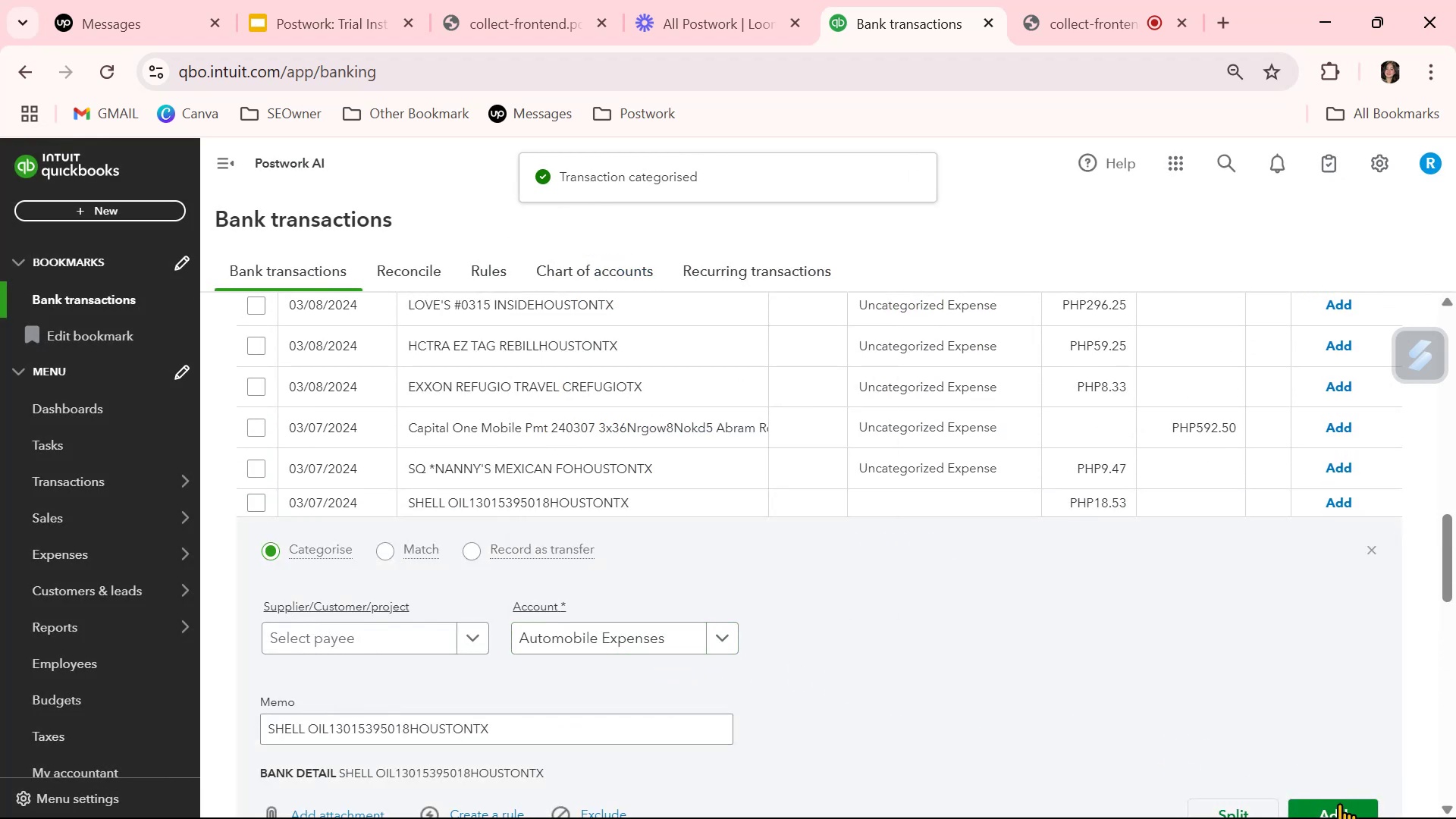 
left_click([1347, 812])
 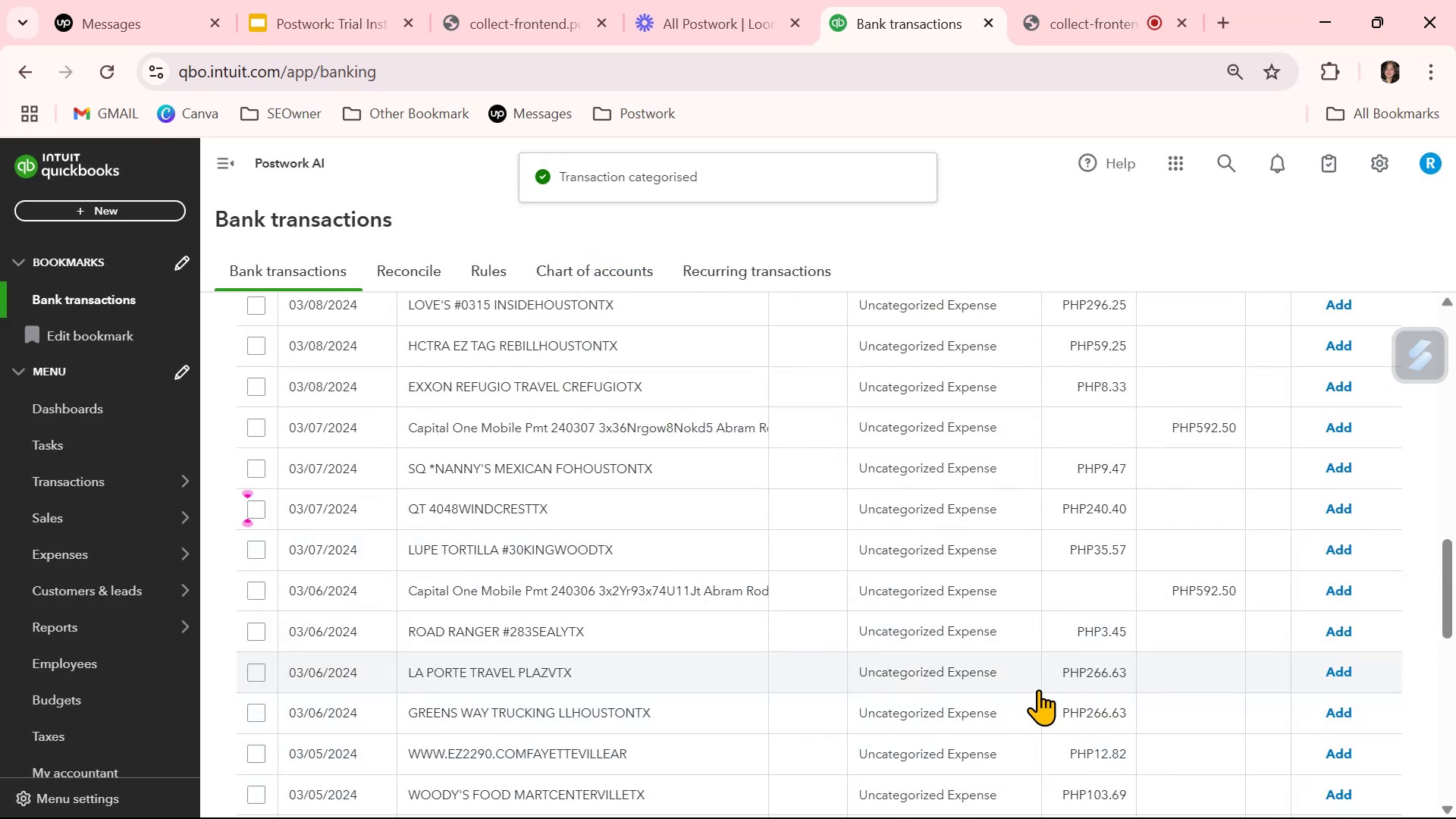 
scroll: coordinate [1040, 687], scroll_direction: up, amount: 4.0
 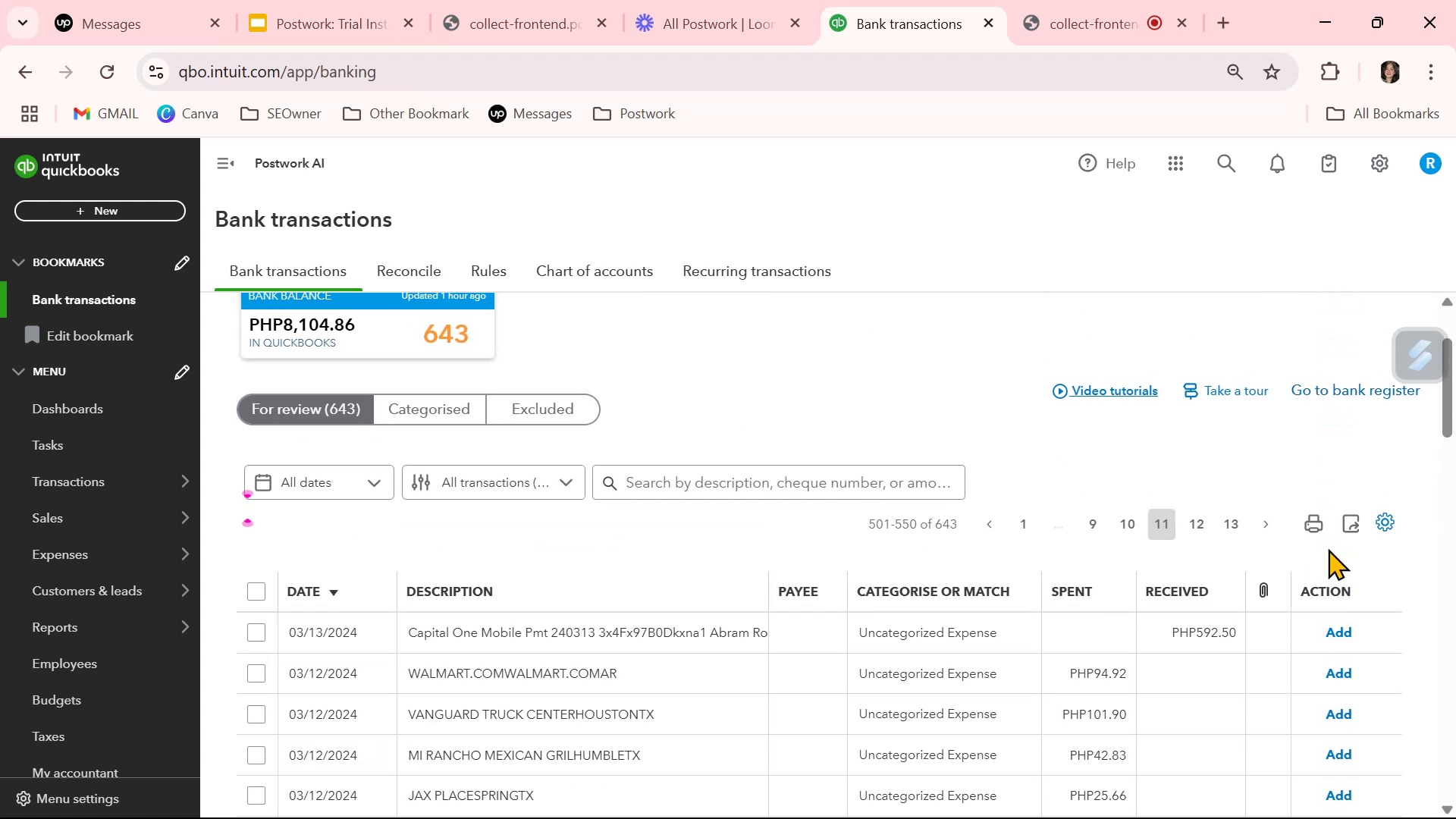 
left_click([1134, 522])
 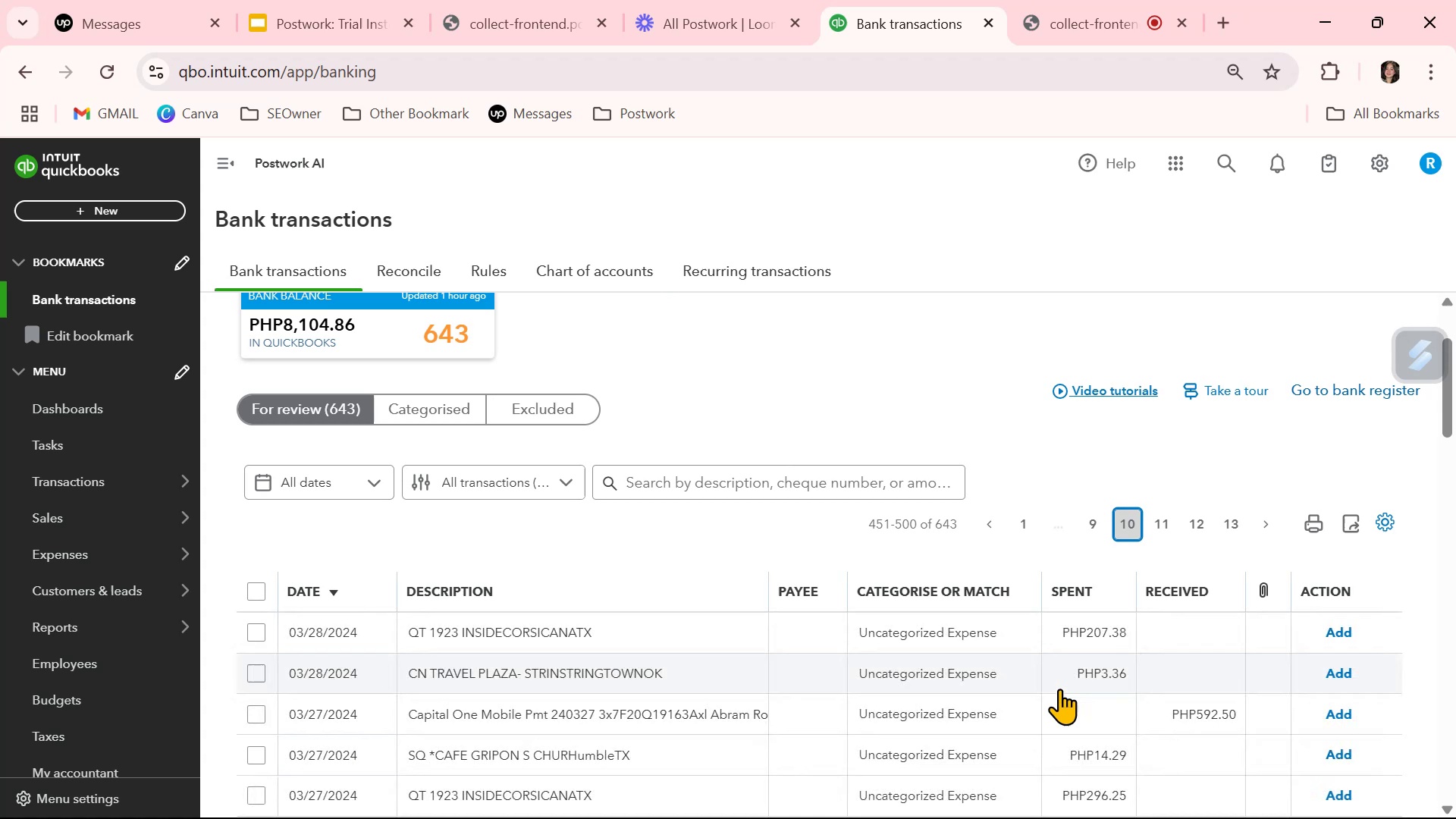 
scroll: coordinate [1059, 689], scroll_direction: down, amount: 8.0
 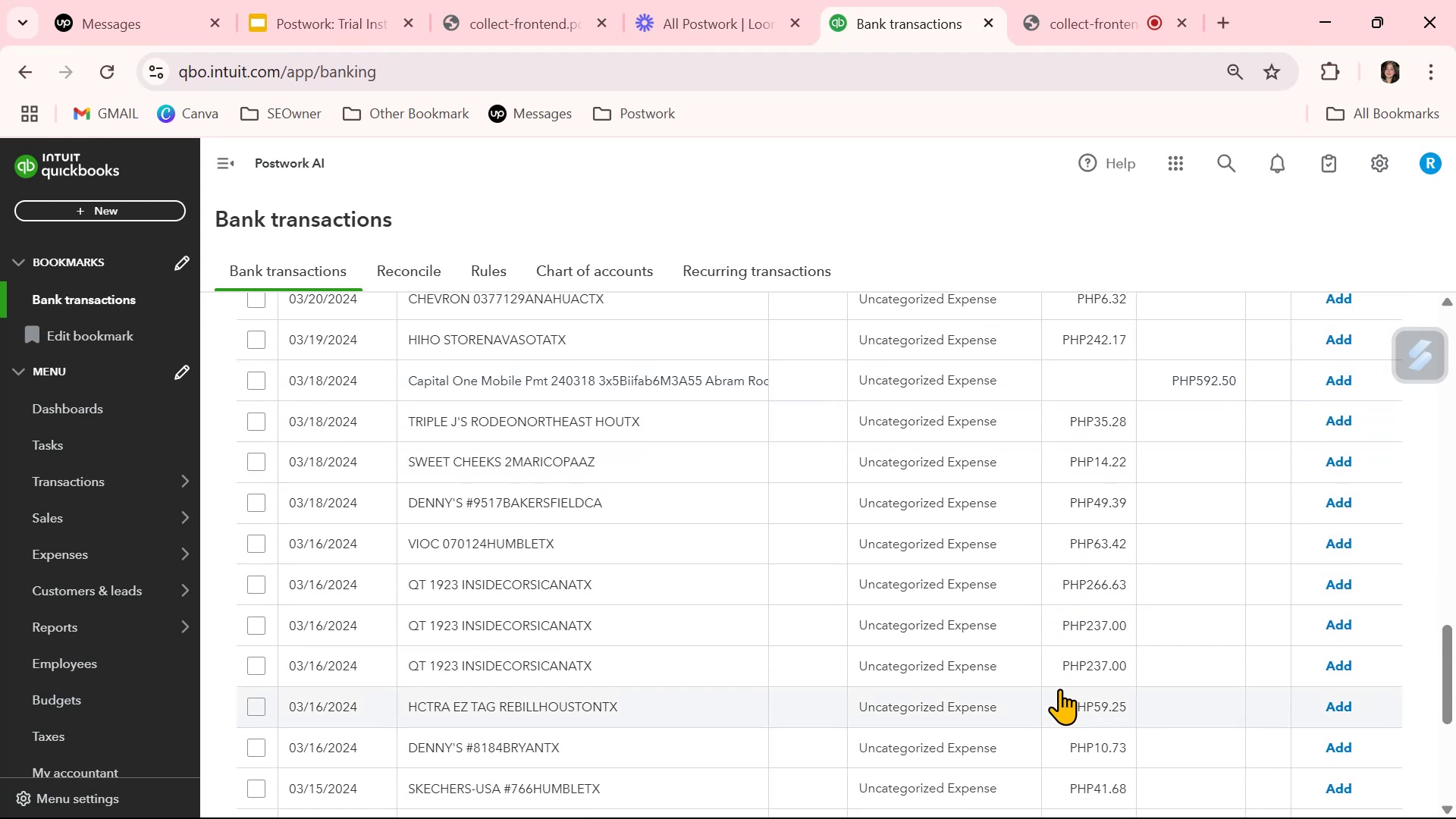 
scroll: coordinate [1063, 691], scroll_direction: down, amount: 6.0
 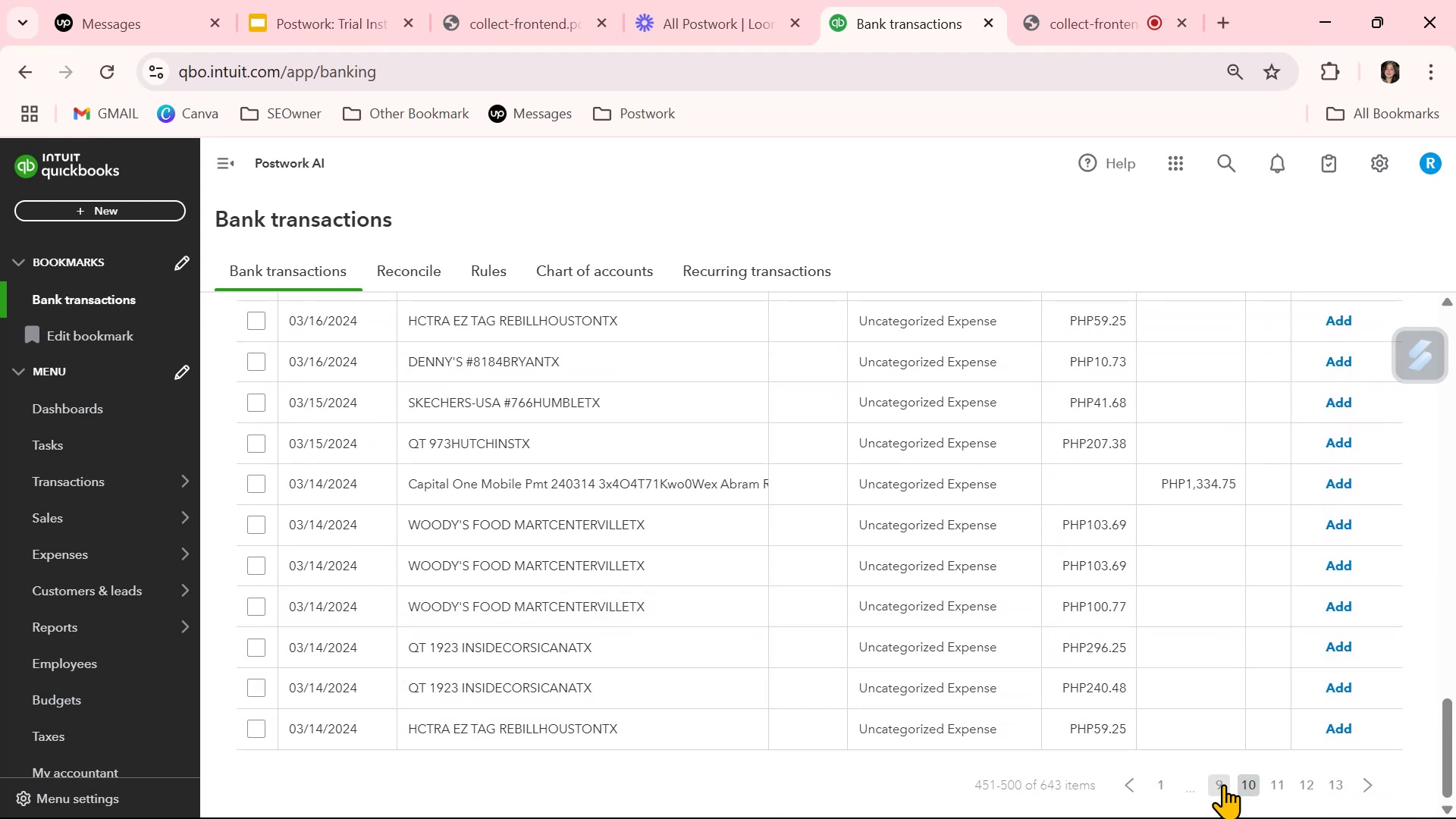 
left_click([1214, 783])
 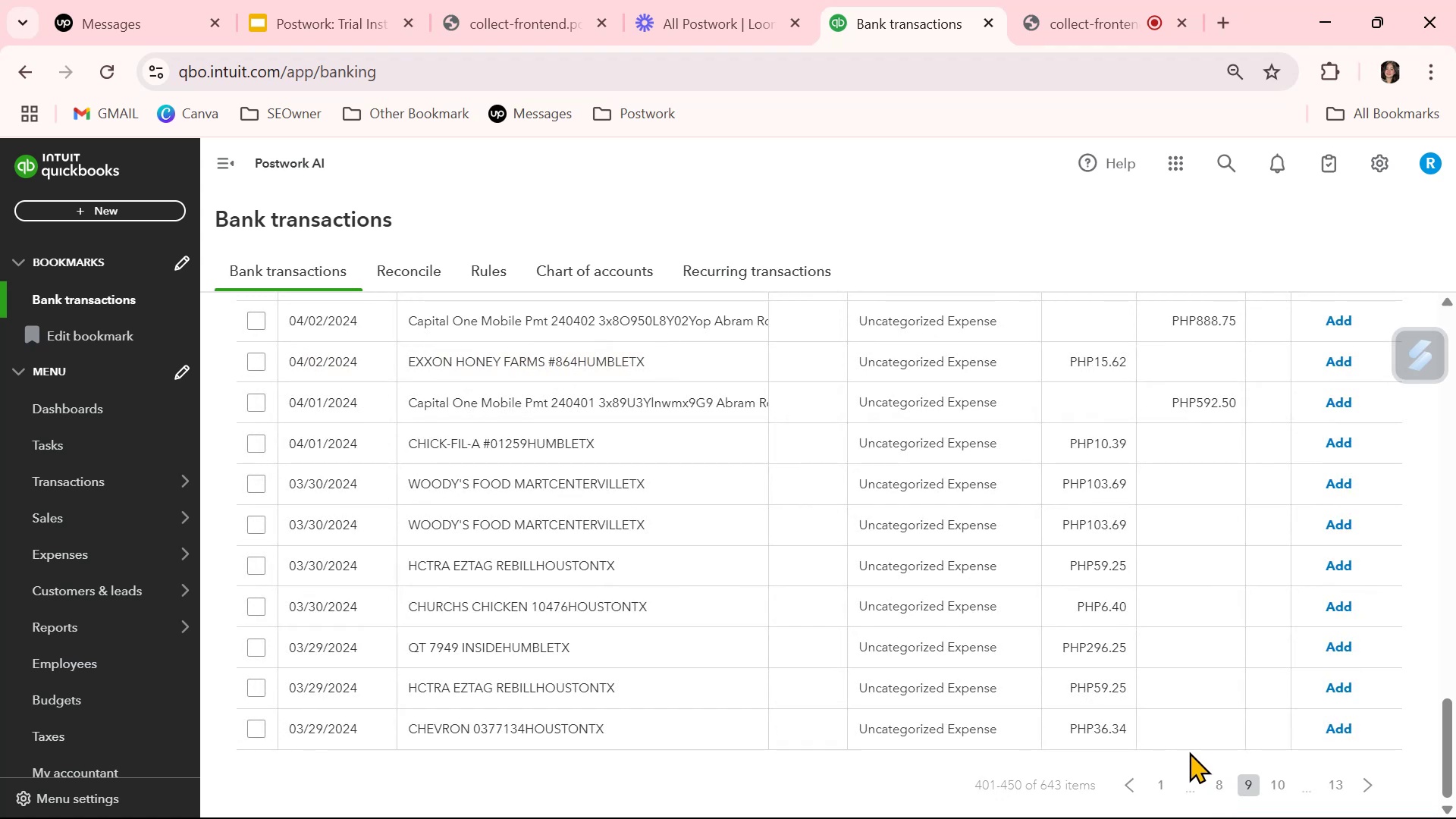 
scroll: coordinate [1014, 698], scroll_direction: up, amount: 1.0
 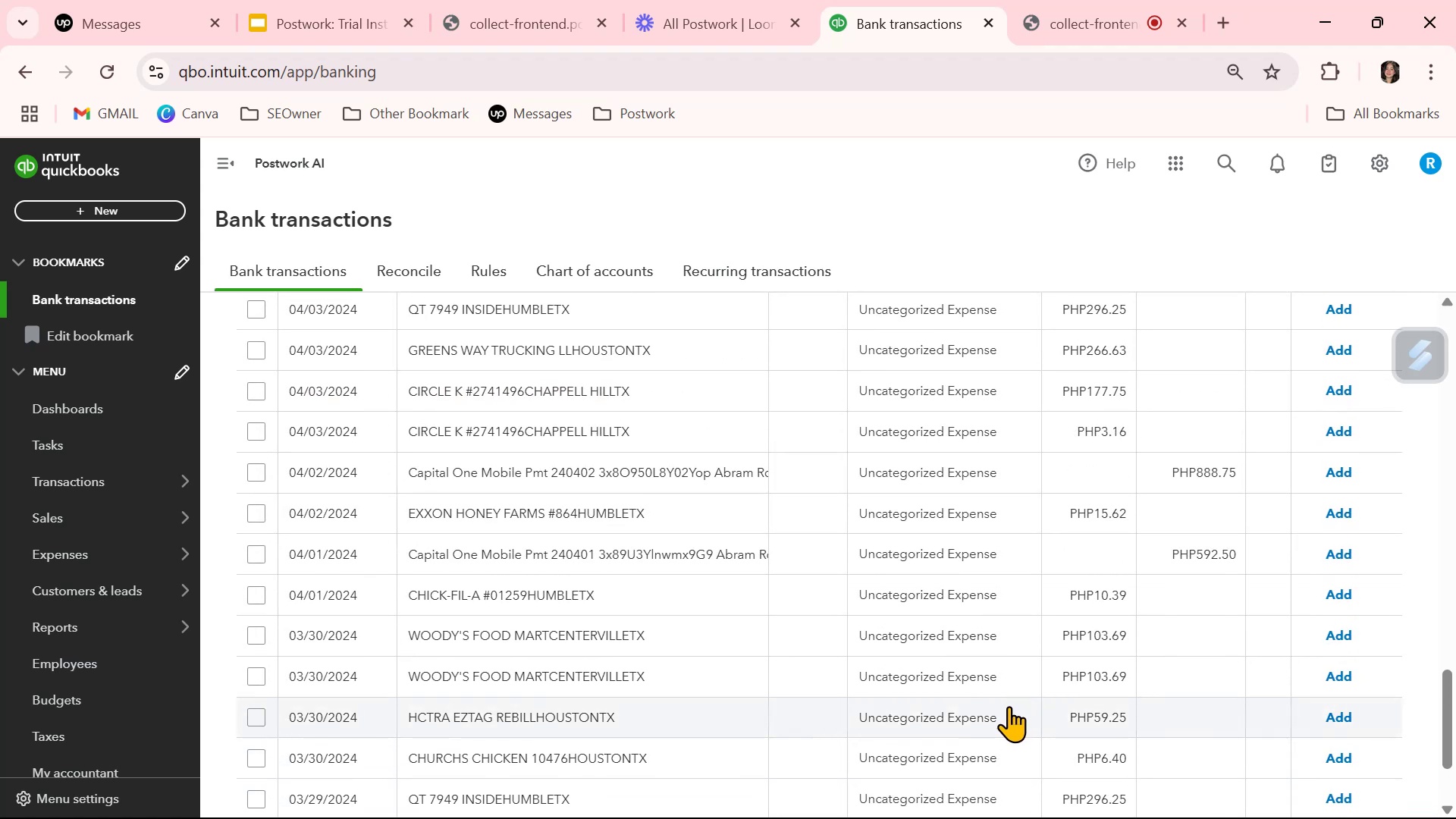 
left_click([948, 581])
 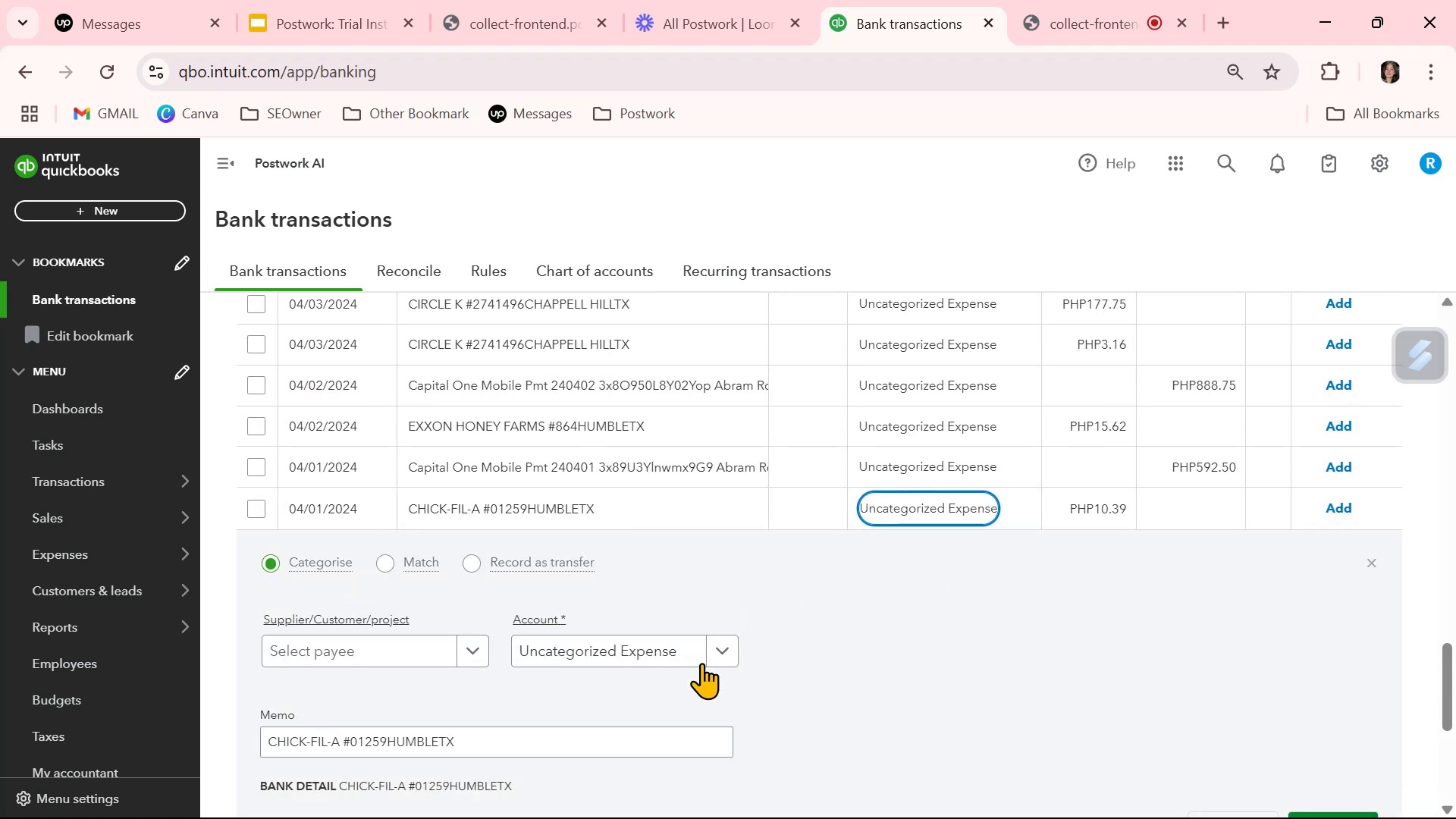 
left_click([688, 645])
 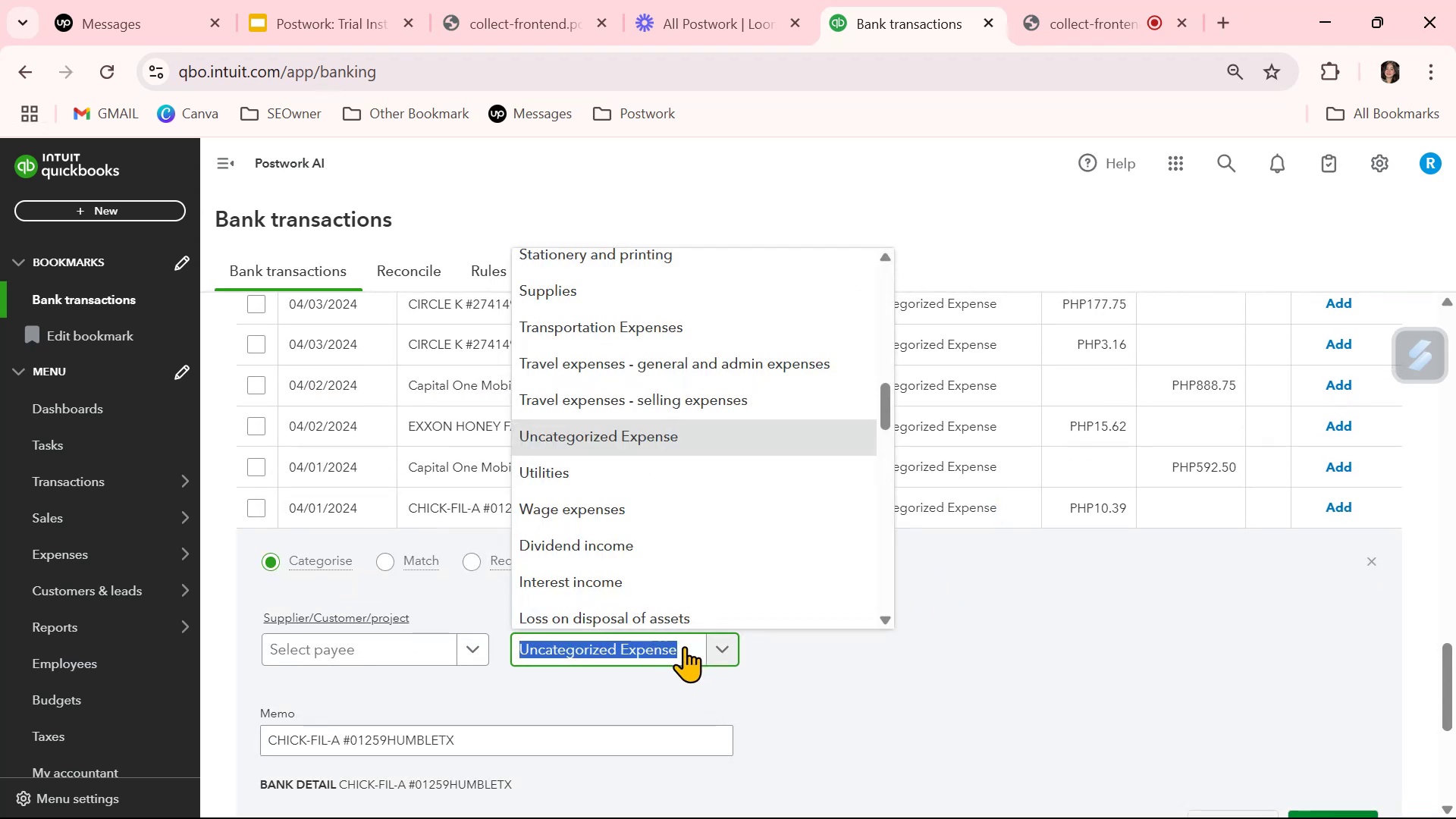 
type(meals)
 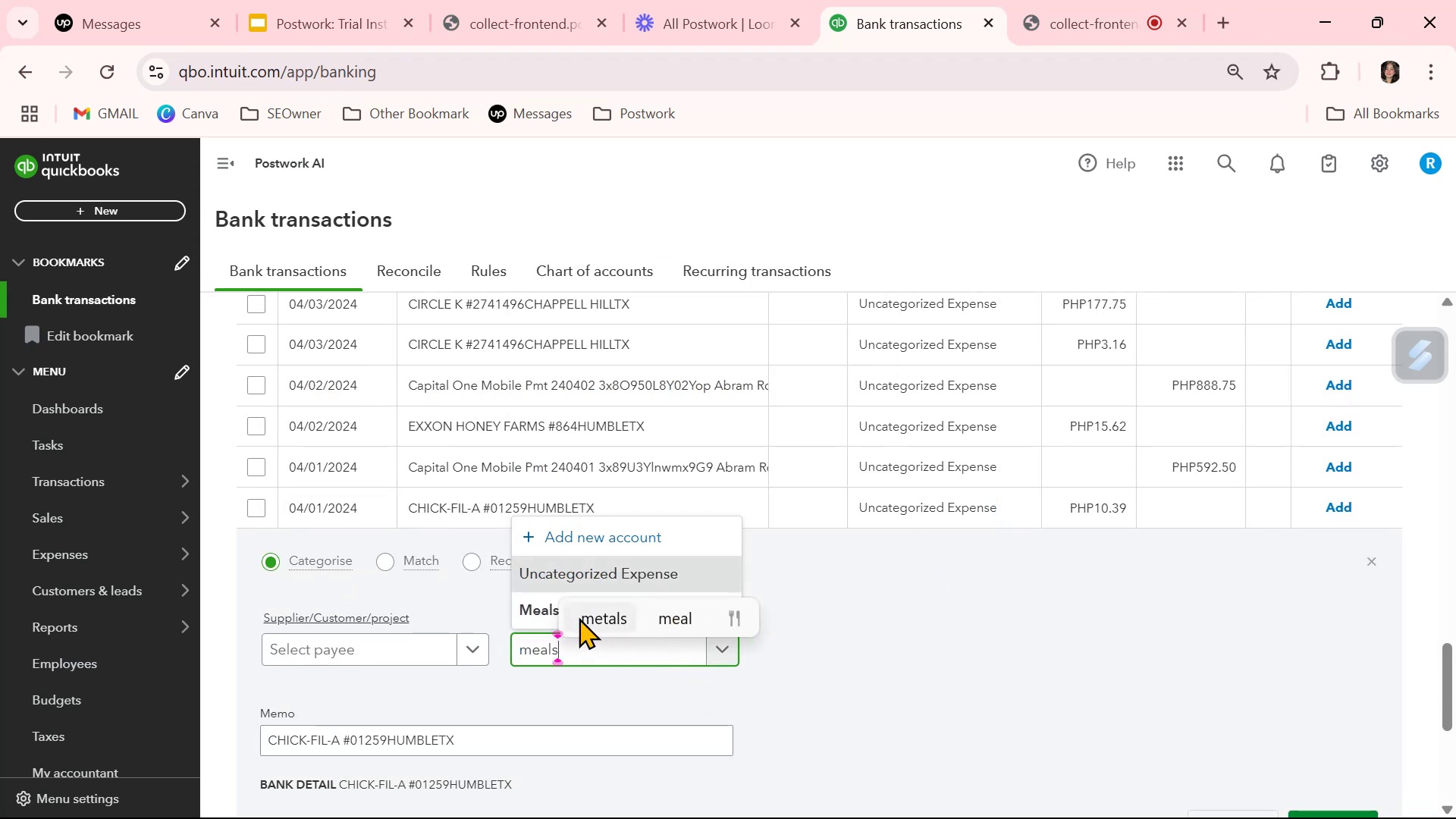 
left_click([538, 608])
 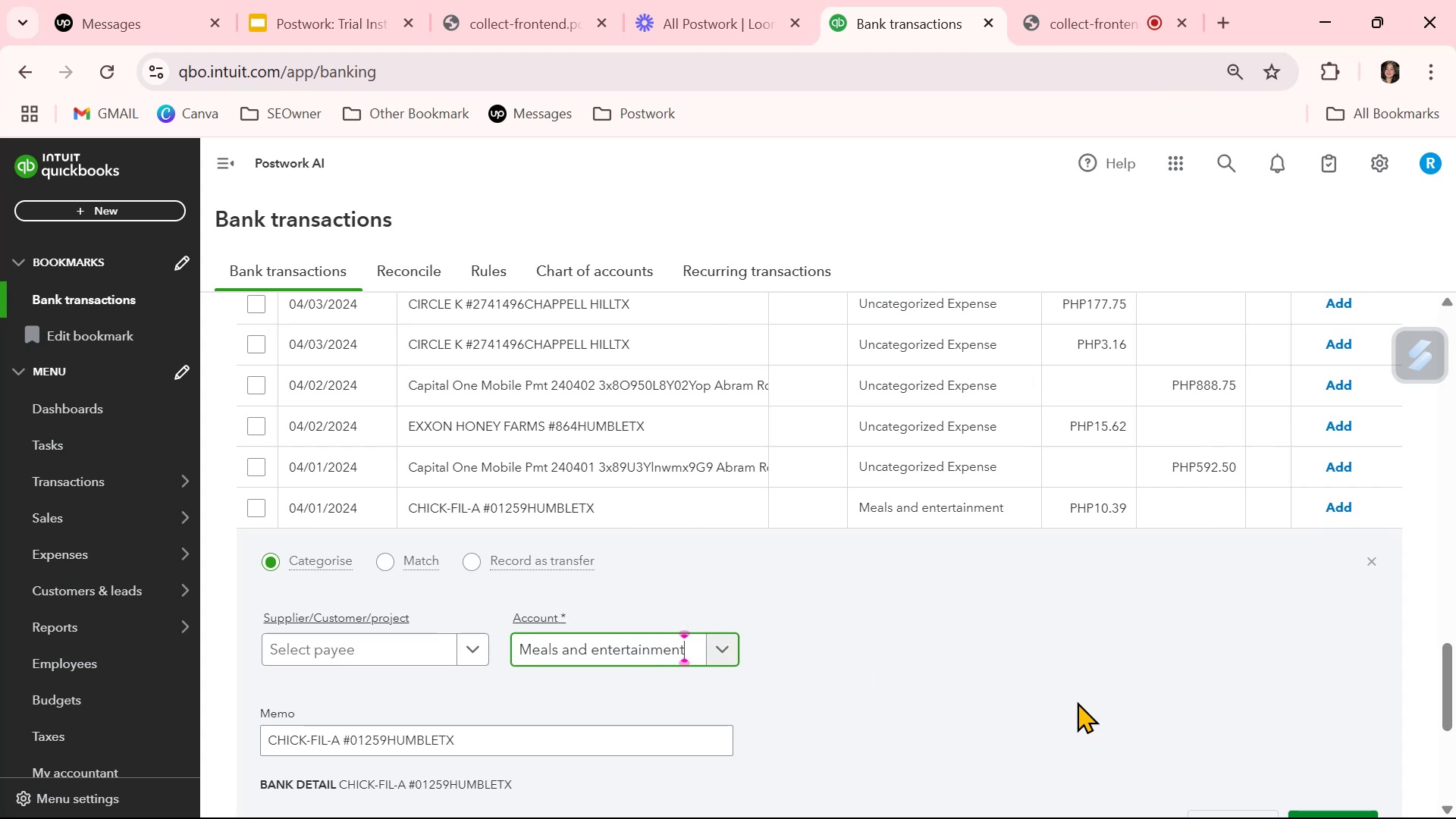 
scroll: coordinate [1191, 695], scroll_direction: down, amount: 1.0
 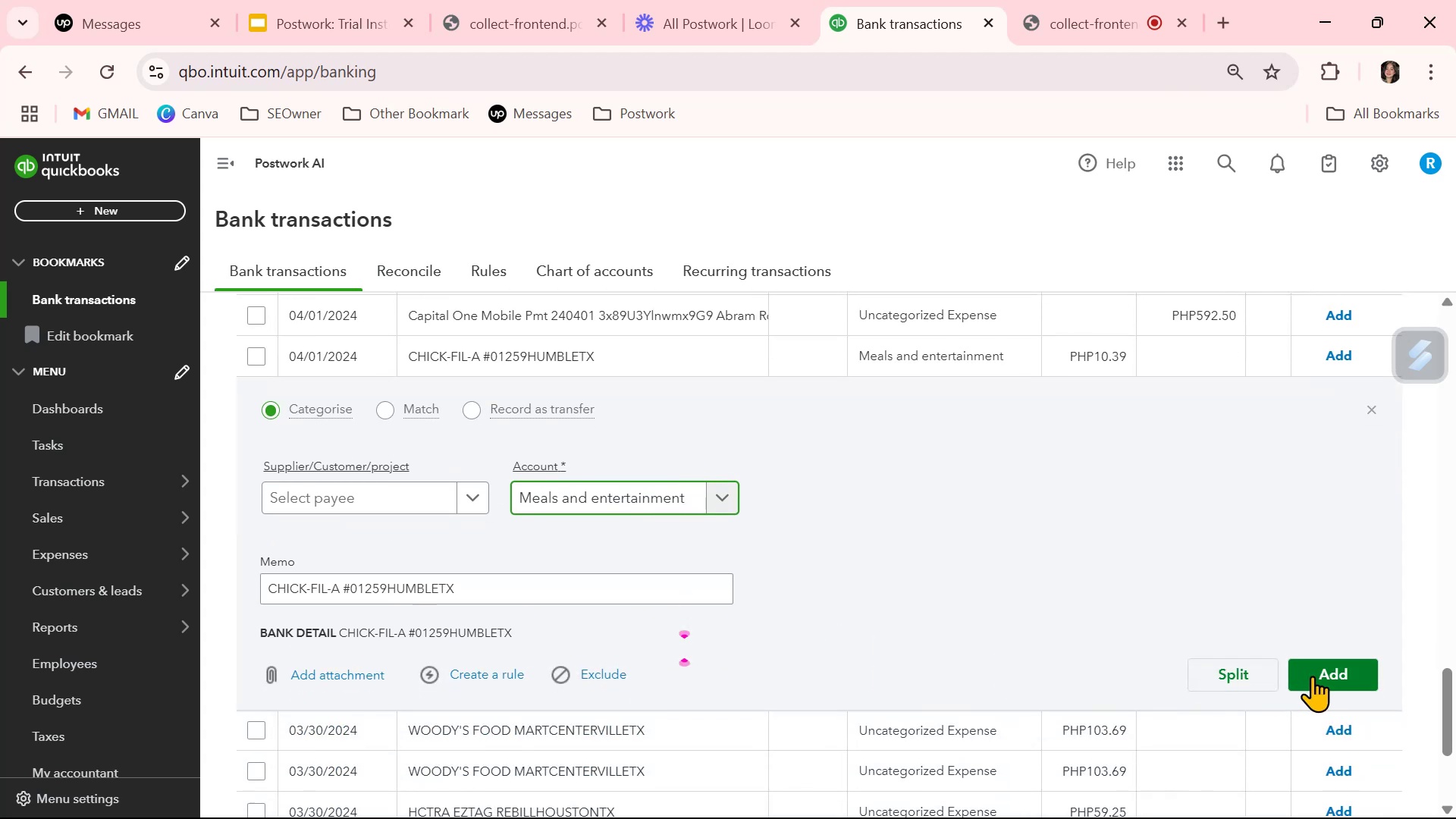 
left_click([1338, 671])
 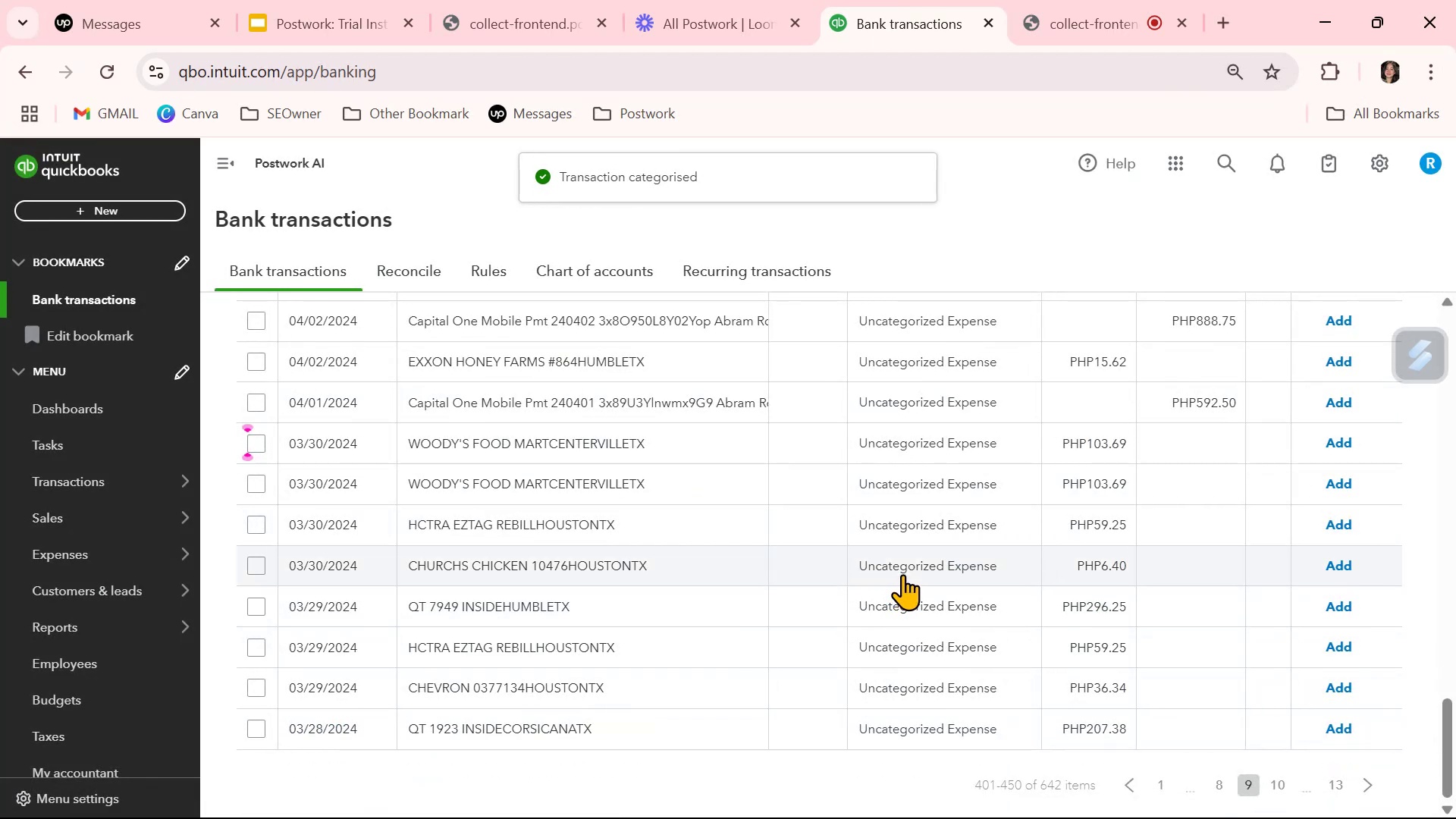 
scroll: coordinate [905, 567], scroll_direction: up, amount: 5.0
 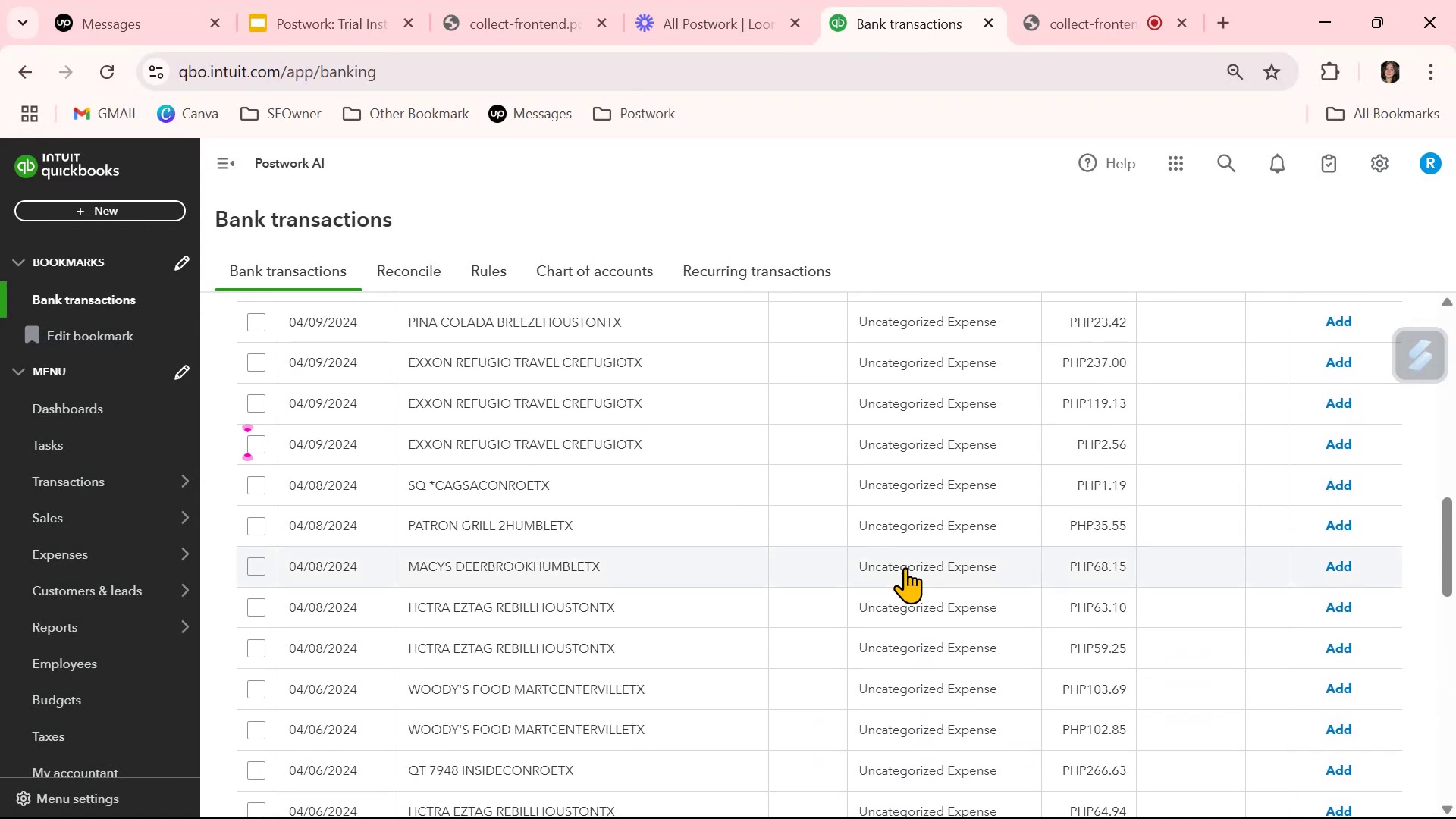 
scroll: coordinate [905, 566], scroll_direction: up, amount: 5.0
 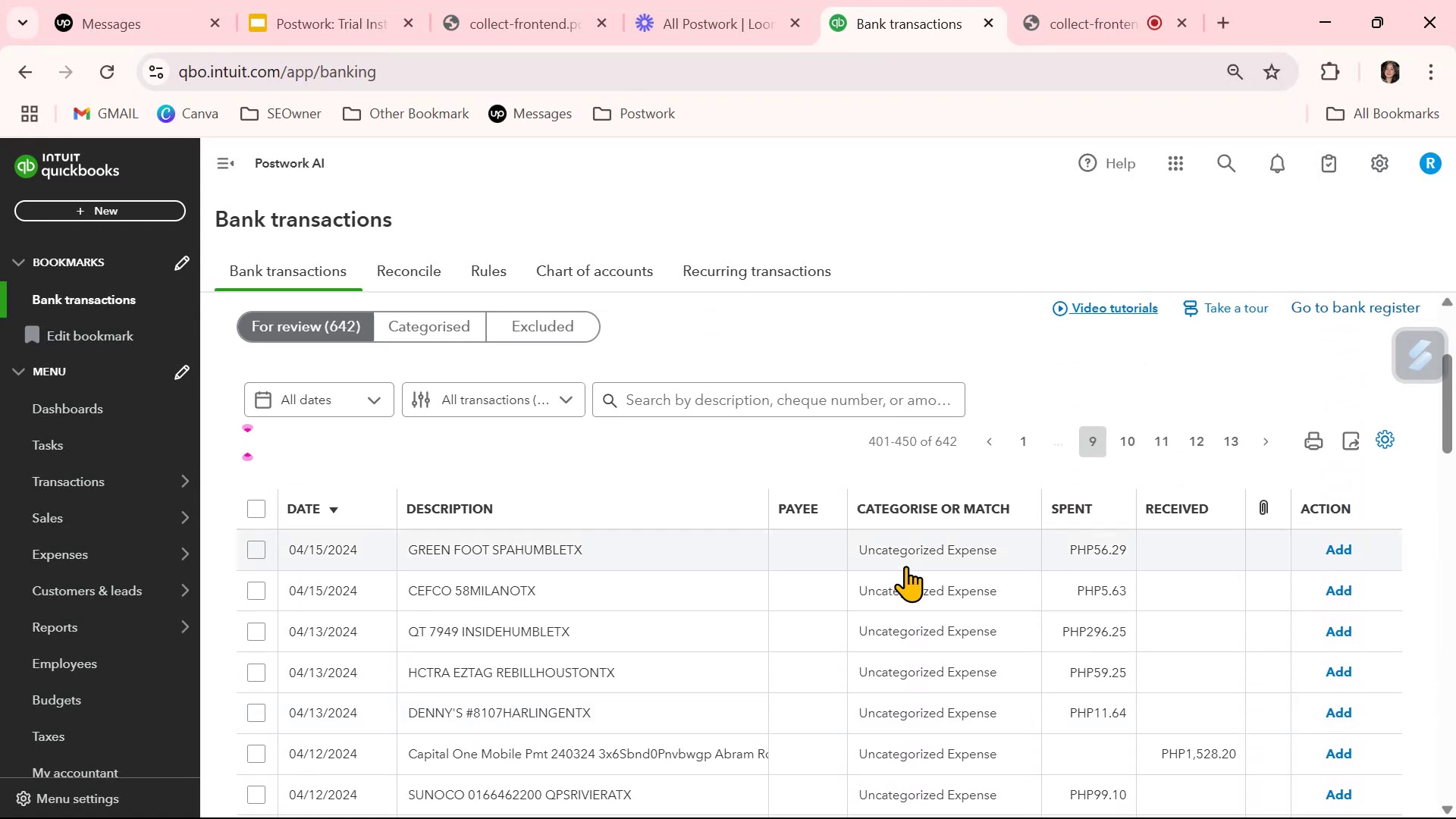 
scroll: coordinate [1006, 697], scroll_direction: down, amount: 20.0
 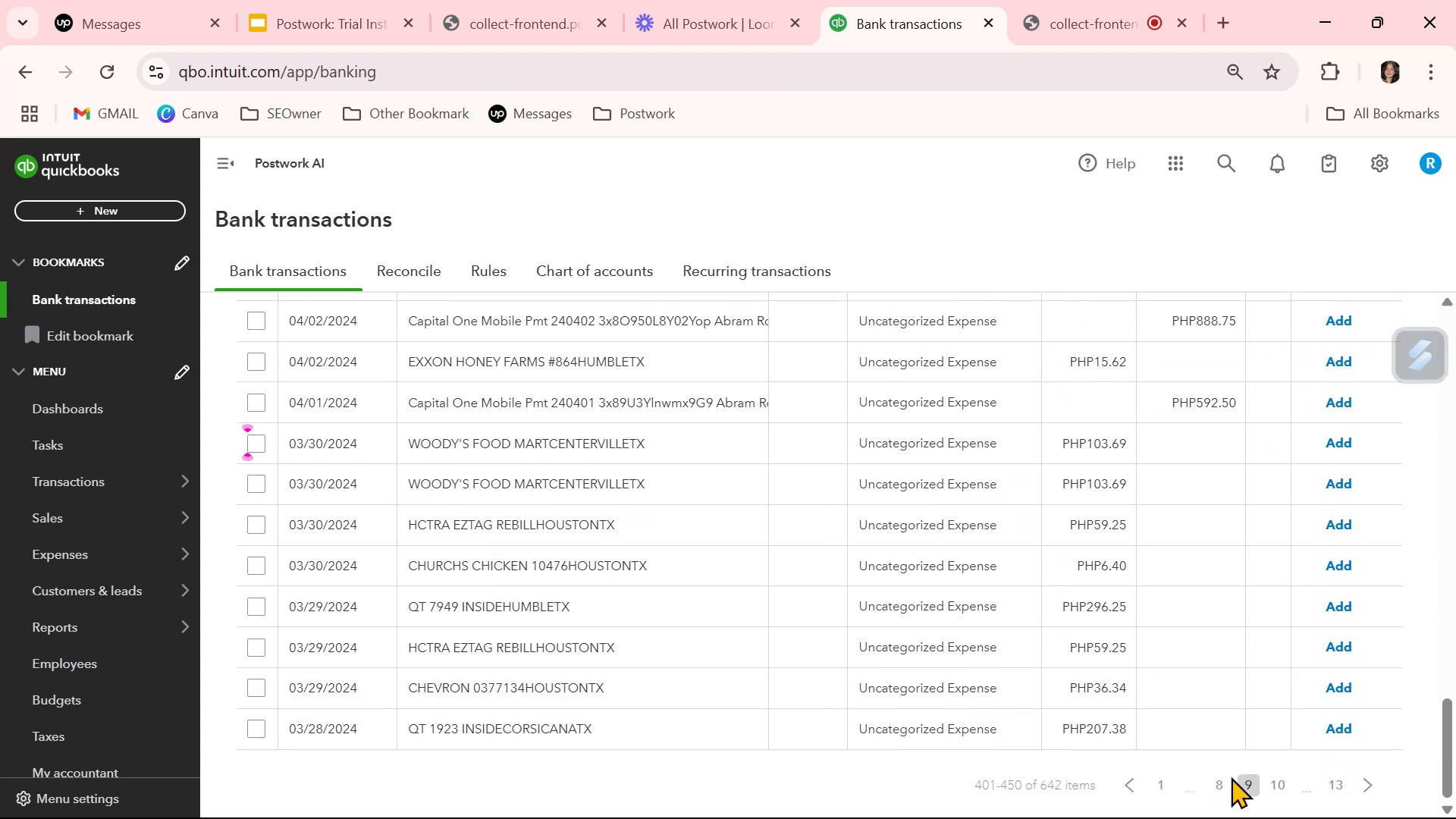 
left_click([1217, 785])
 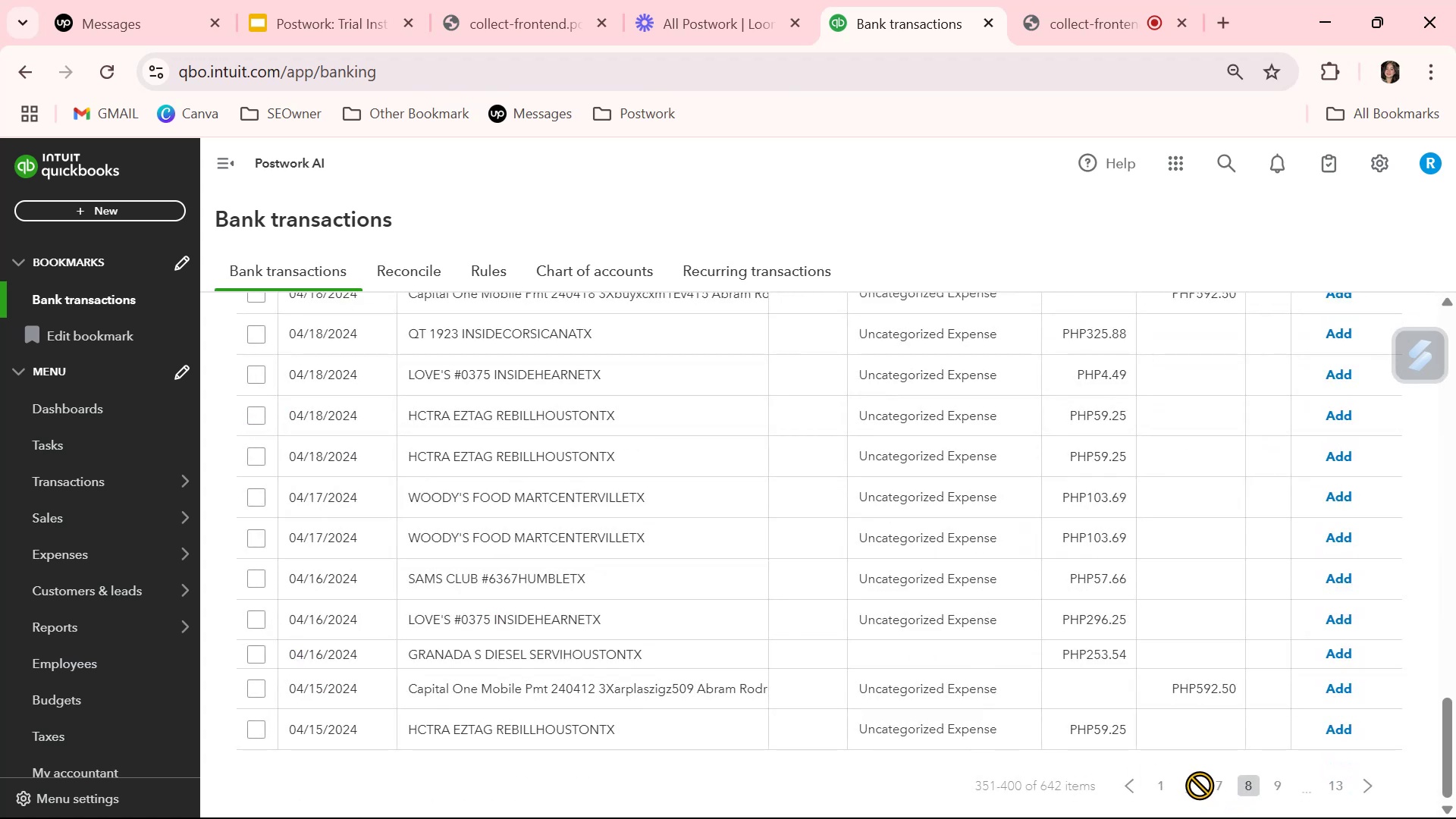 
left_click([948, 653])
 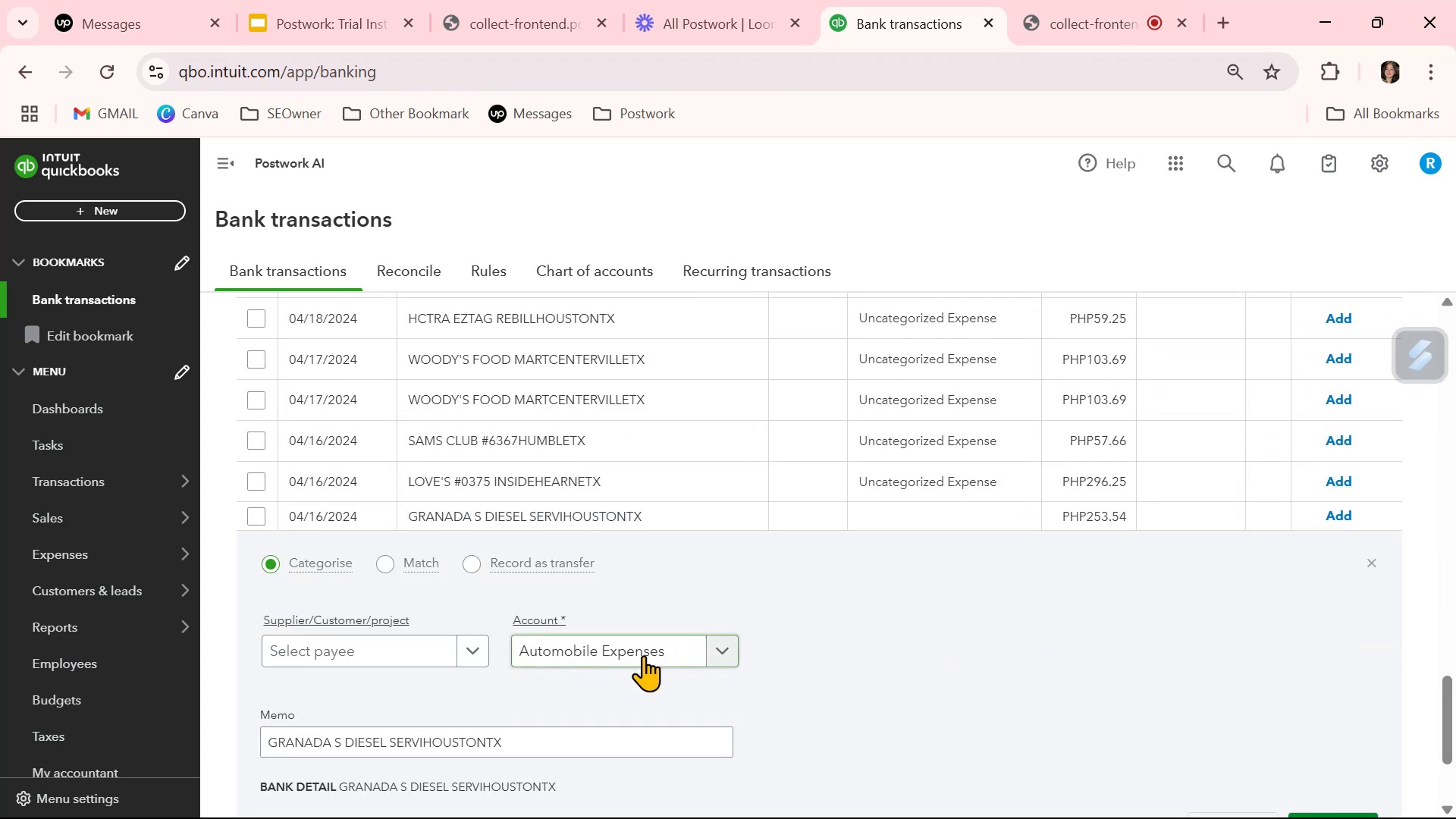 
double_click([924, 677])
 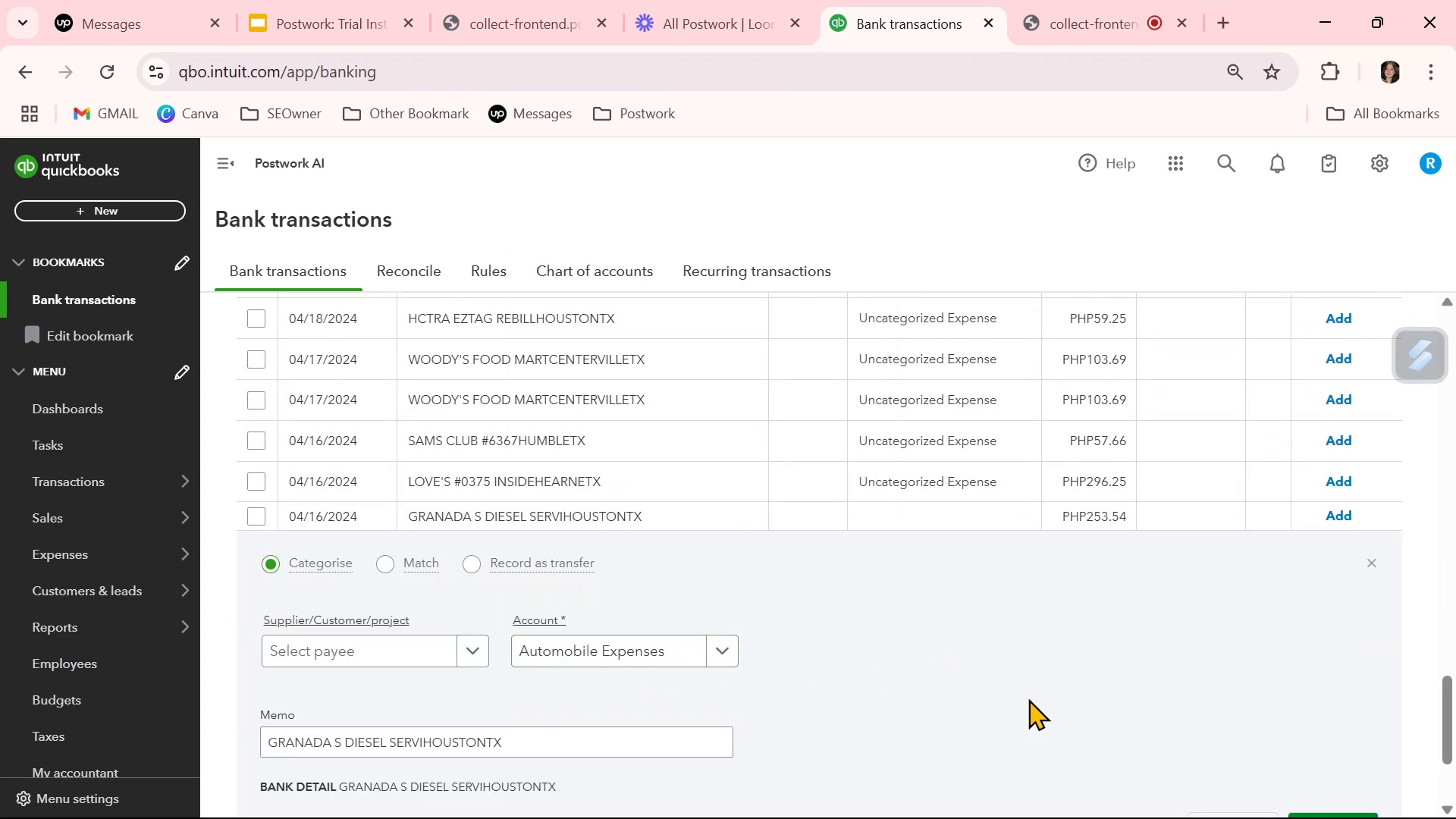 
scroll: coordinate [1081, 710], scroll_direction: down, amount: 1.0
 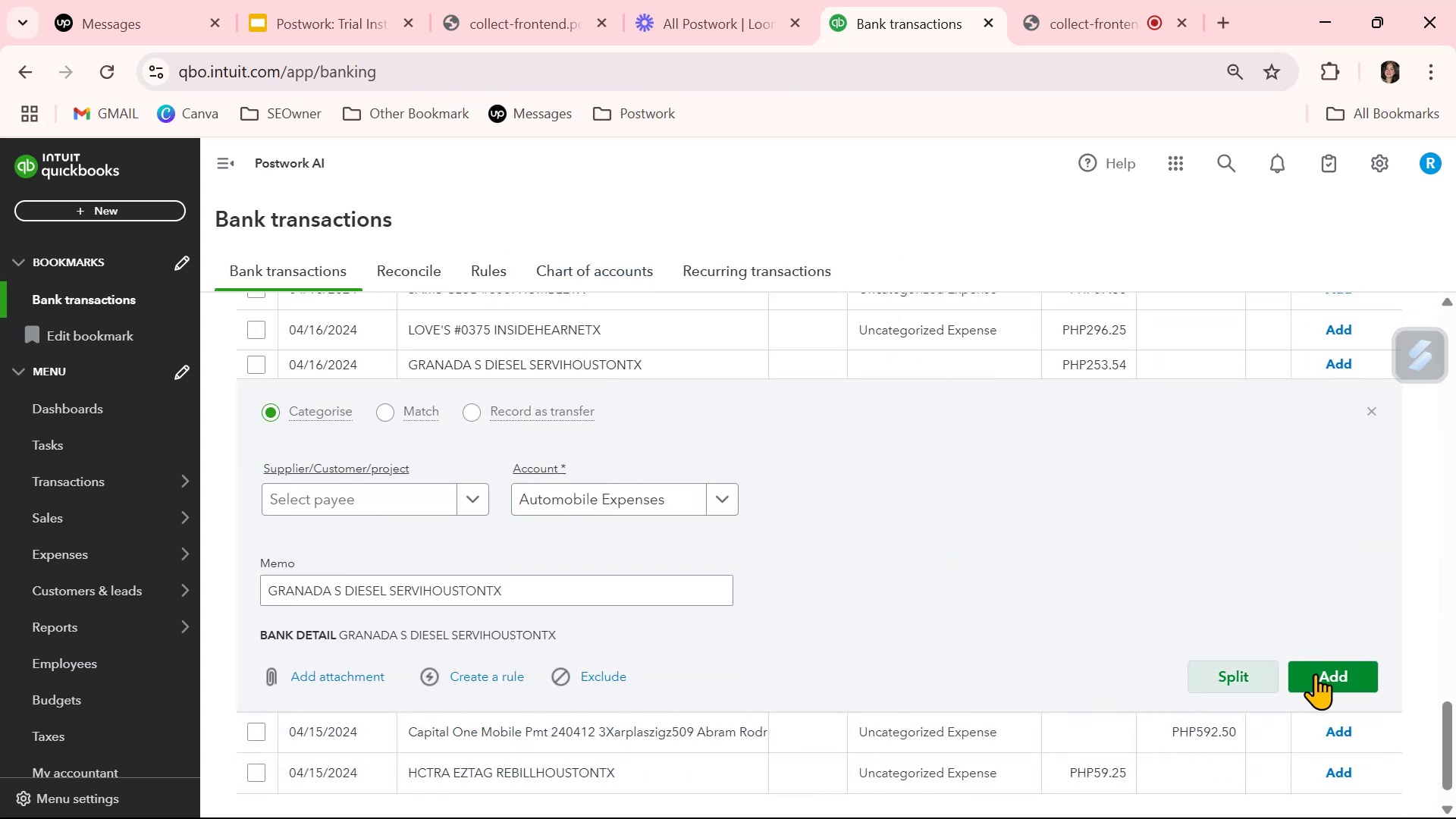 
left_click([1332, 674])
 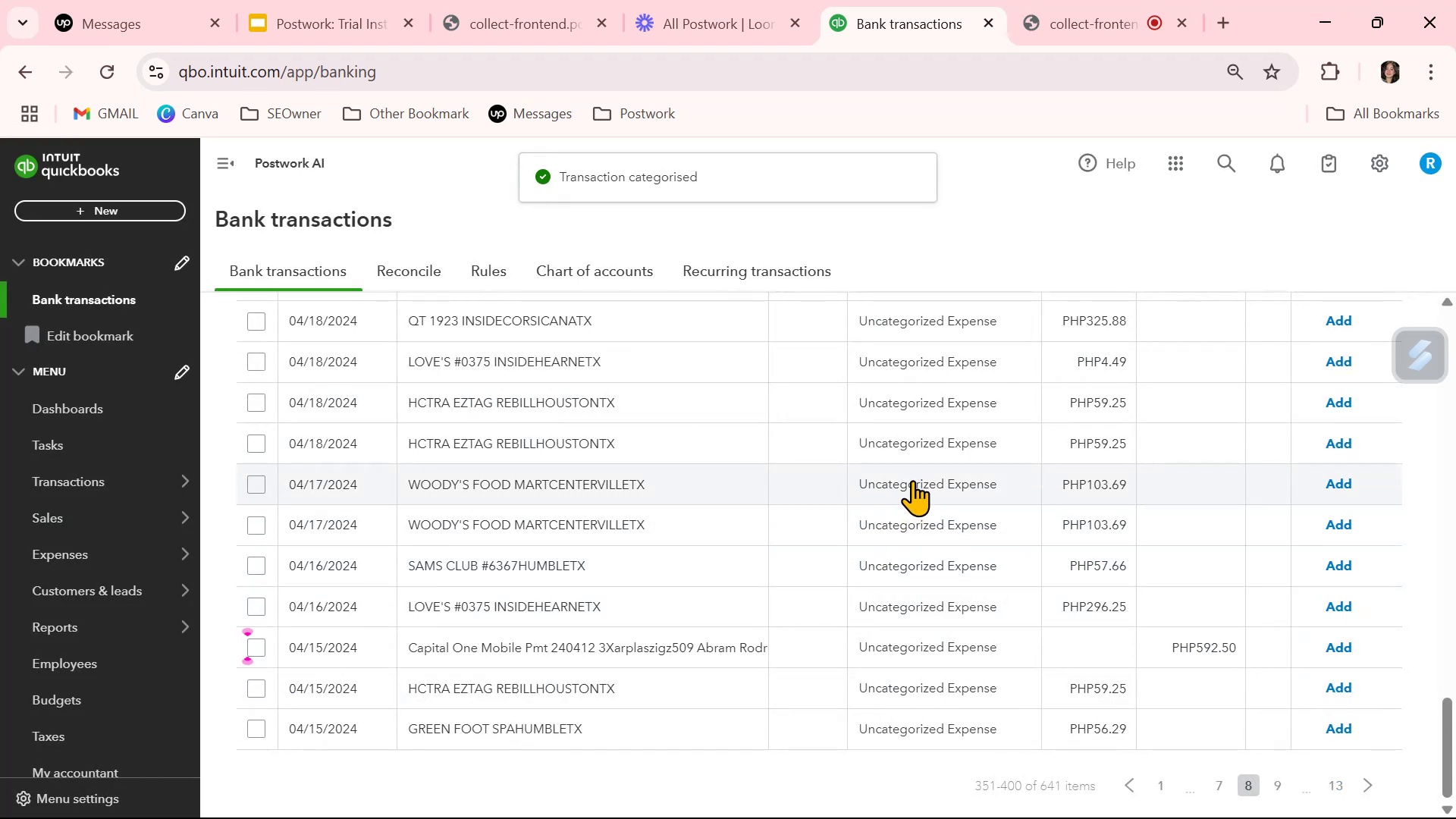 
wait(6.32)
 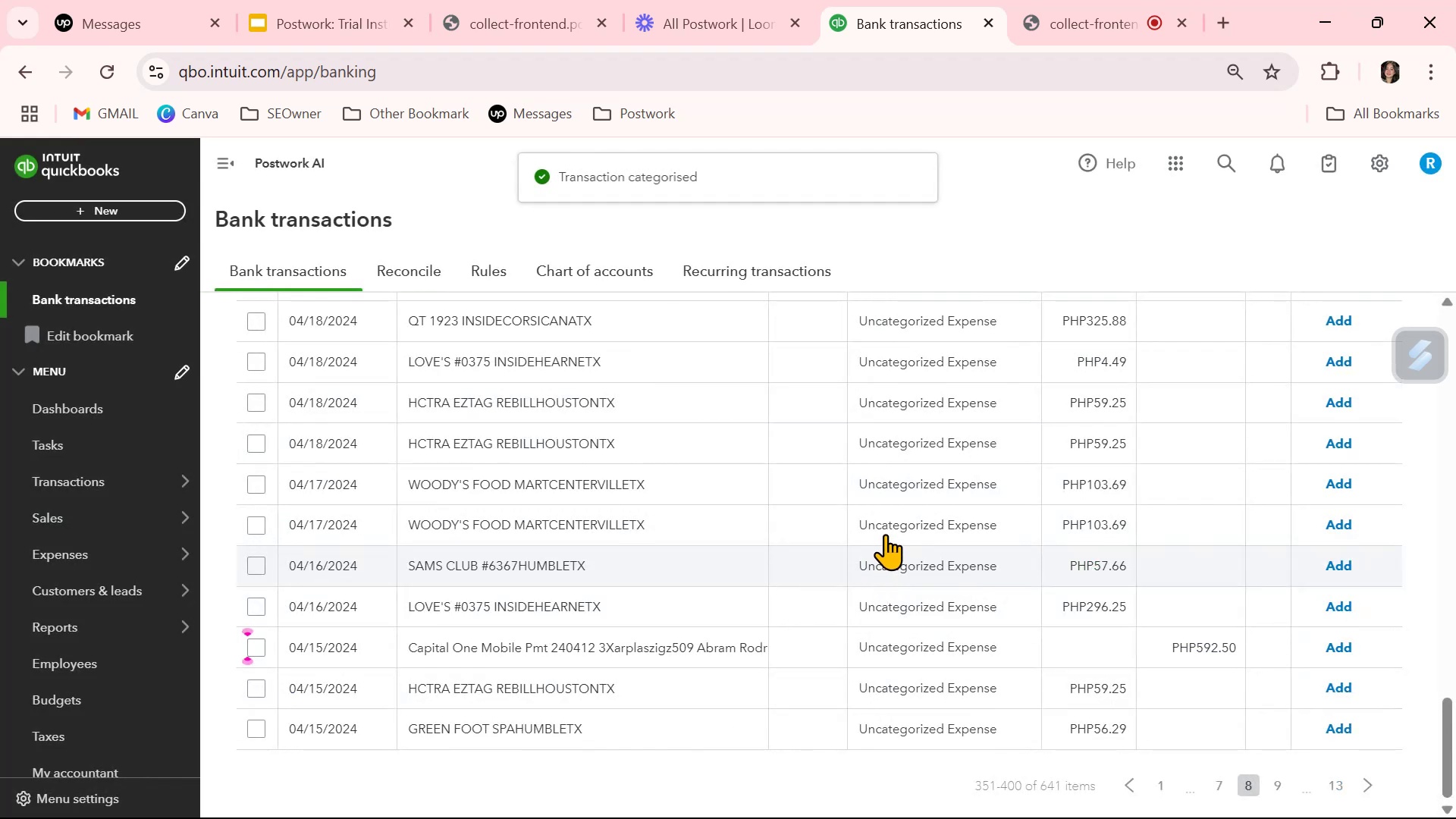 
scroll: coordinate [912, 475], scroll_direction: up, amount: 5.0
 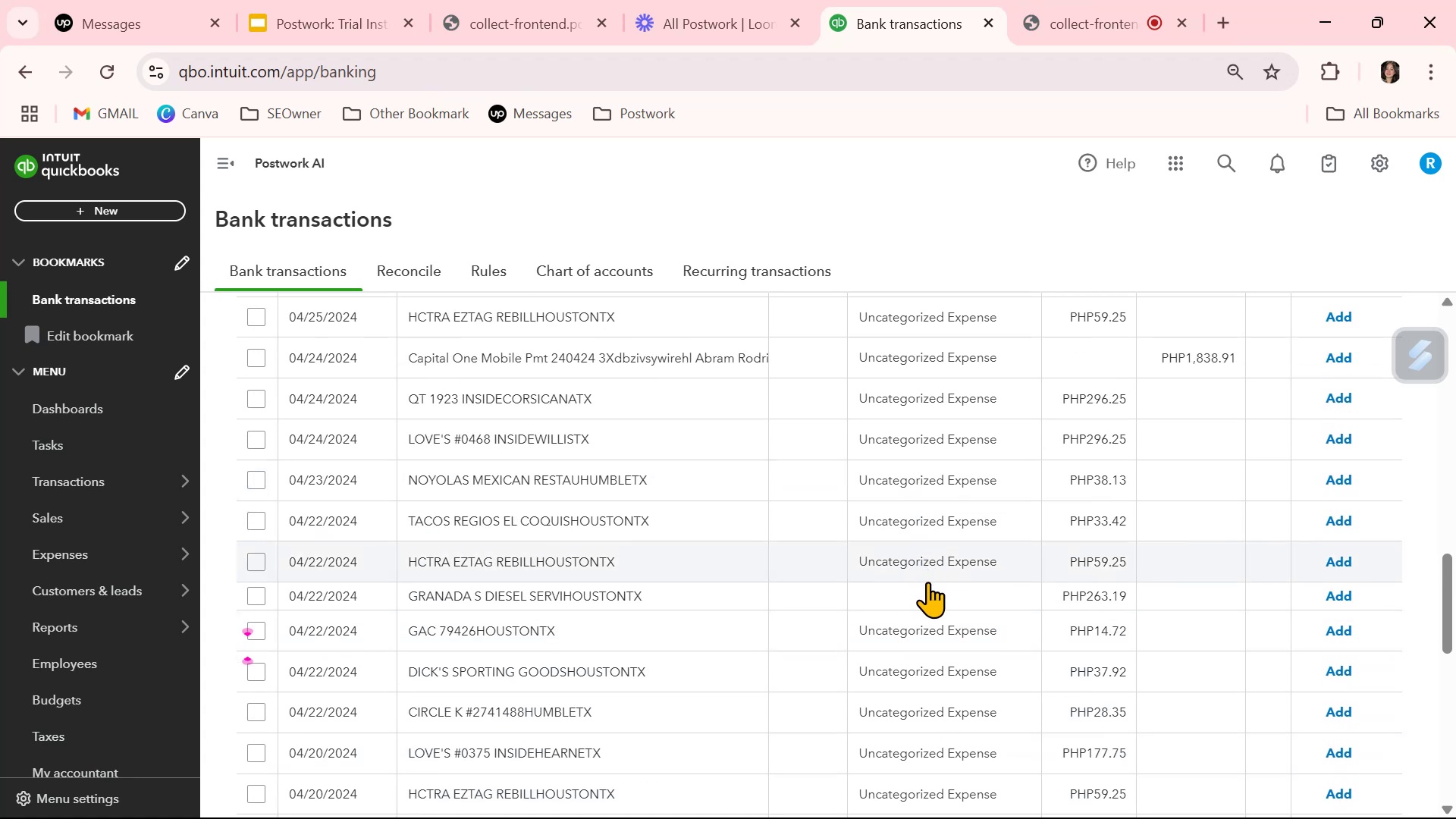 
left_click([921, 601])
 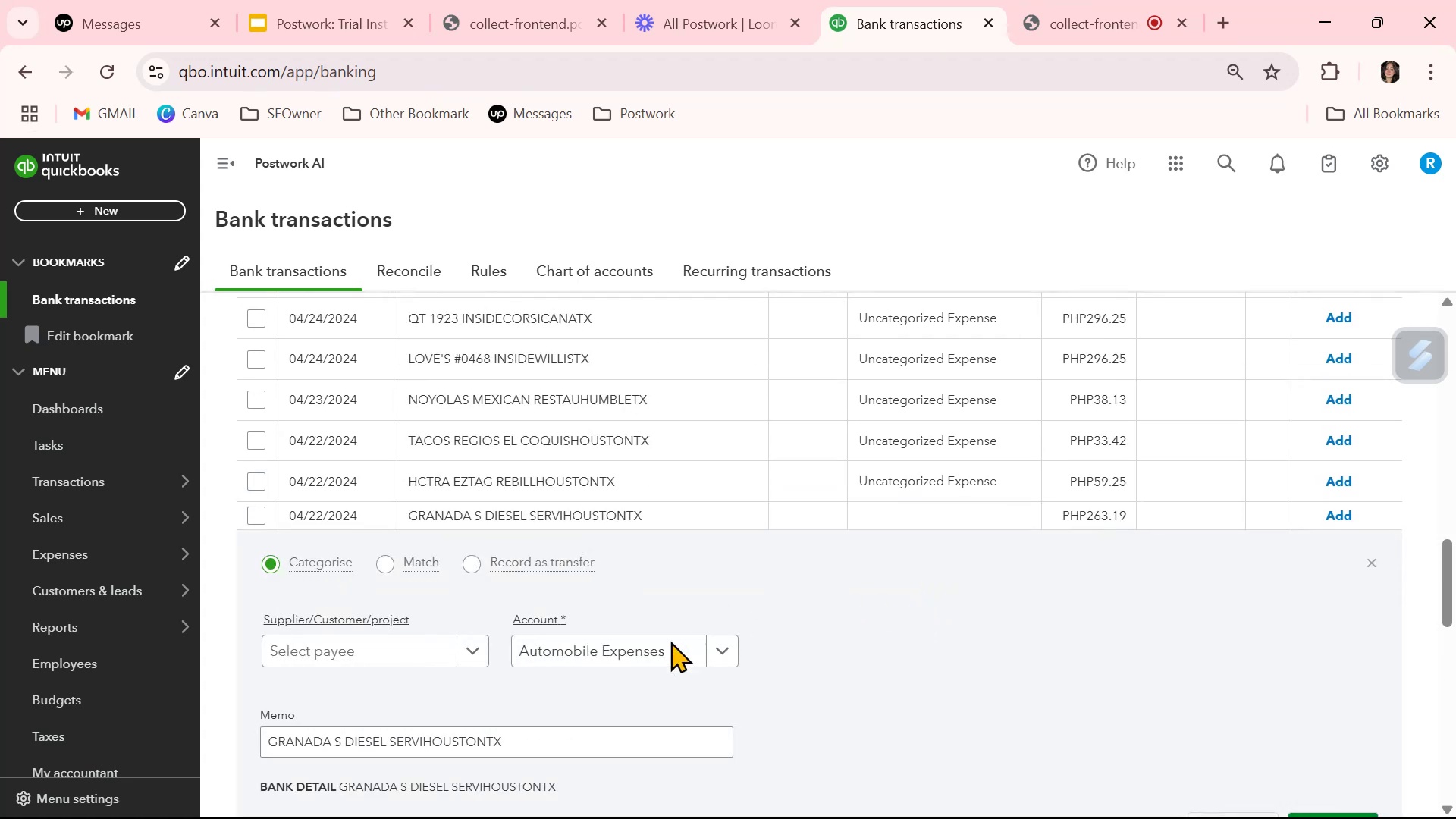 
left_click([623, 657])
 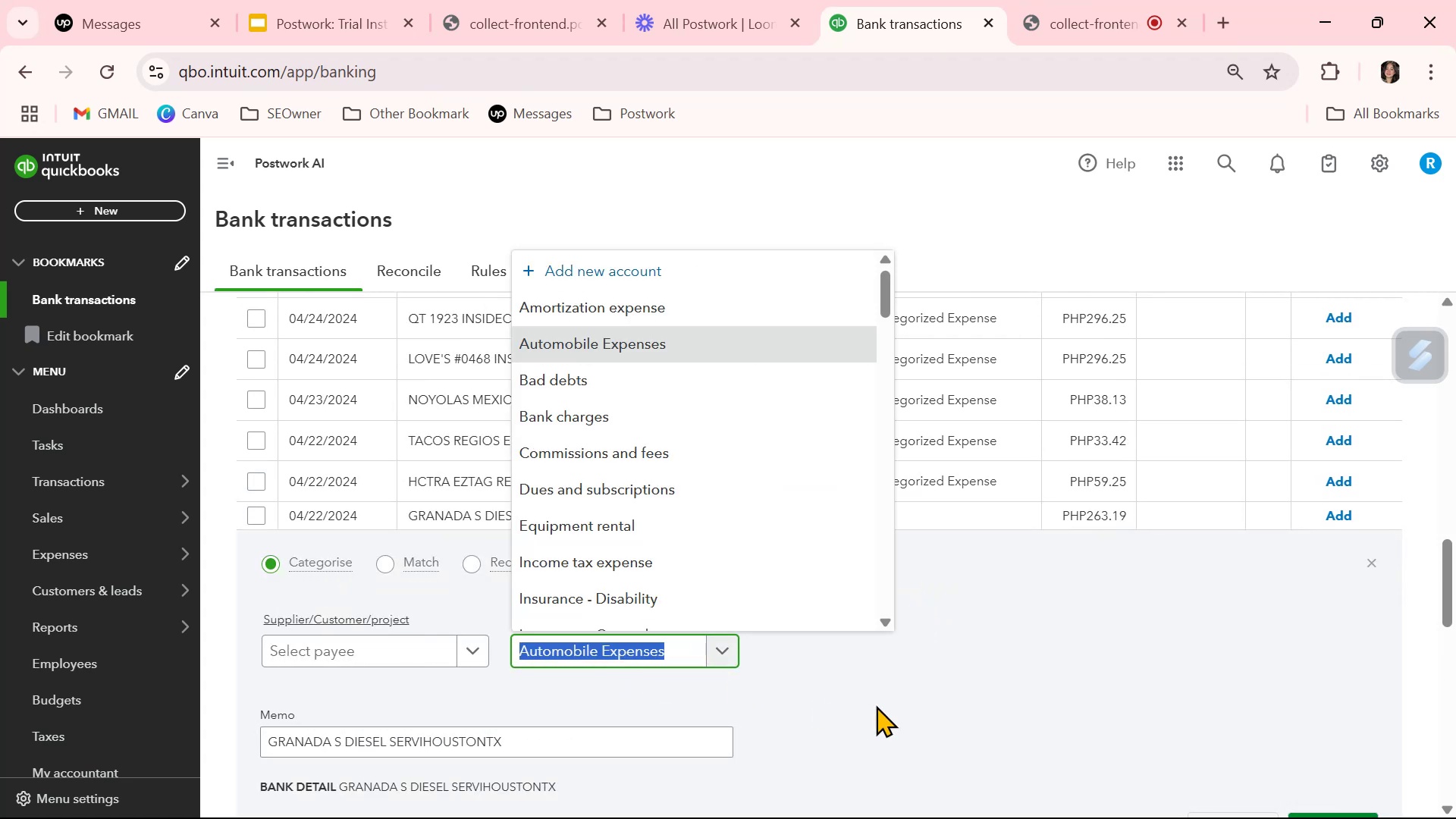 
left_click([913, 708])
 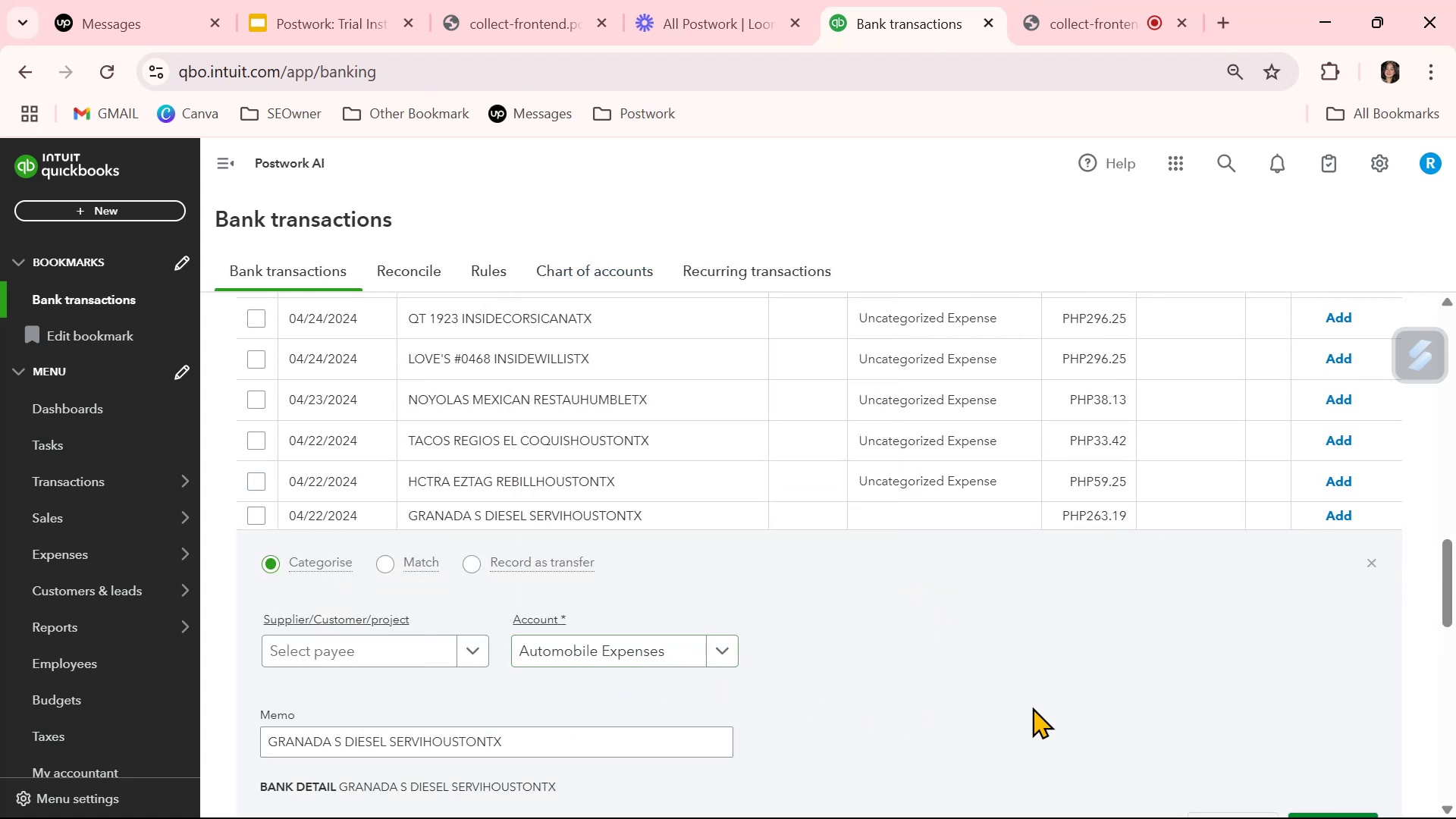 
scroll: coordinate [1106, 707], scroll_direction: down, amount: 1.0
 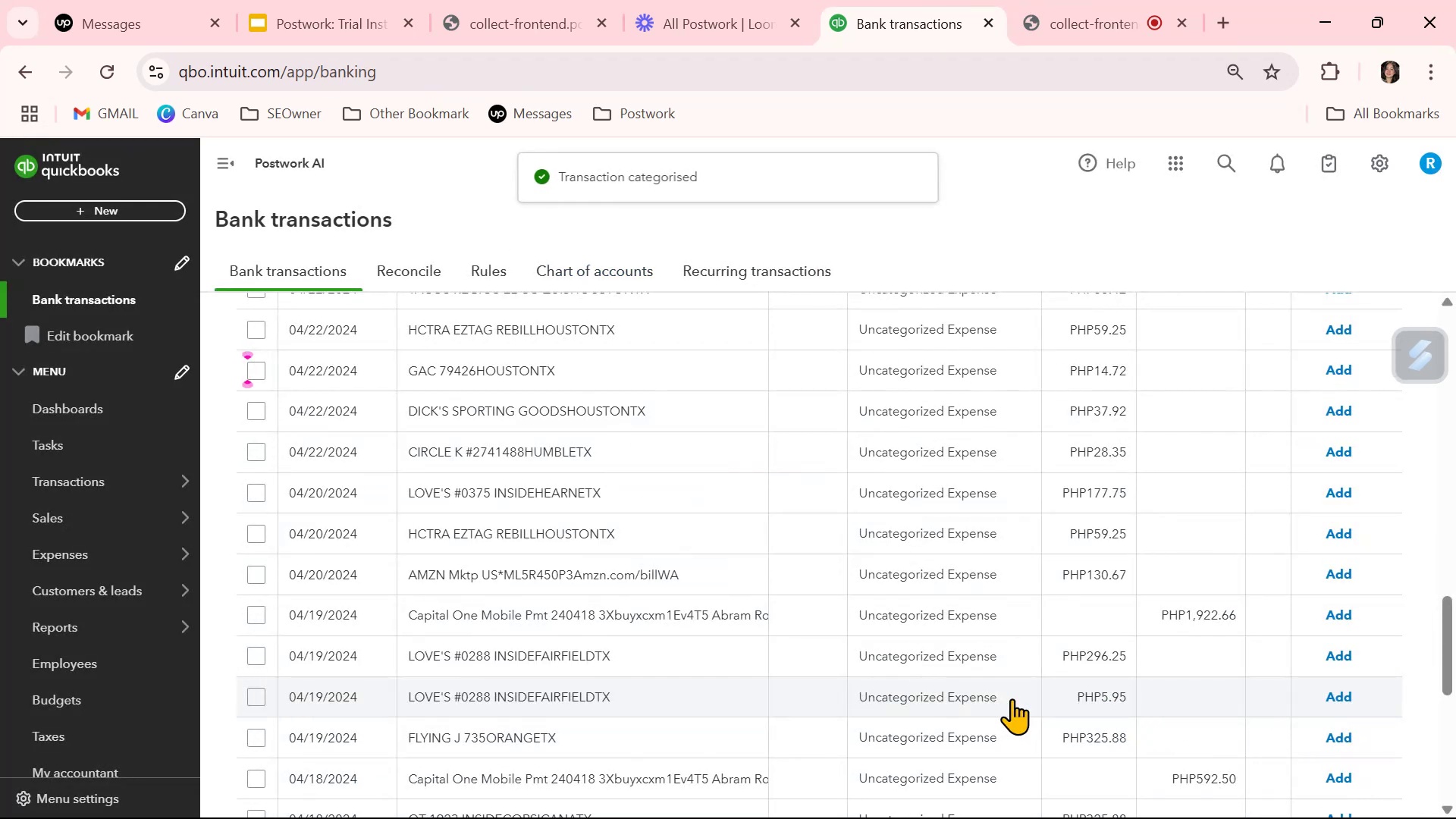 
scroll: coordinate [1013, 686], scroll_direction: up, amount: 7.0
 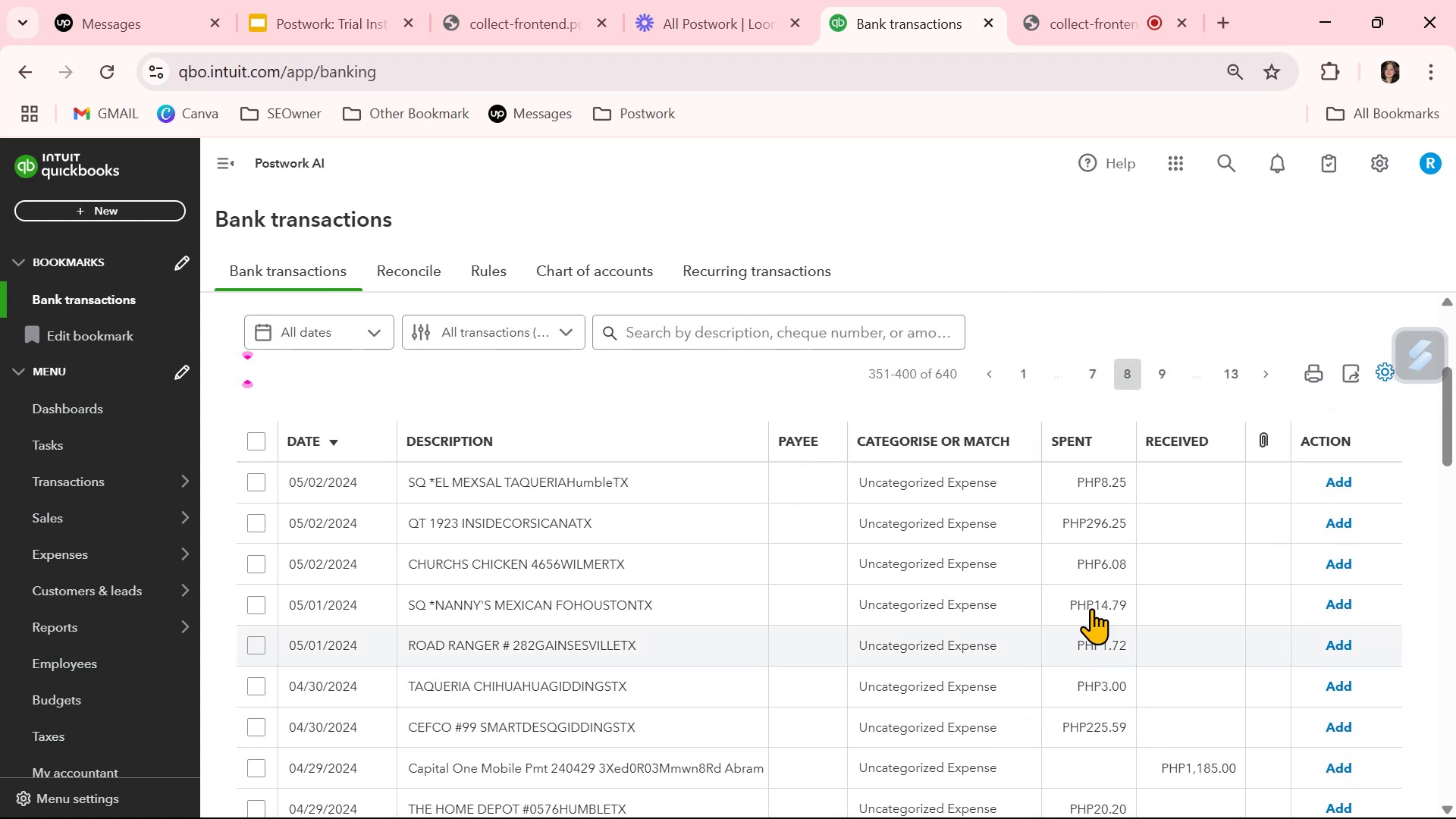 
left_click([1090, 375])
 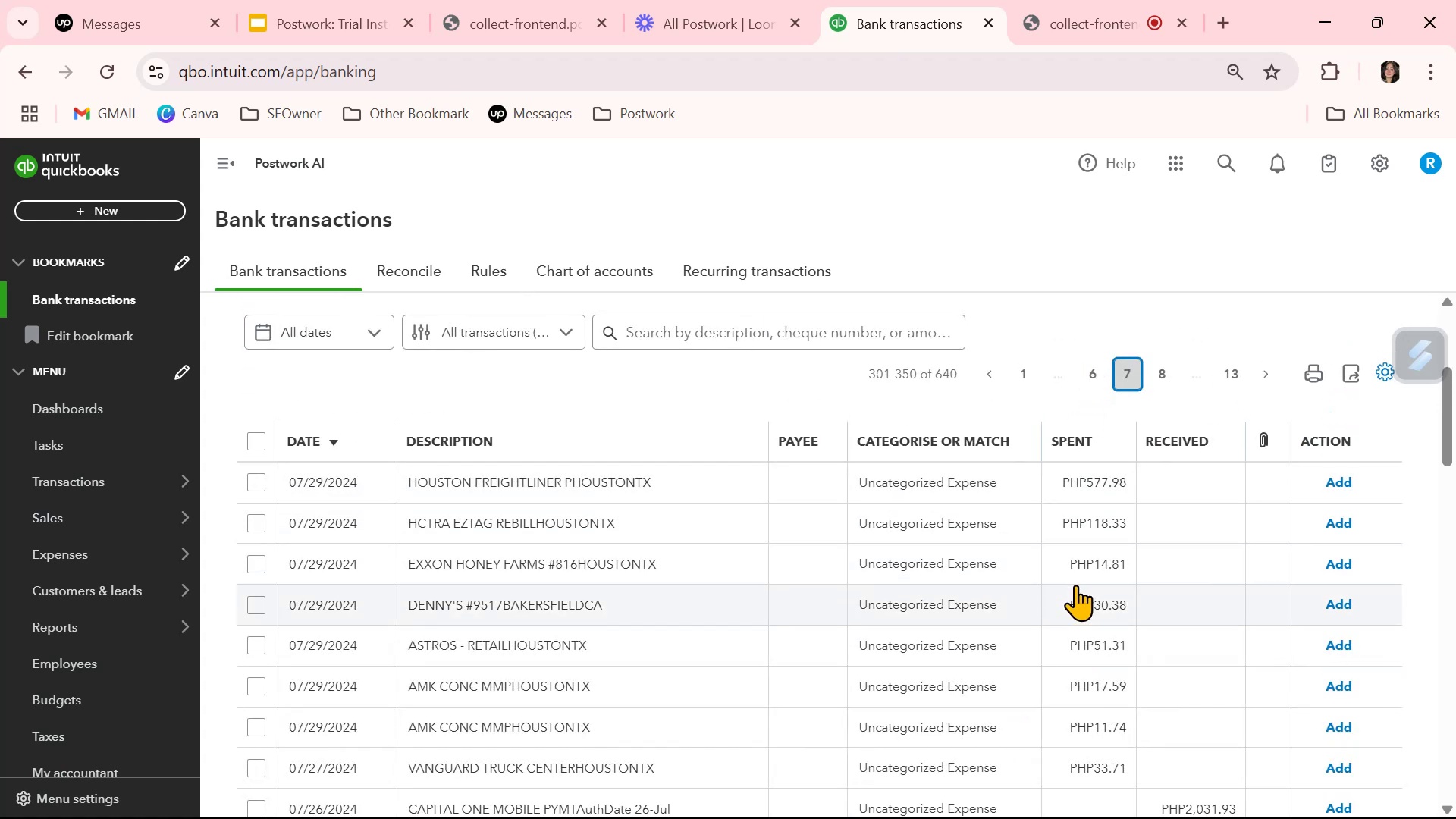 
scroll: coordinate [1077, 580], scroll_direction: down, amount: 8.0
 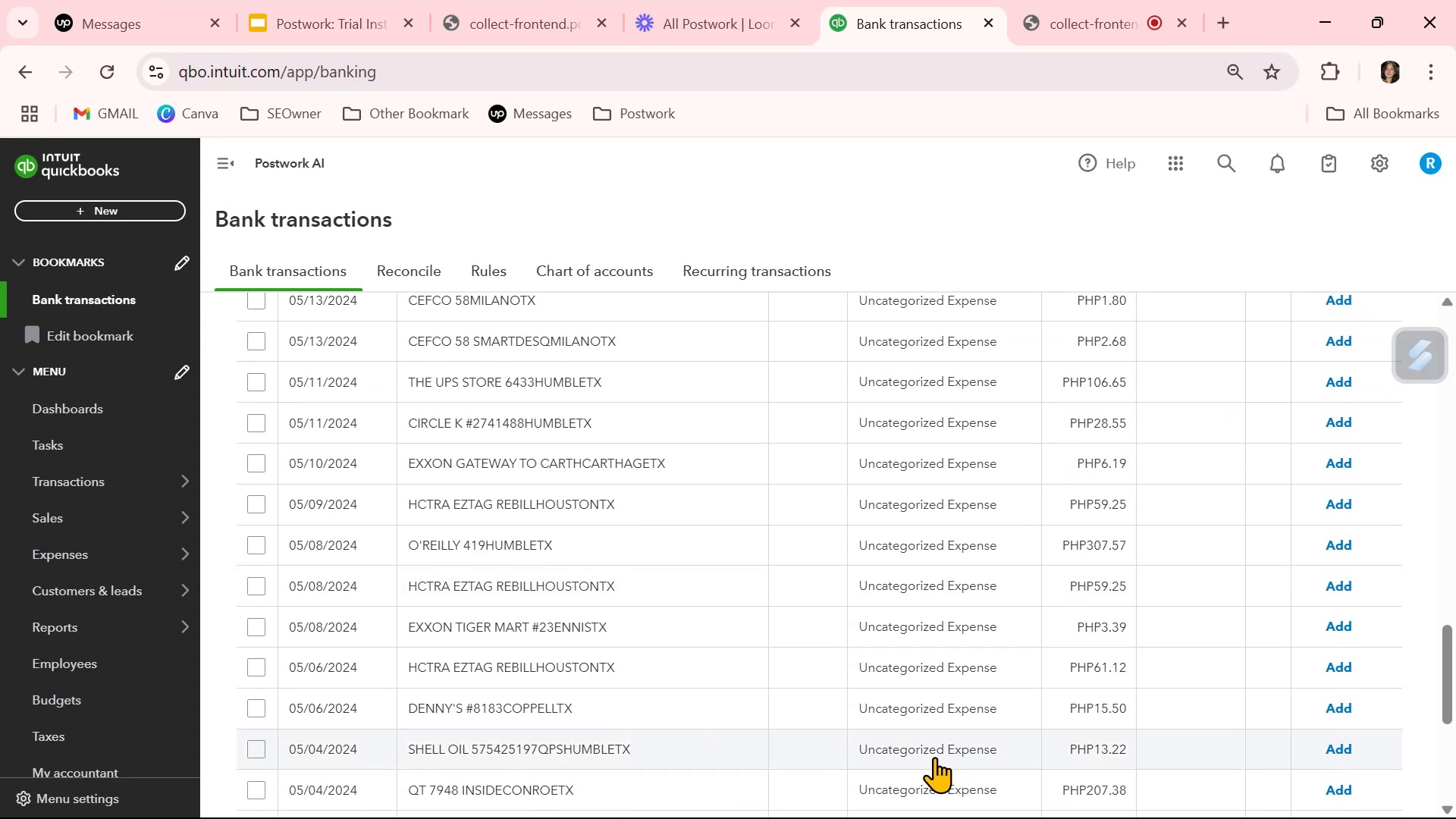 
left_click([930, 747])
 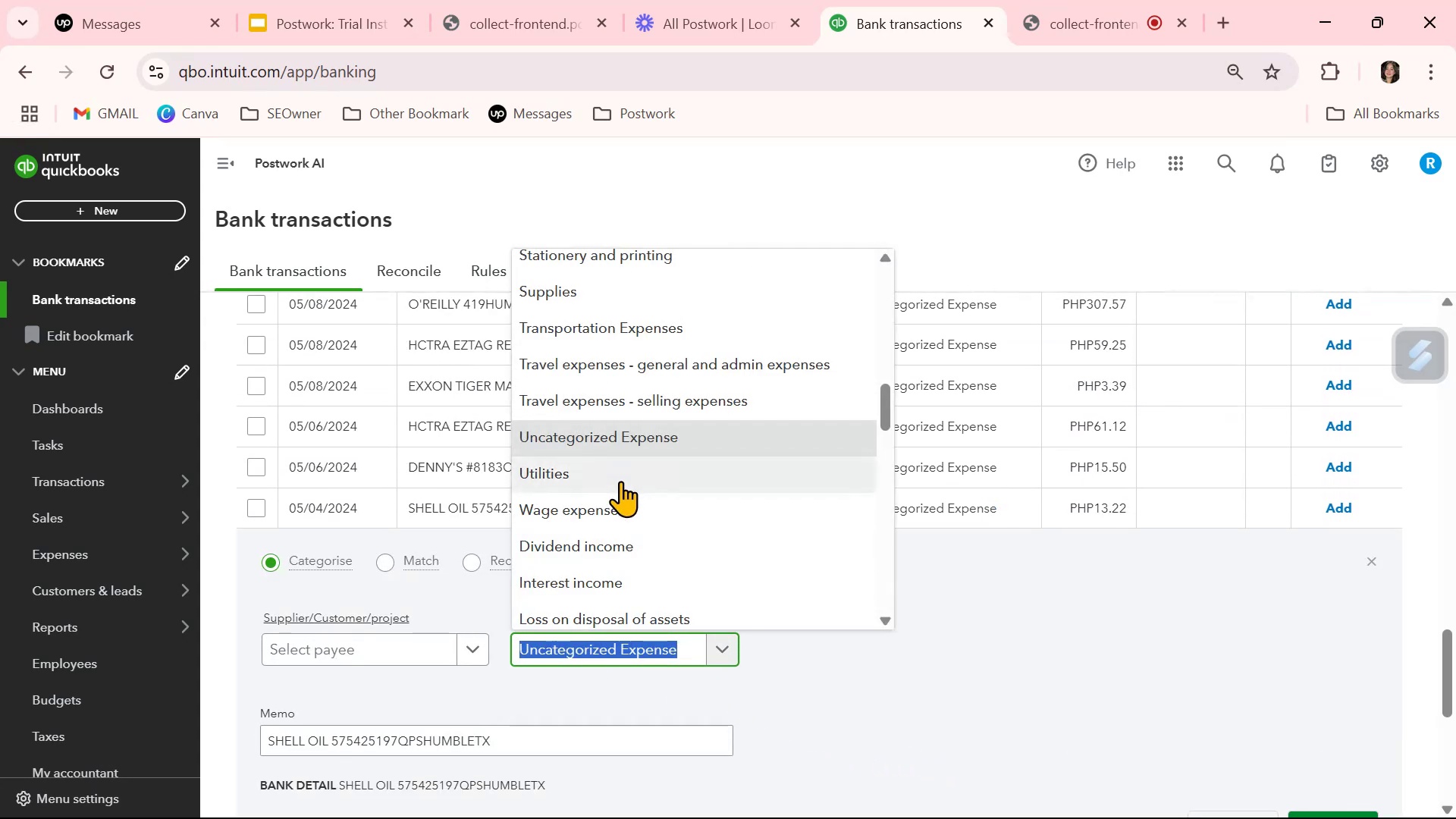 
type(aut)
 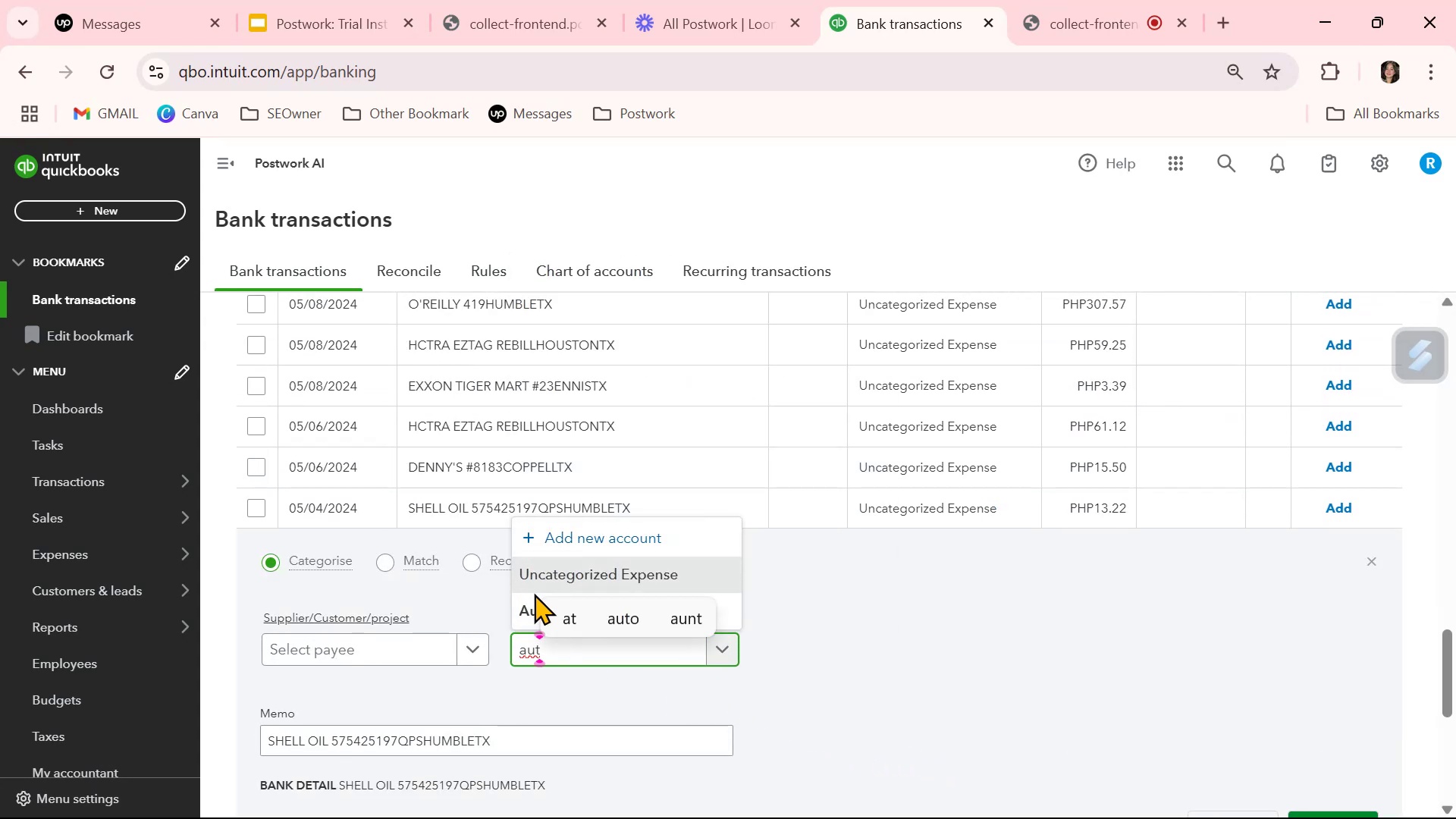 
left_click([521, 611])
 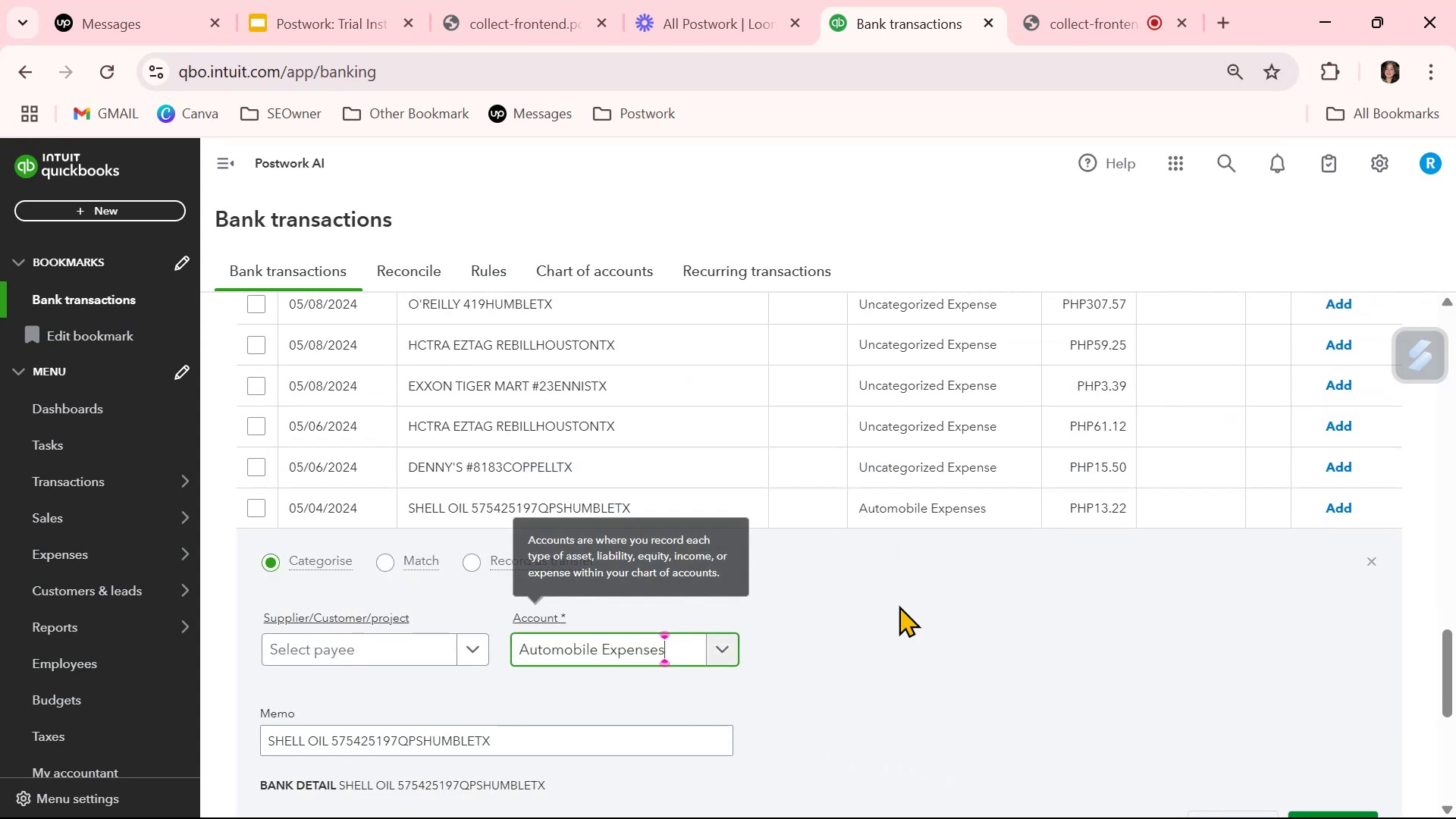 
scroll: coordinate [1116, 678], scroll_direction: down, amount: 1.0
 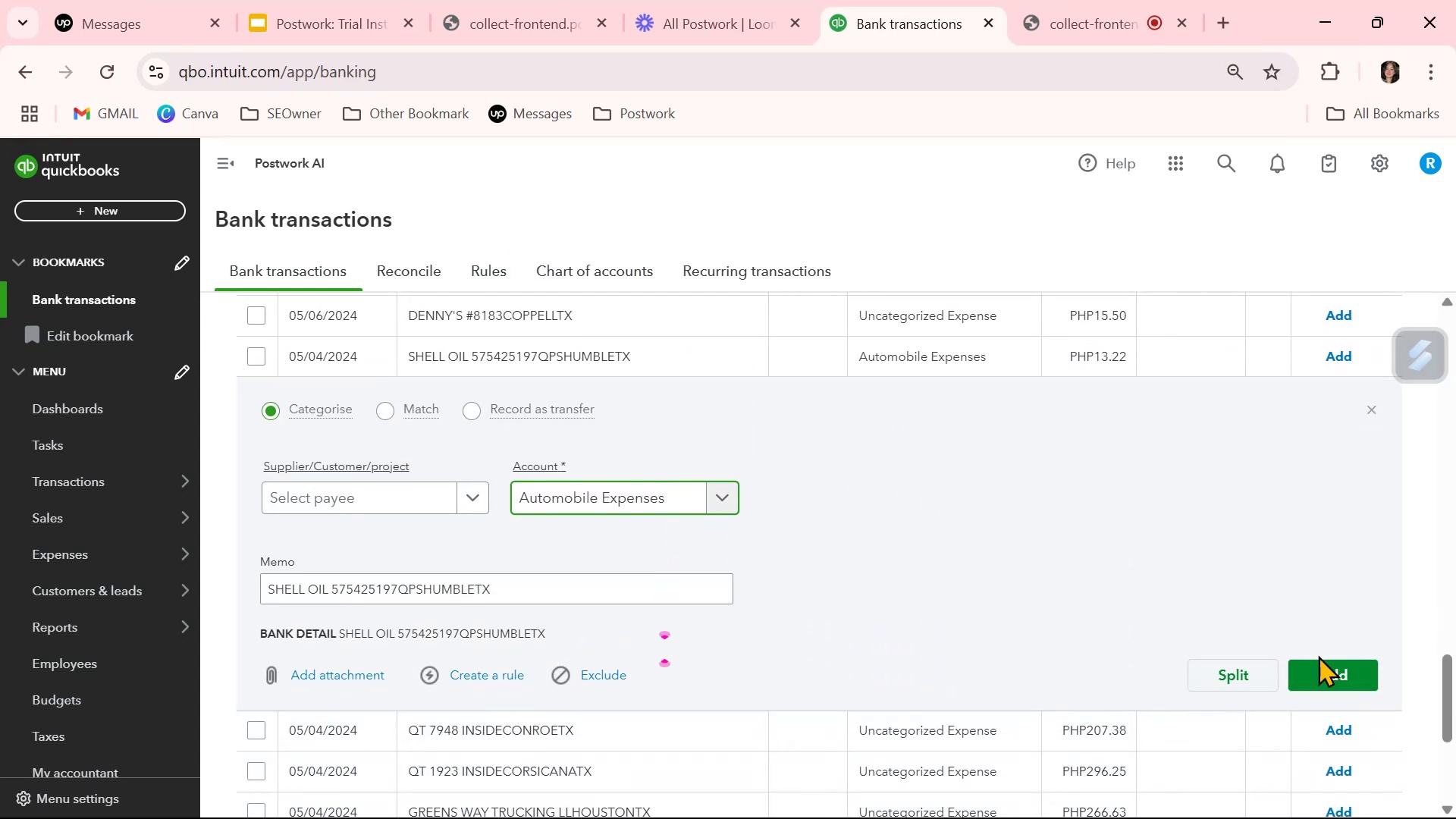 
left_click([1324, 668])
 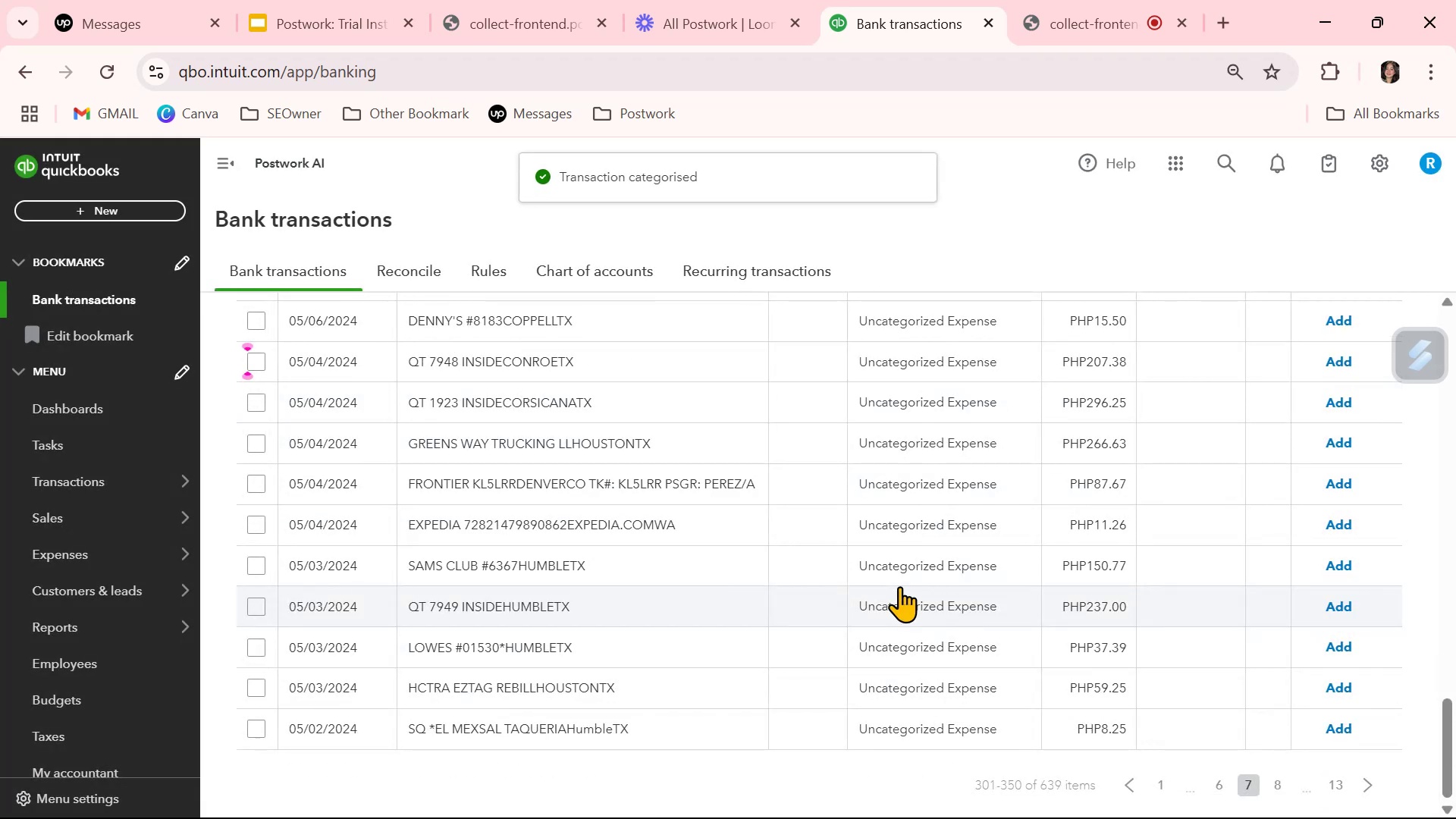 
scroll: coordinate [902, 582], scroll_direction: up, amount: 13.0
 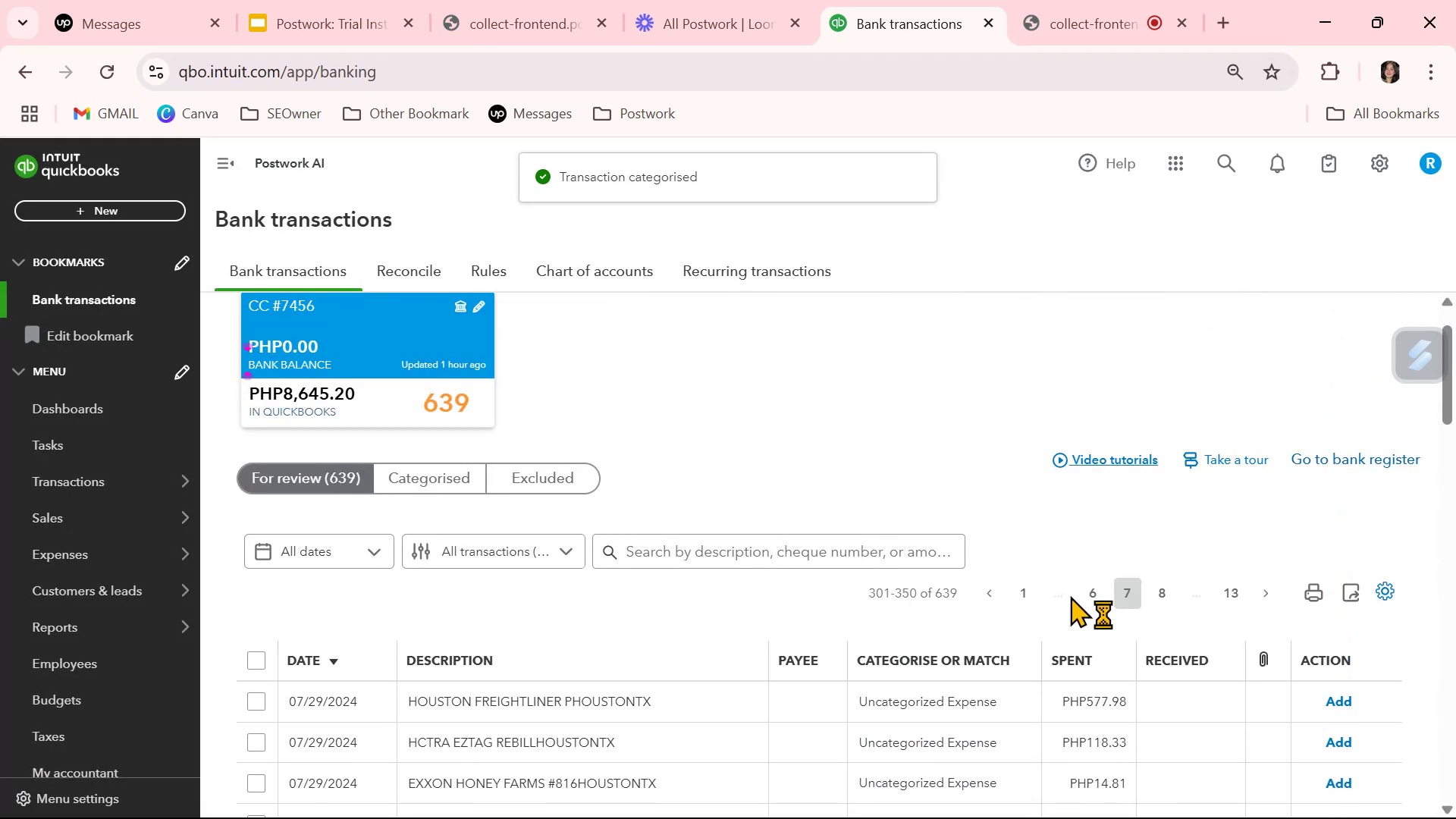 
left_click([1086, 592])
 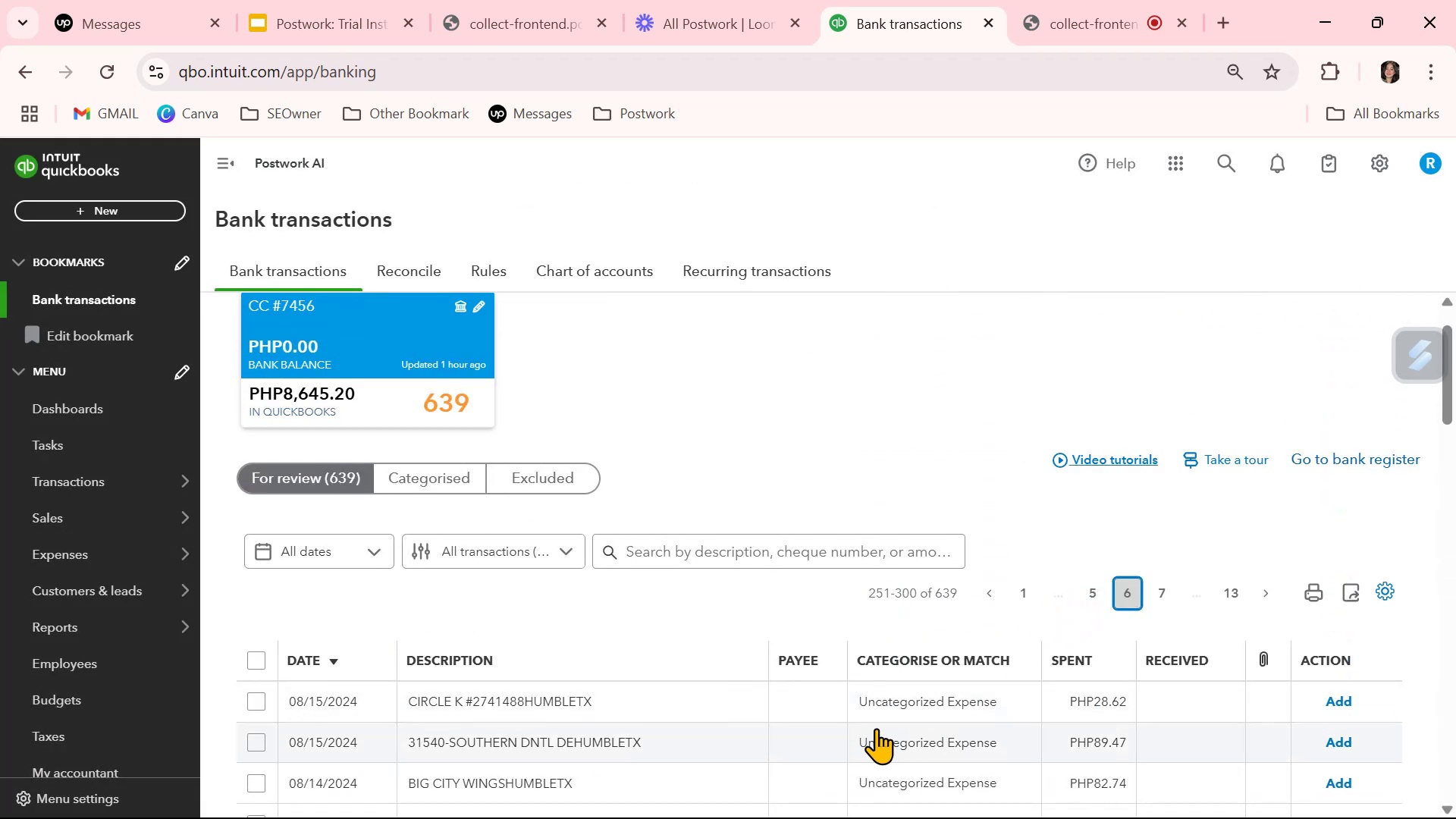 
scroll: coordinate [854, 694], scroll_direction: down, amount: 6.0
 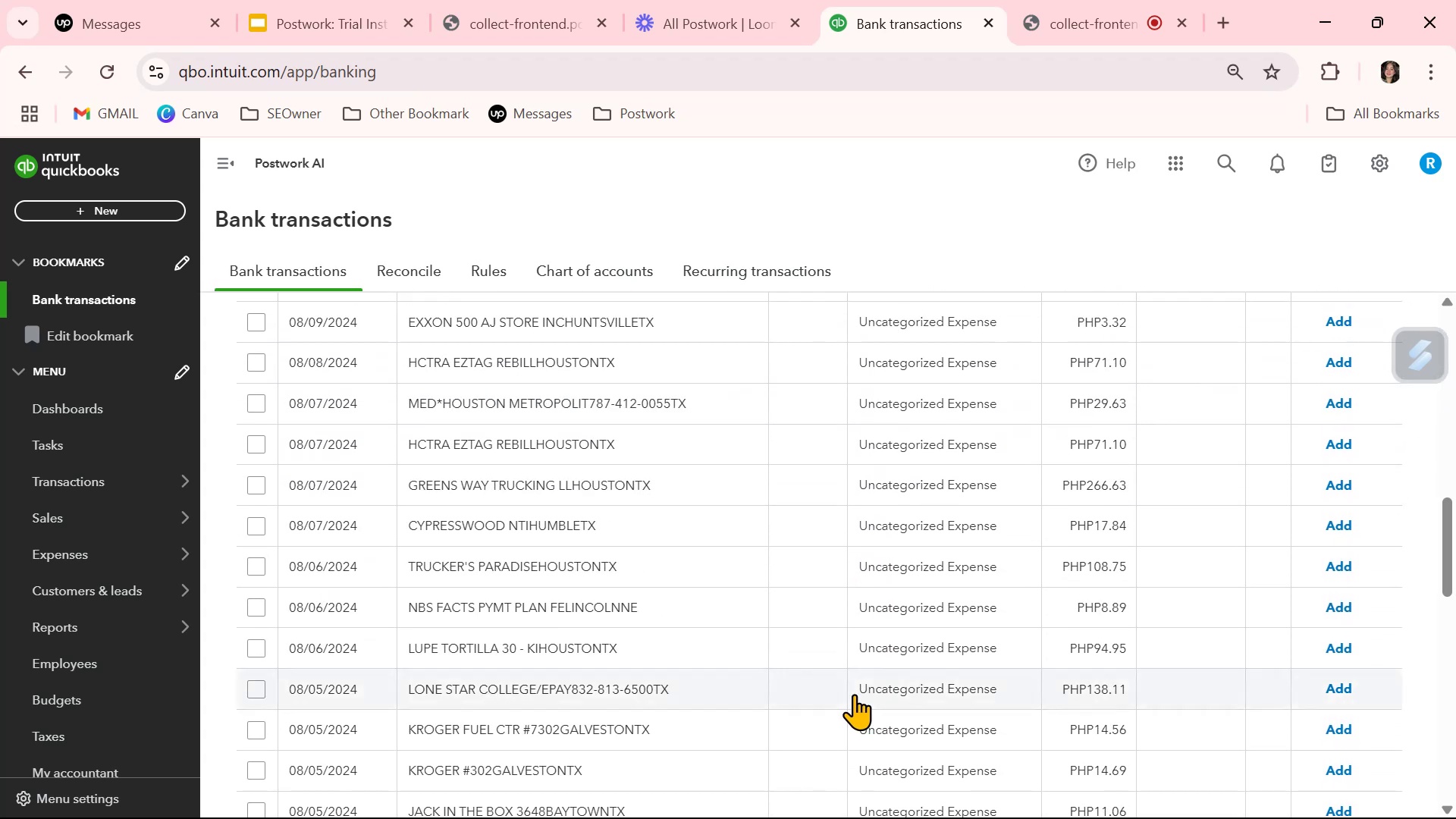 
left_click([921, 740])
 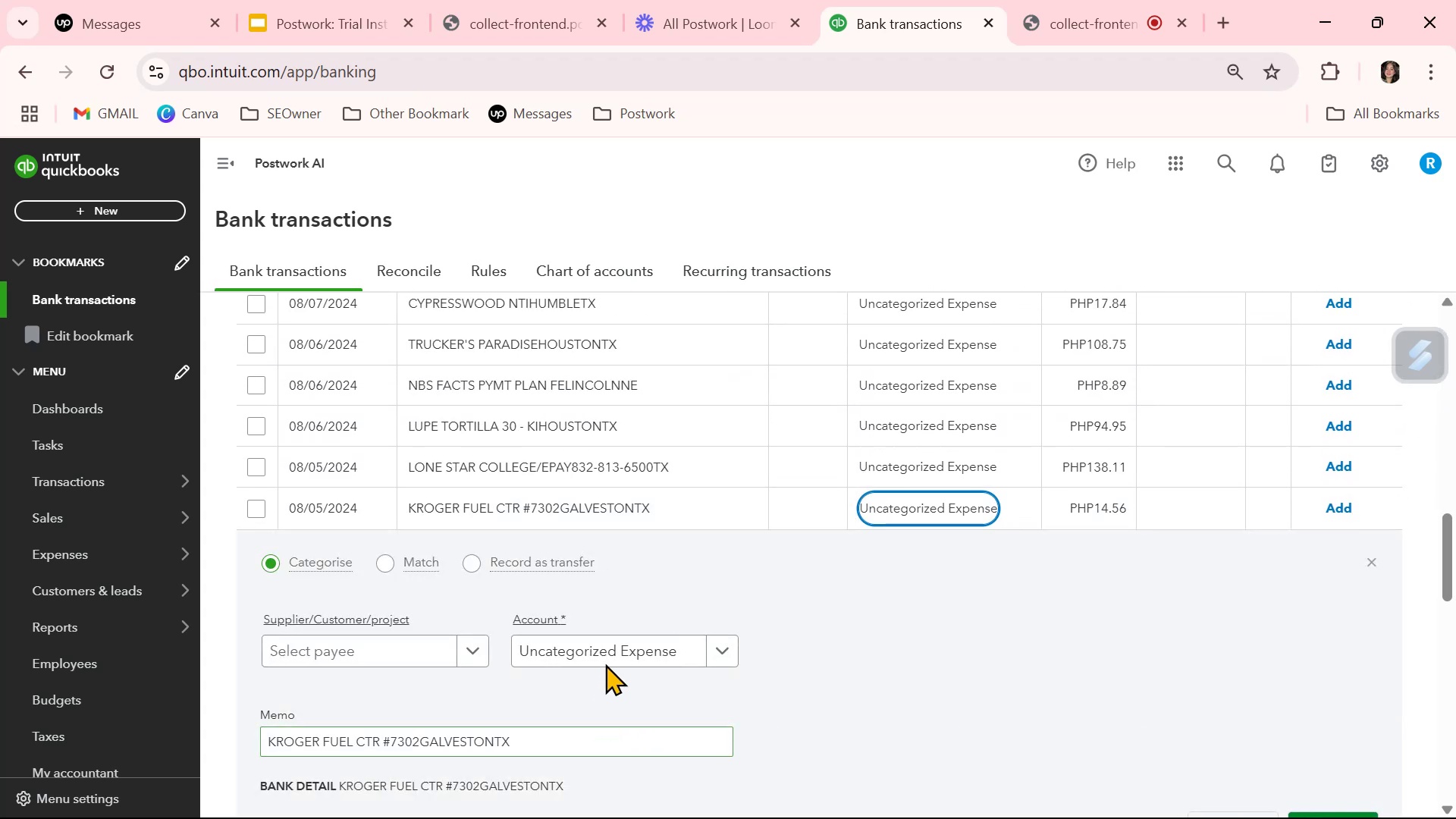 
left_click([596, 639])
 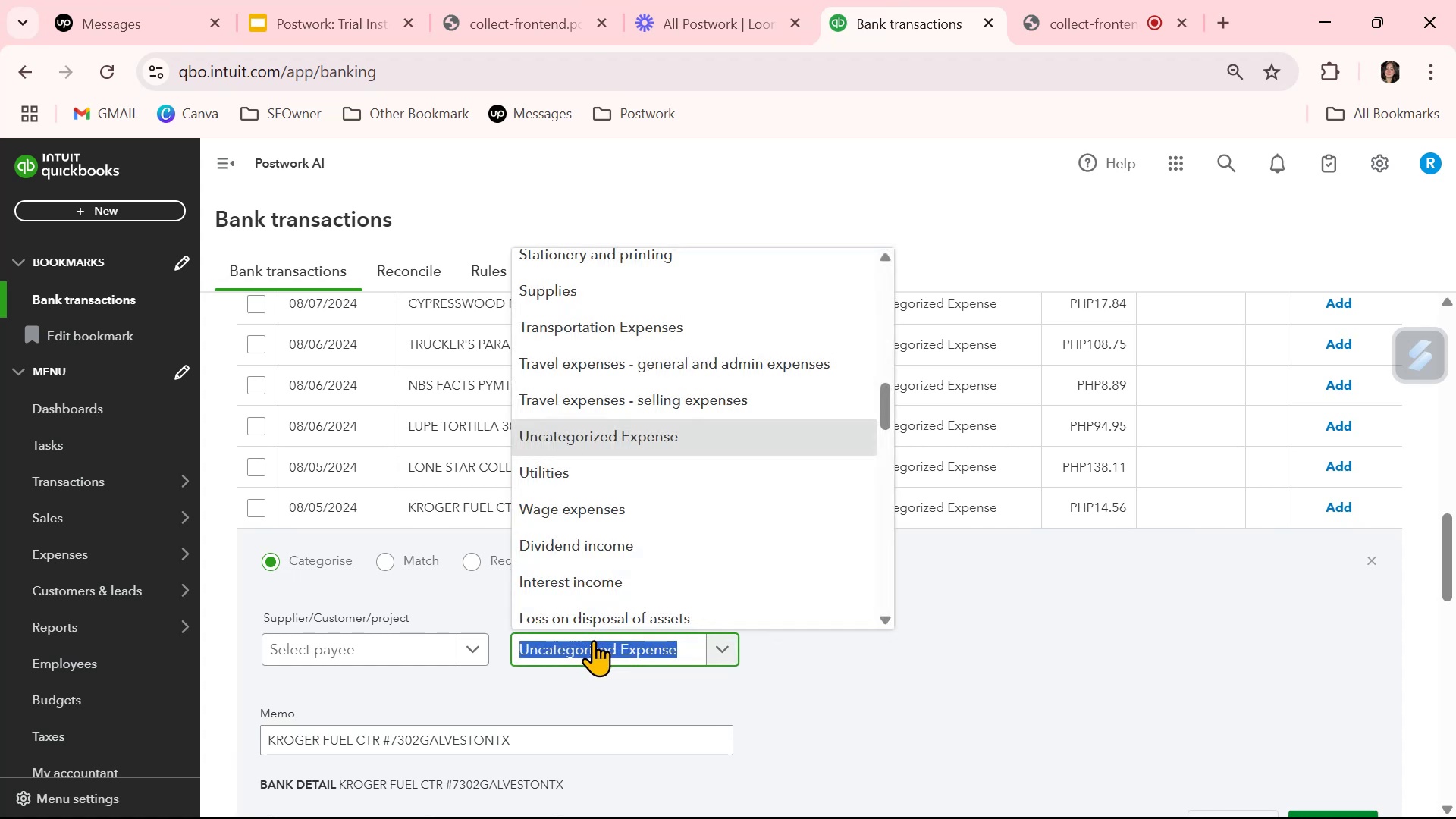 
type(auto)
 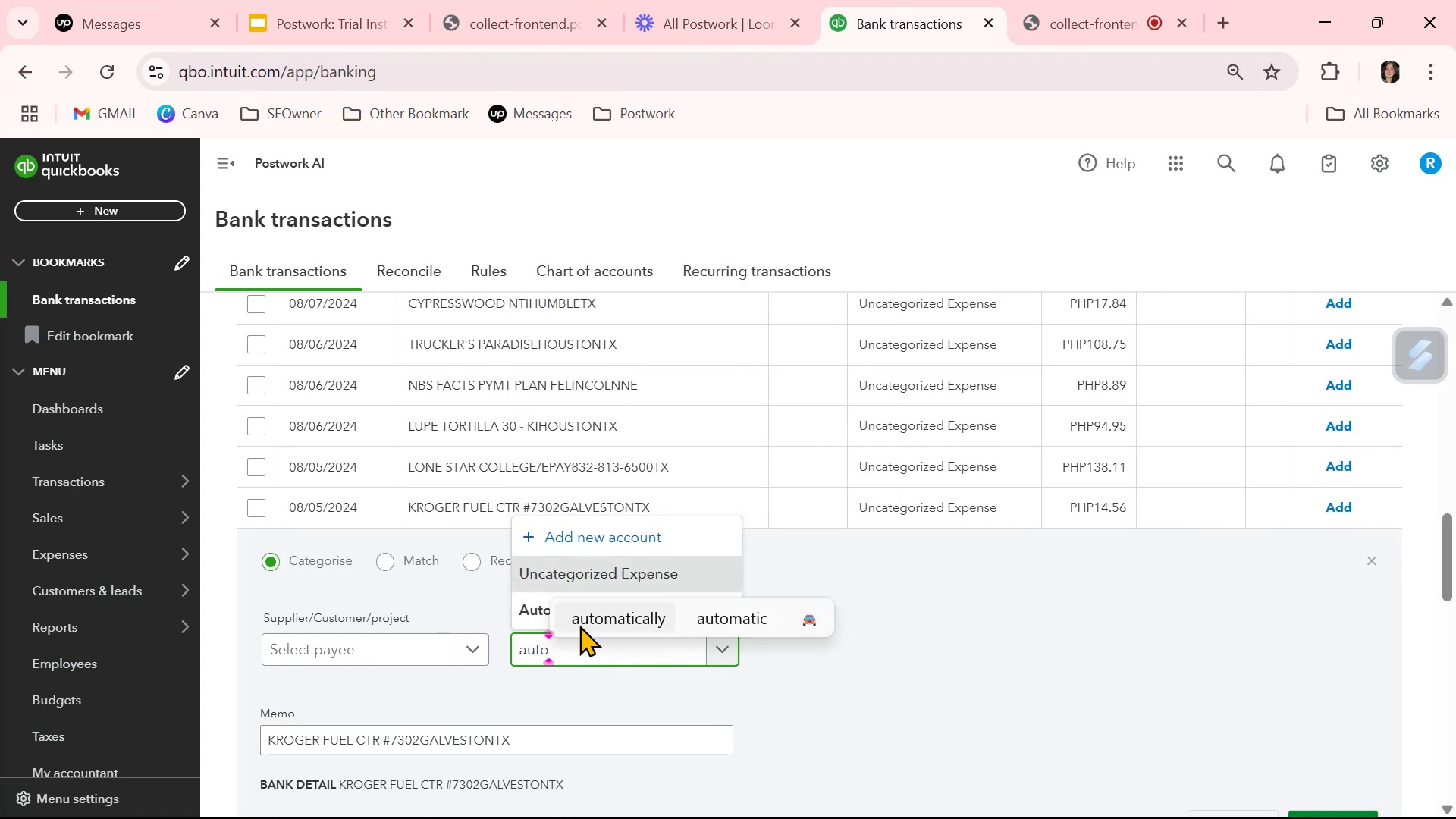 
left_click([530, 610])
 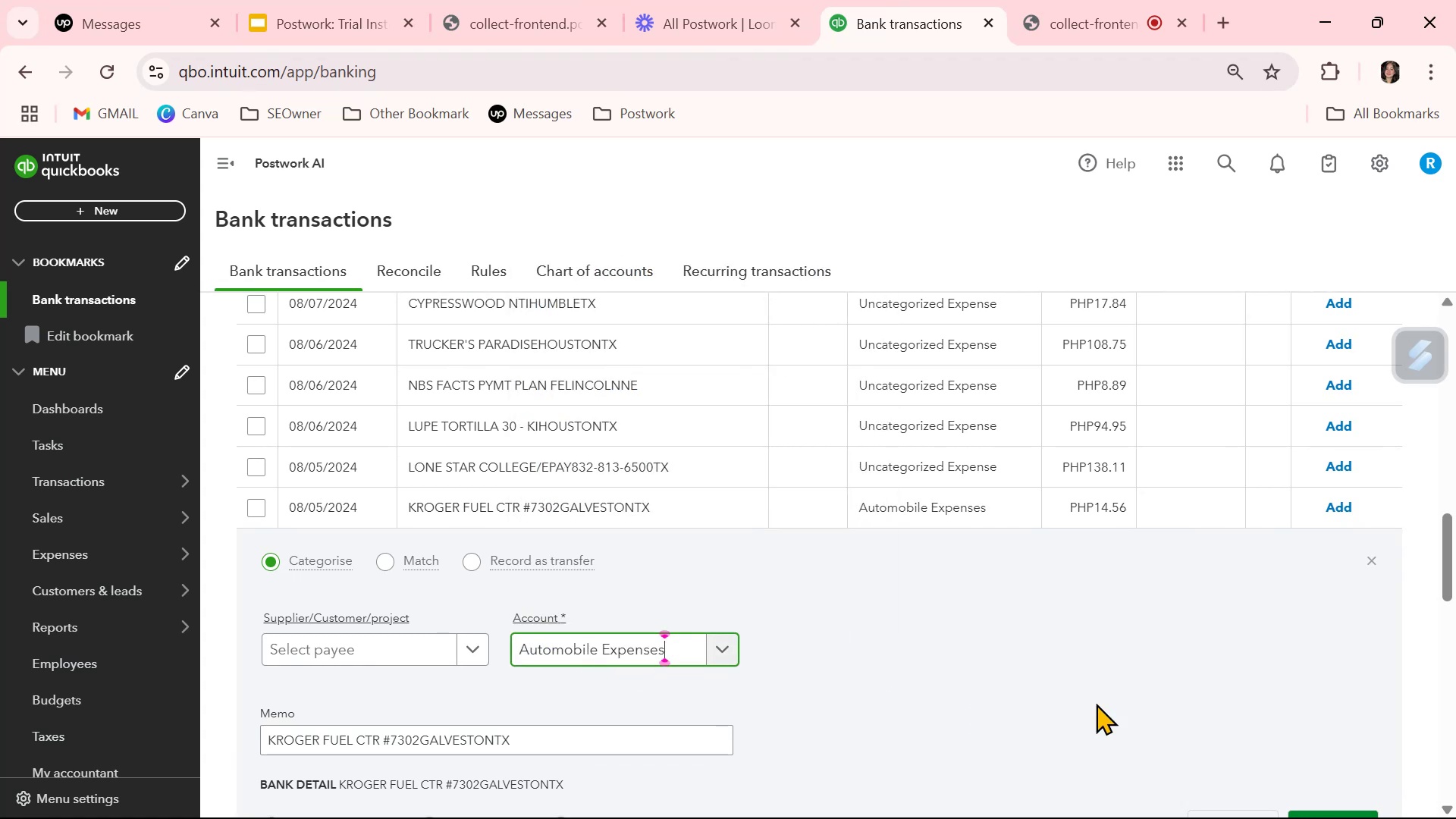 
scroll: coordinate [1145, 709], scroll_direction: down, amount: 1.0
 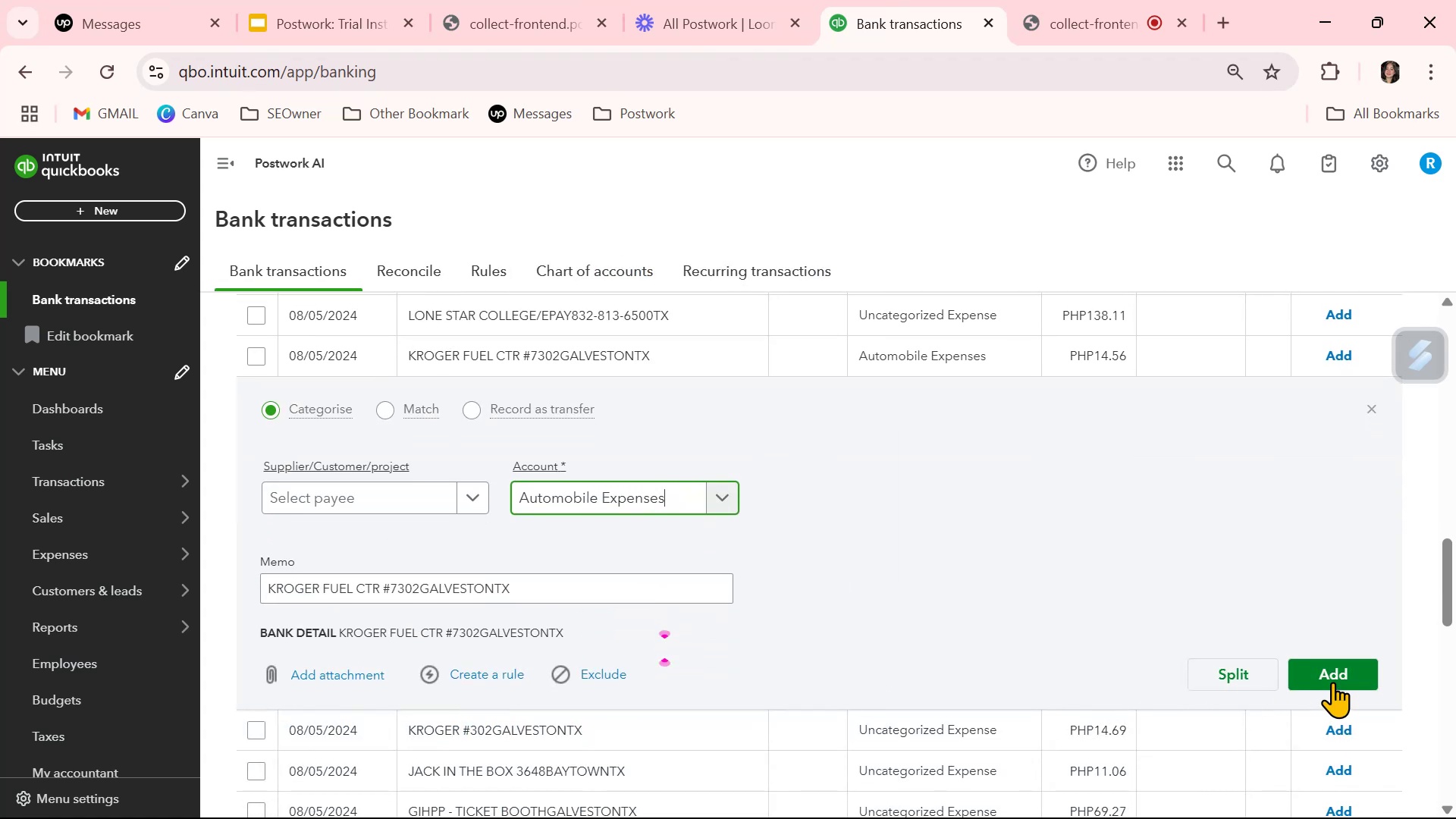 
left_click([1338, 676])
 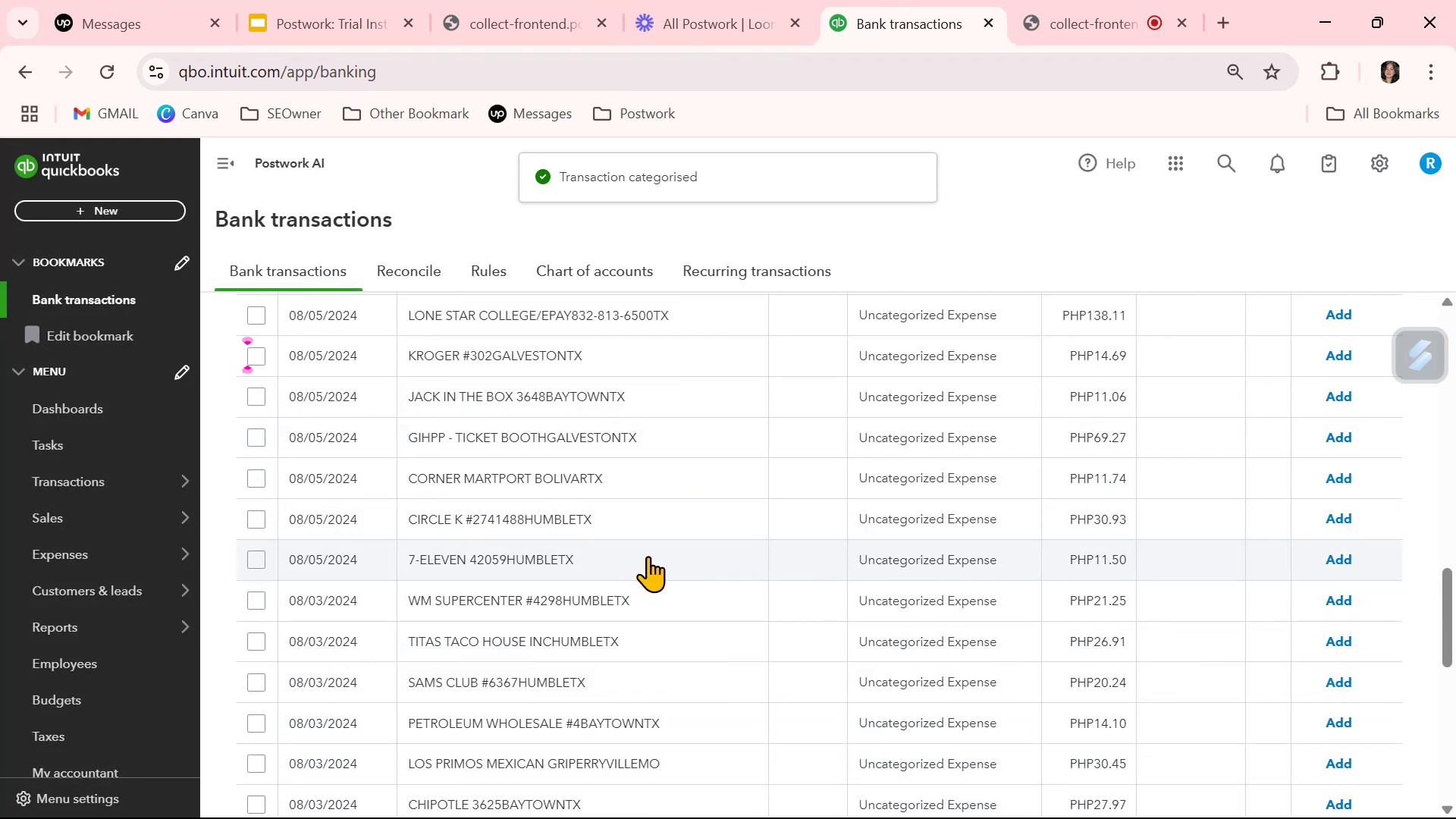 
scroll: coordinate [648, 556], scroll_direction: down, amount: 1.0
 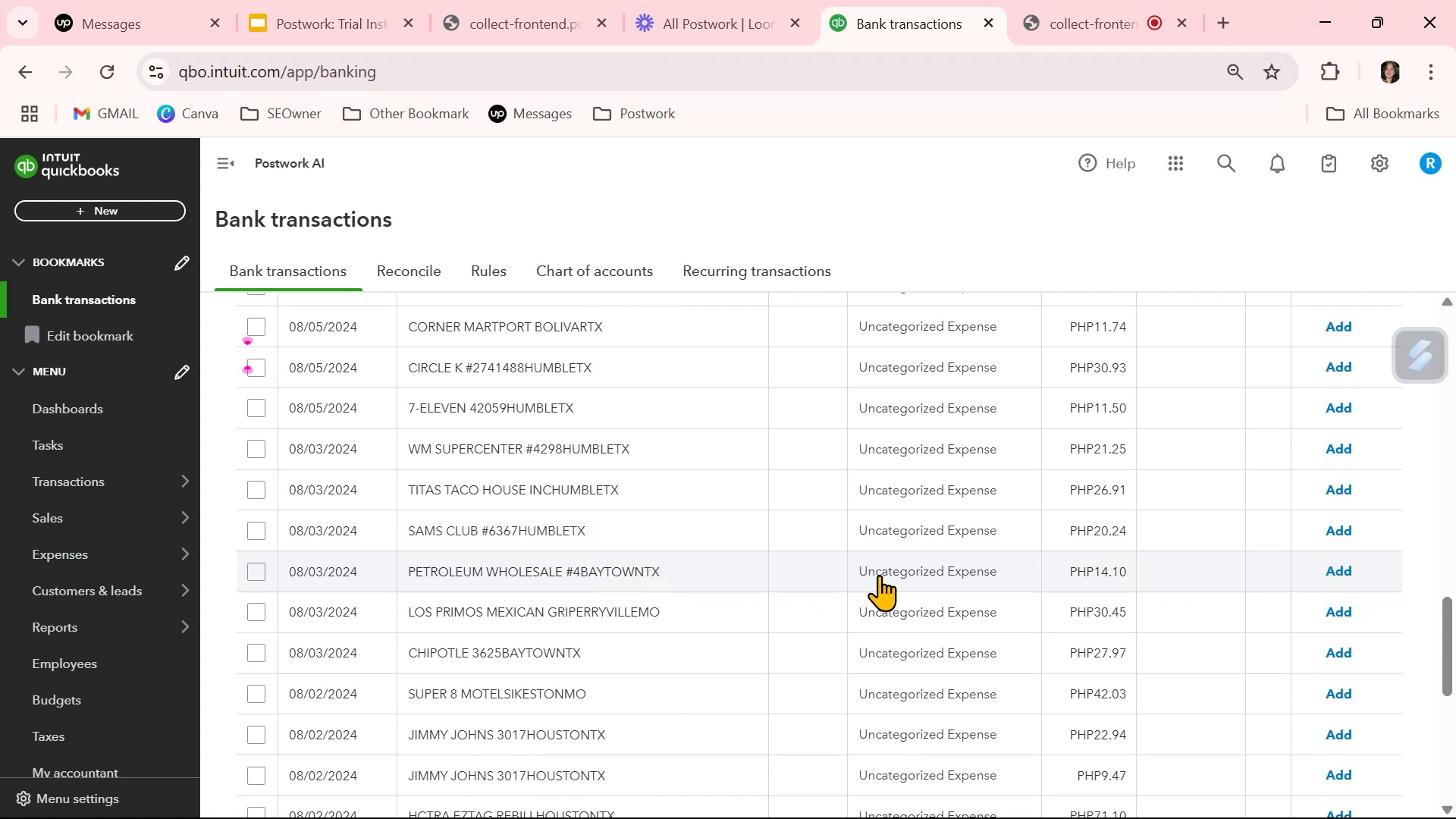 
wait(8.27)
 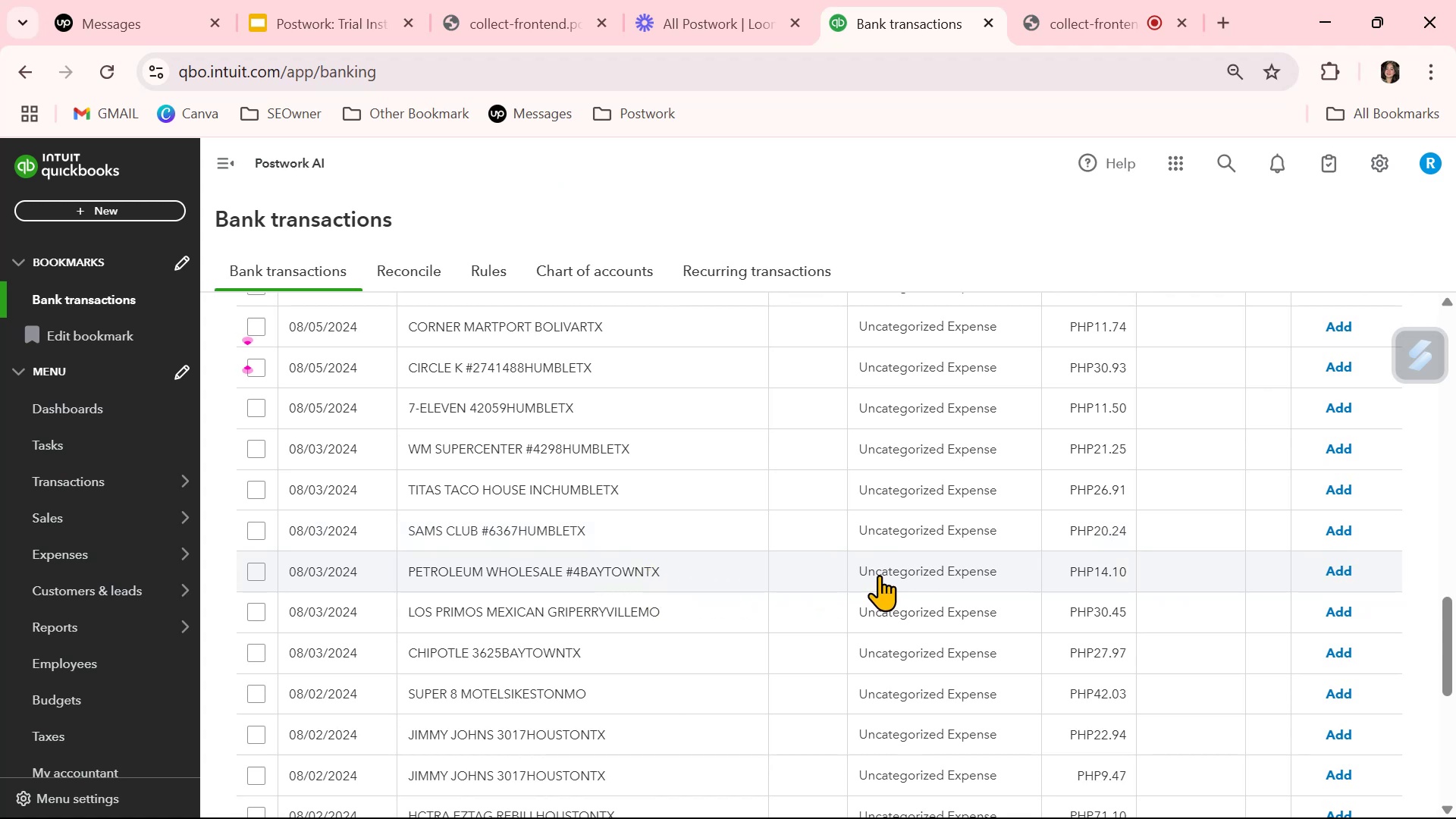 
left_click([880, 567])
 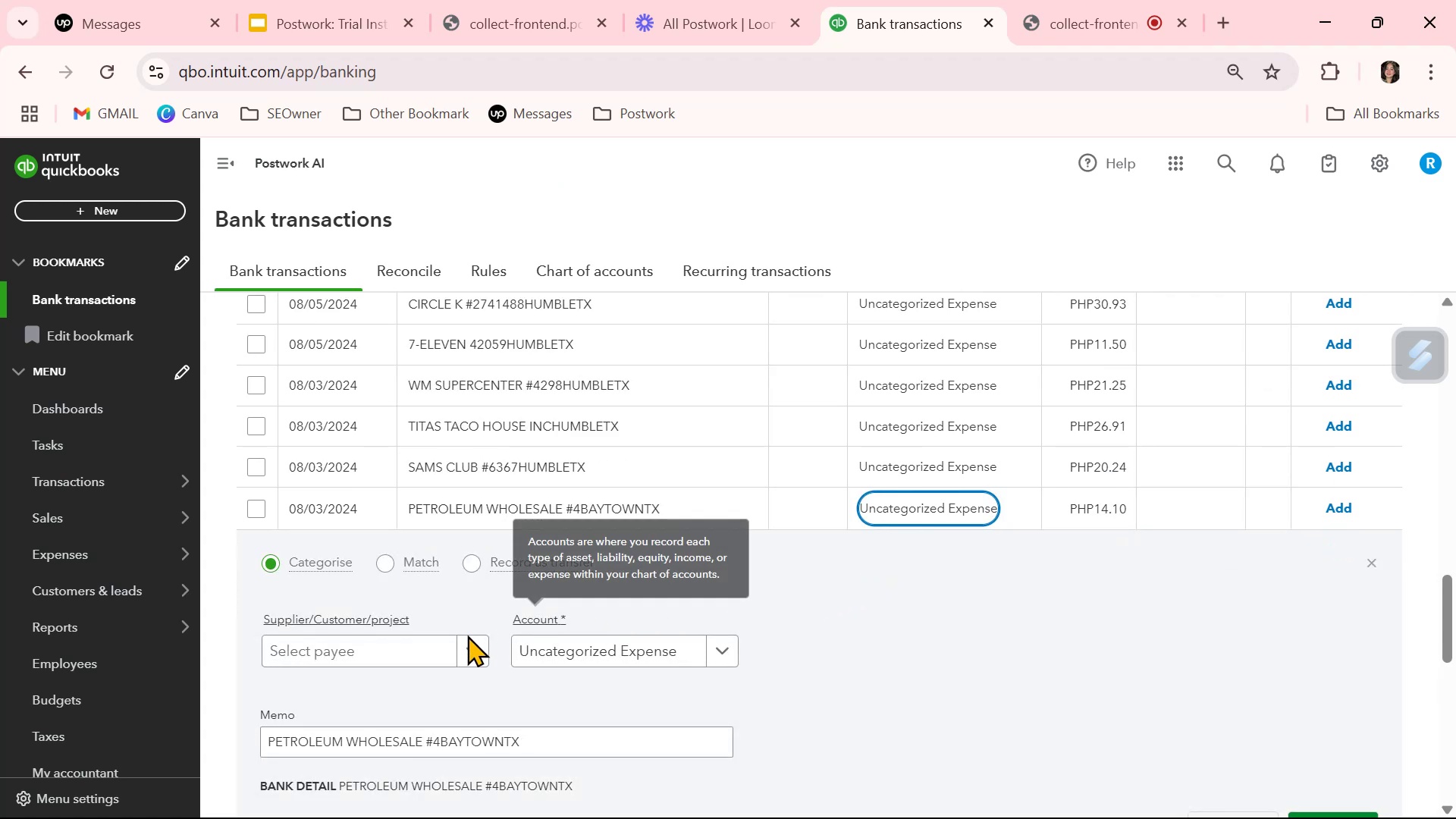 
left_click([540, 644])
 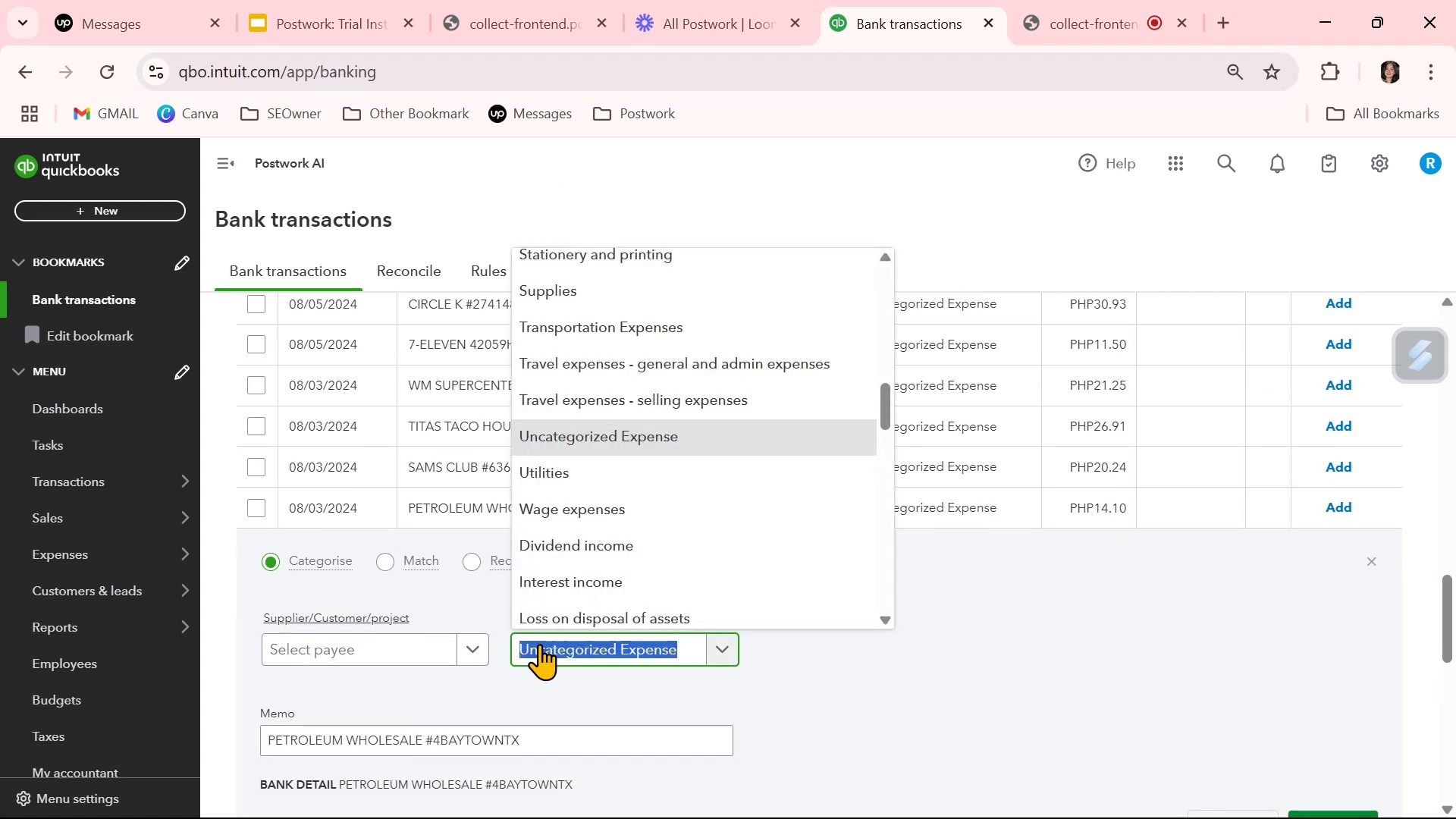 
type(auto)
 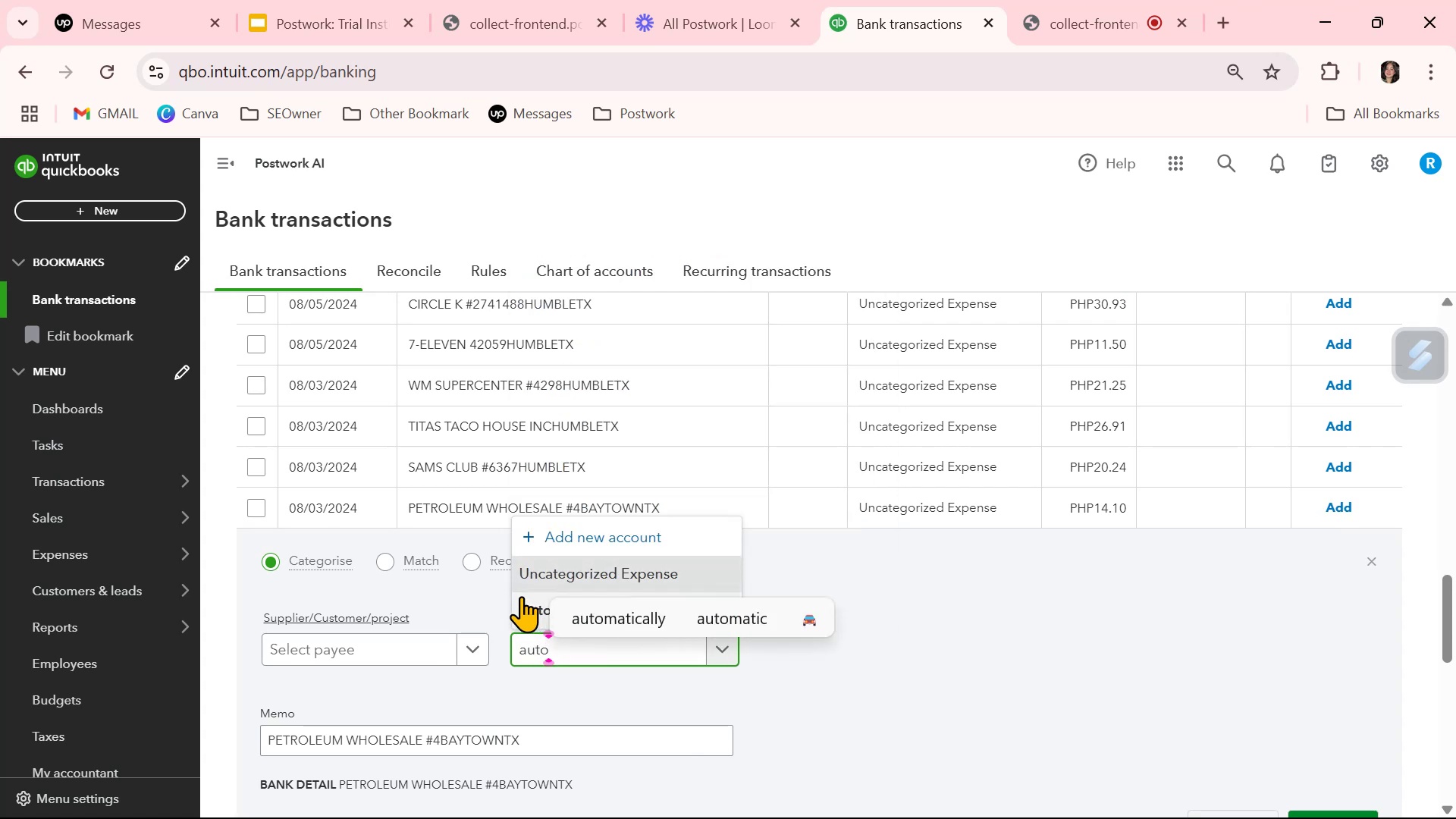 
left_click([525, 606])
 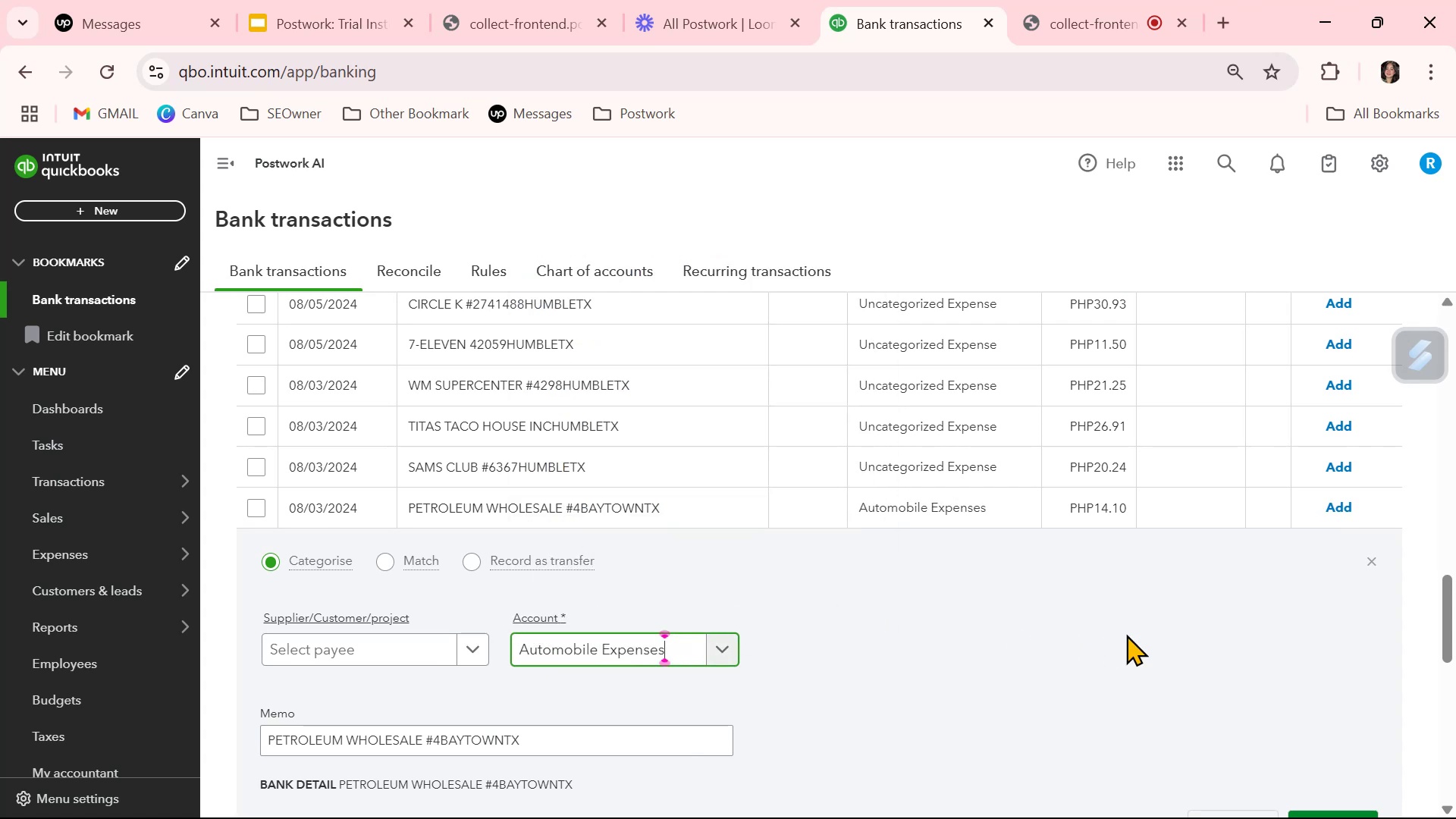 
scroll: coordinate [1293, 648], scroll_direction: down, amount: 1.0
 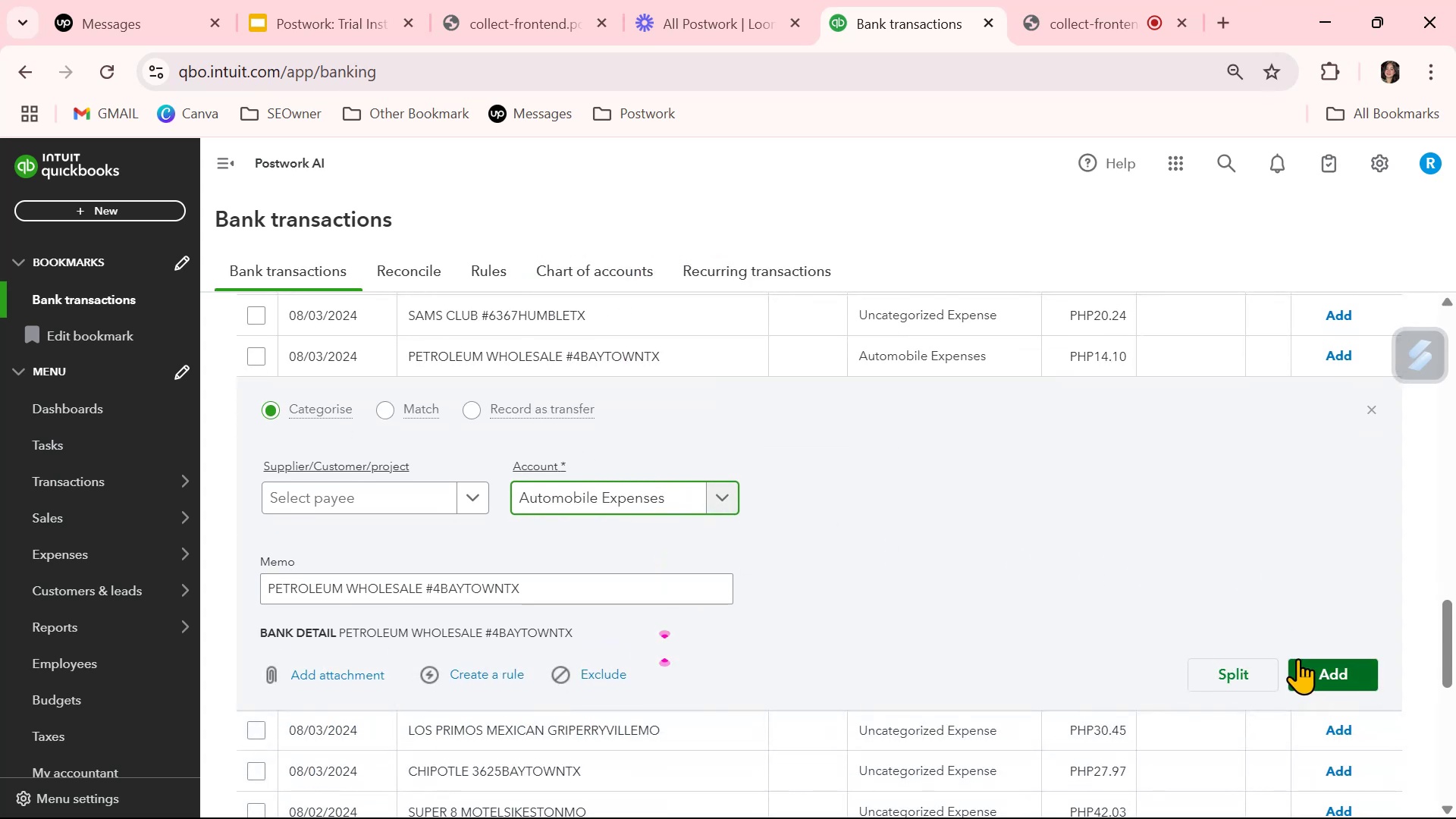 
left_click([1303, 660])
 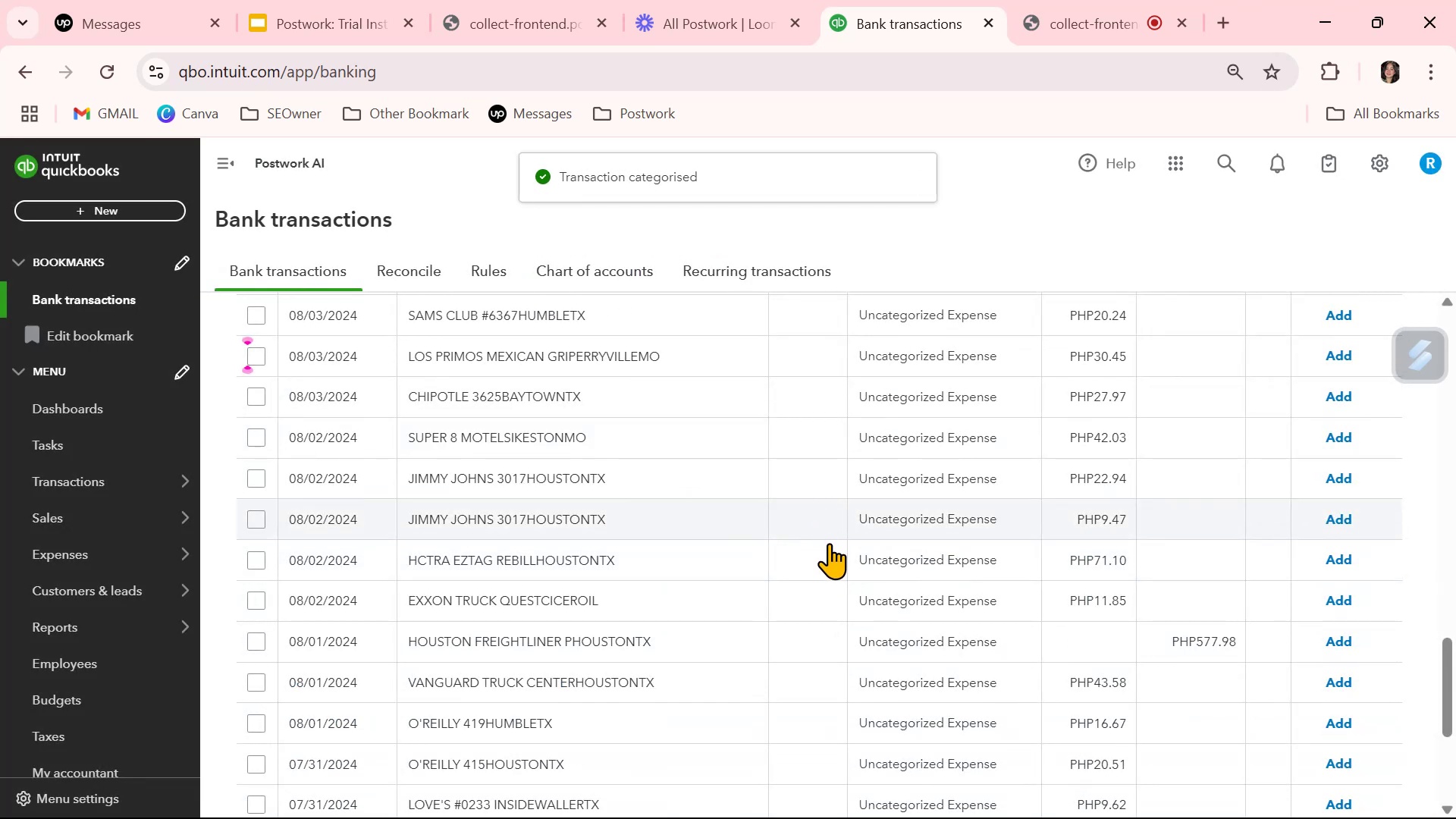 
scroll: coordinate [998, 681], scroll_direction: down, amount: 1.0
 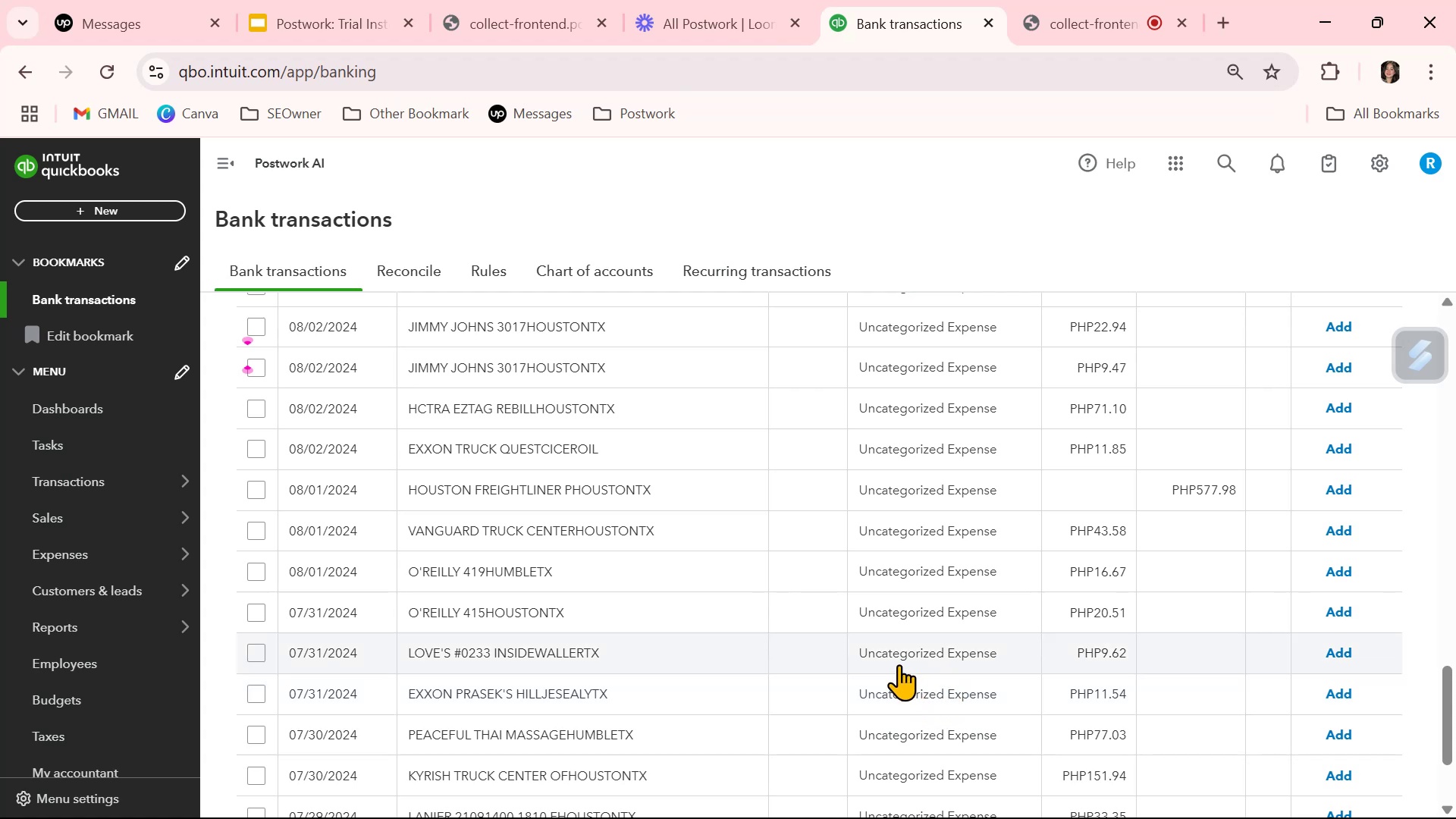 
wait(14.96)
 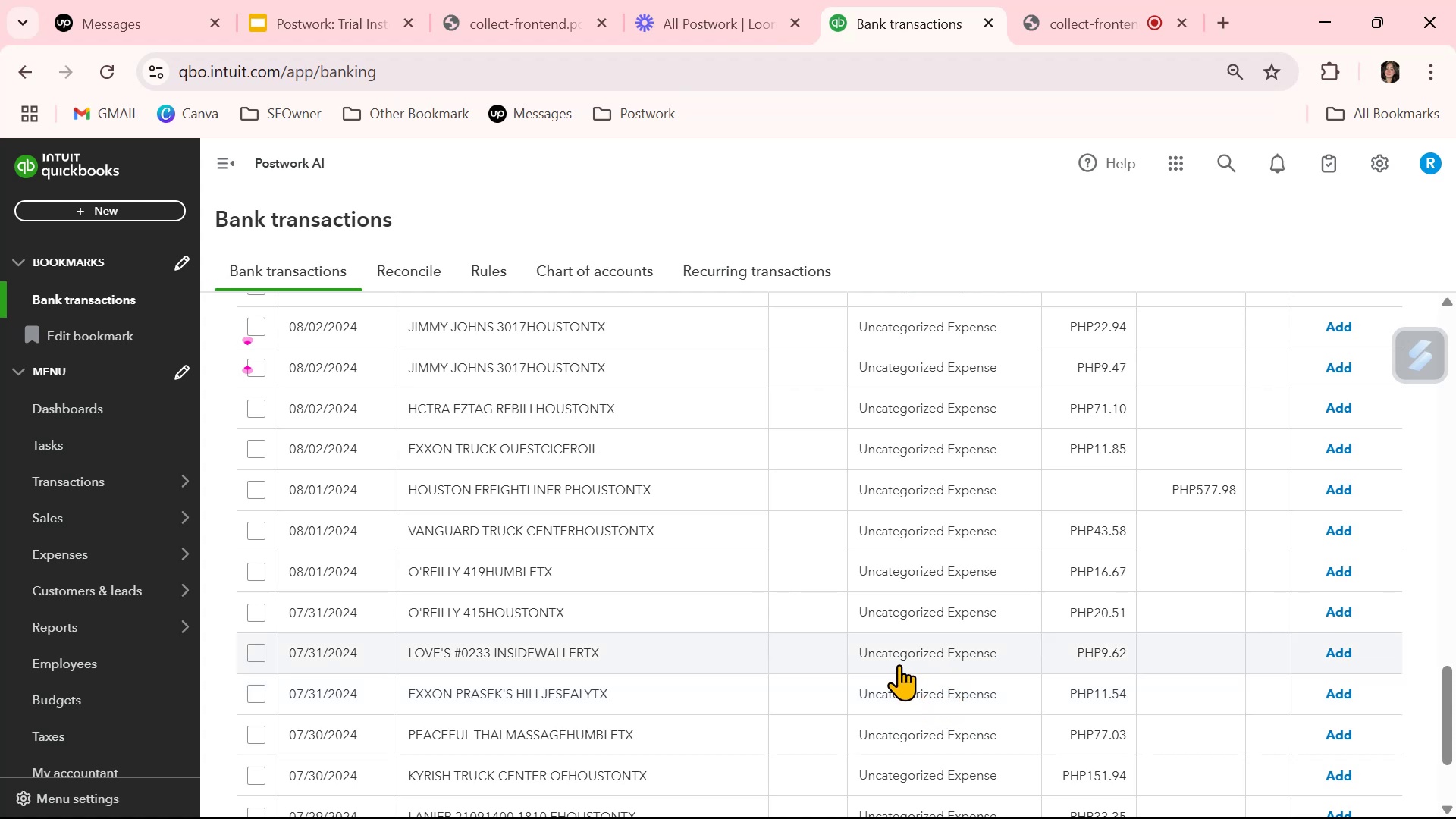 
scroll: coordinate [868, 682], scroll_direction: down, amount: 1.0
 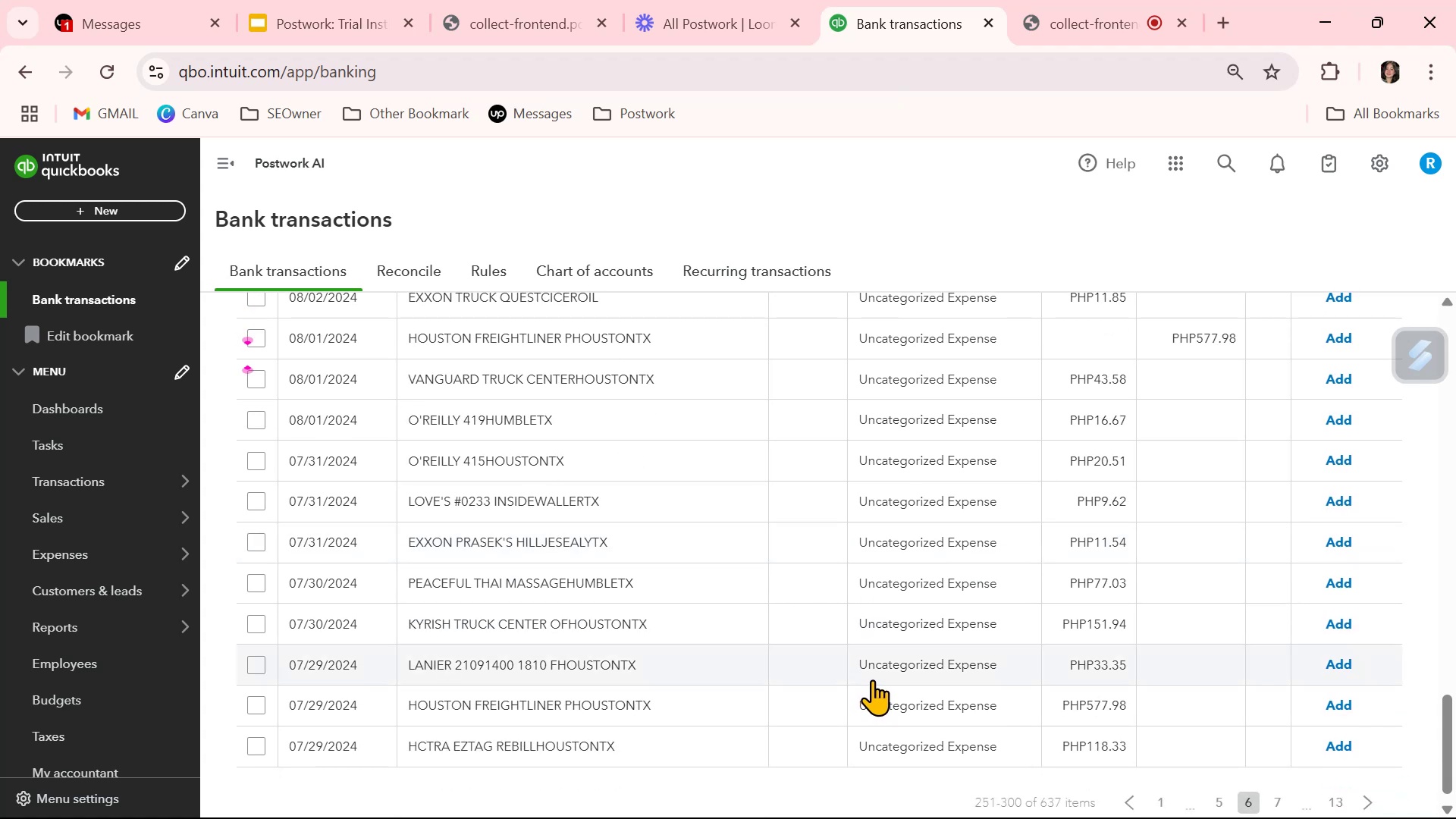 
wait(9.22)
 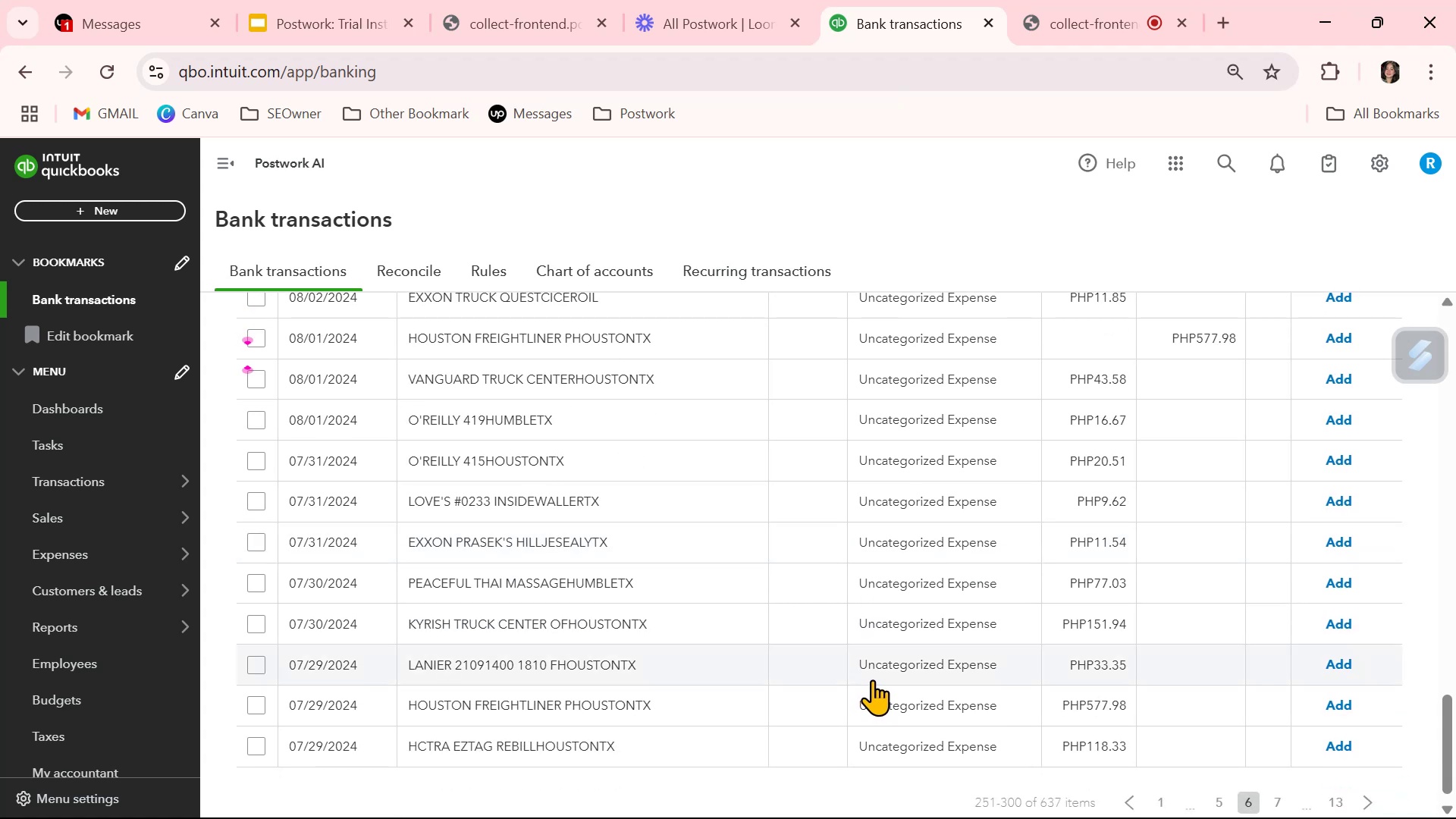 
scroll: coordinate [876, 670], scroll_direction: up, amount: 12.0
 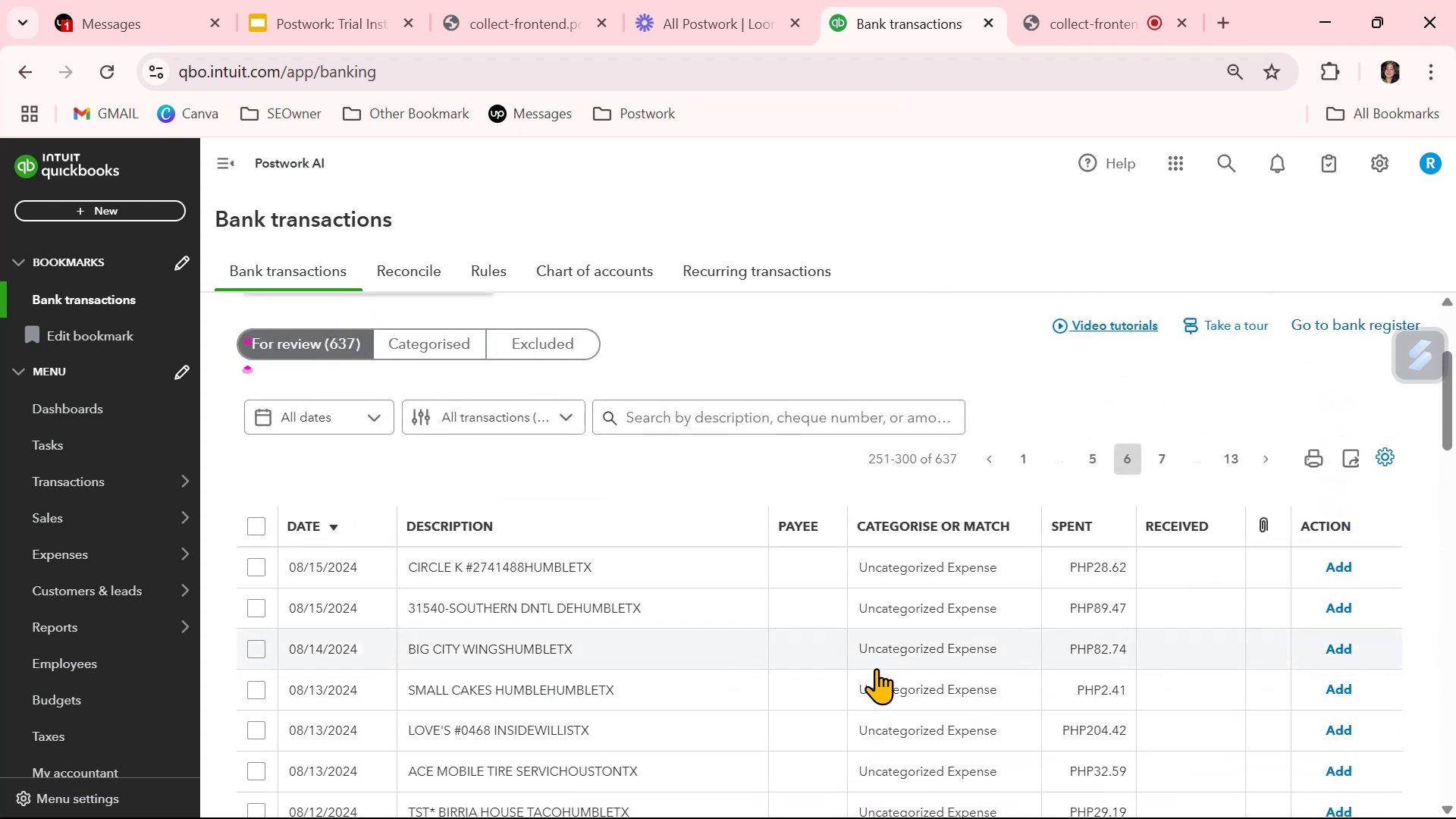 
scroll: coordinate [1156, 711], scroll_direction: down, amount: 17.0
 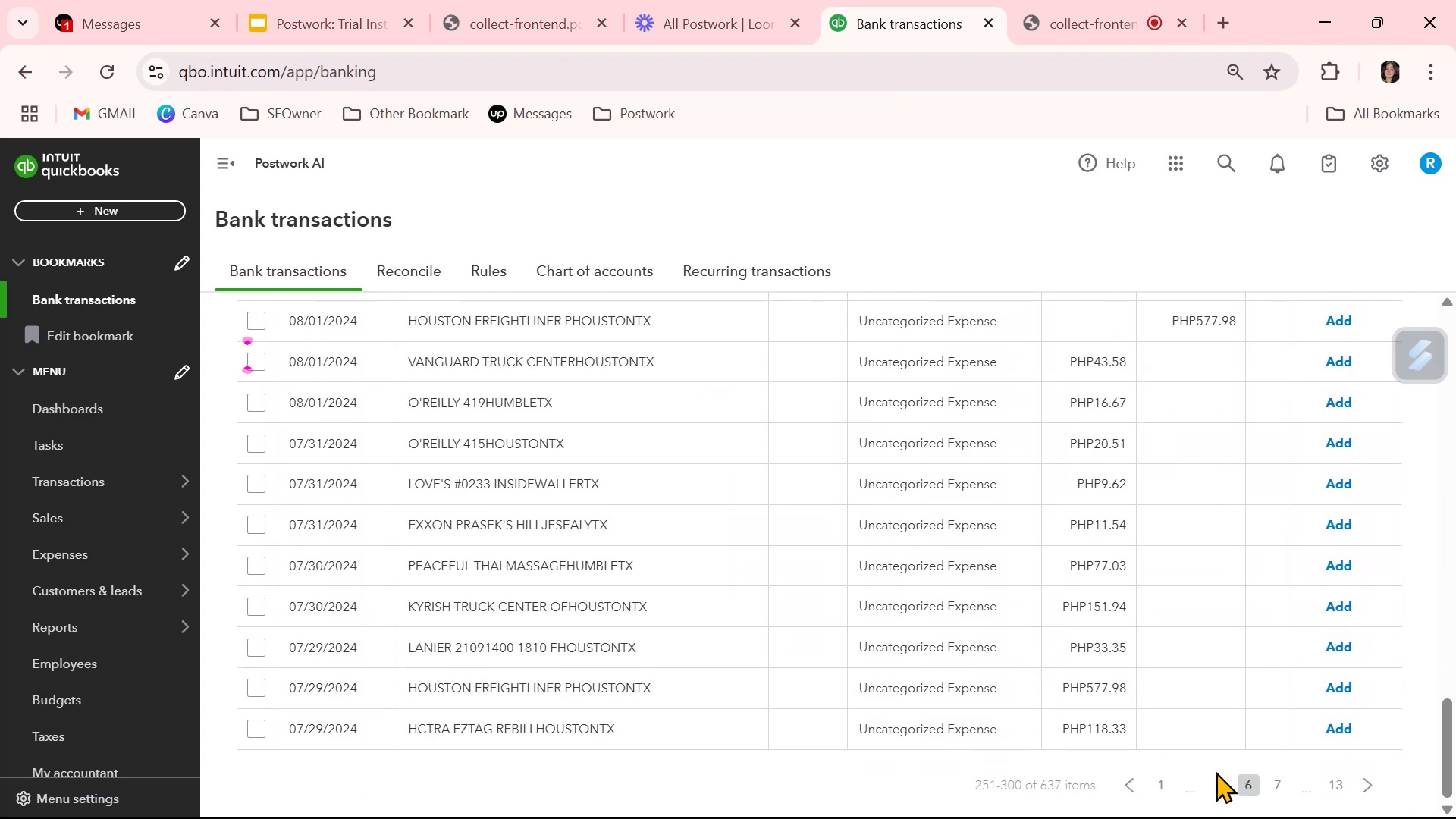 
left_click([1219, 781])
 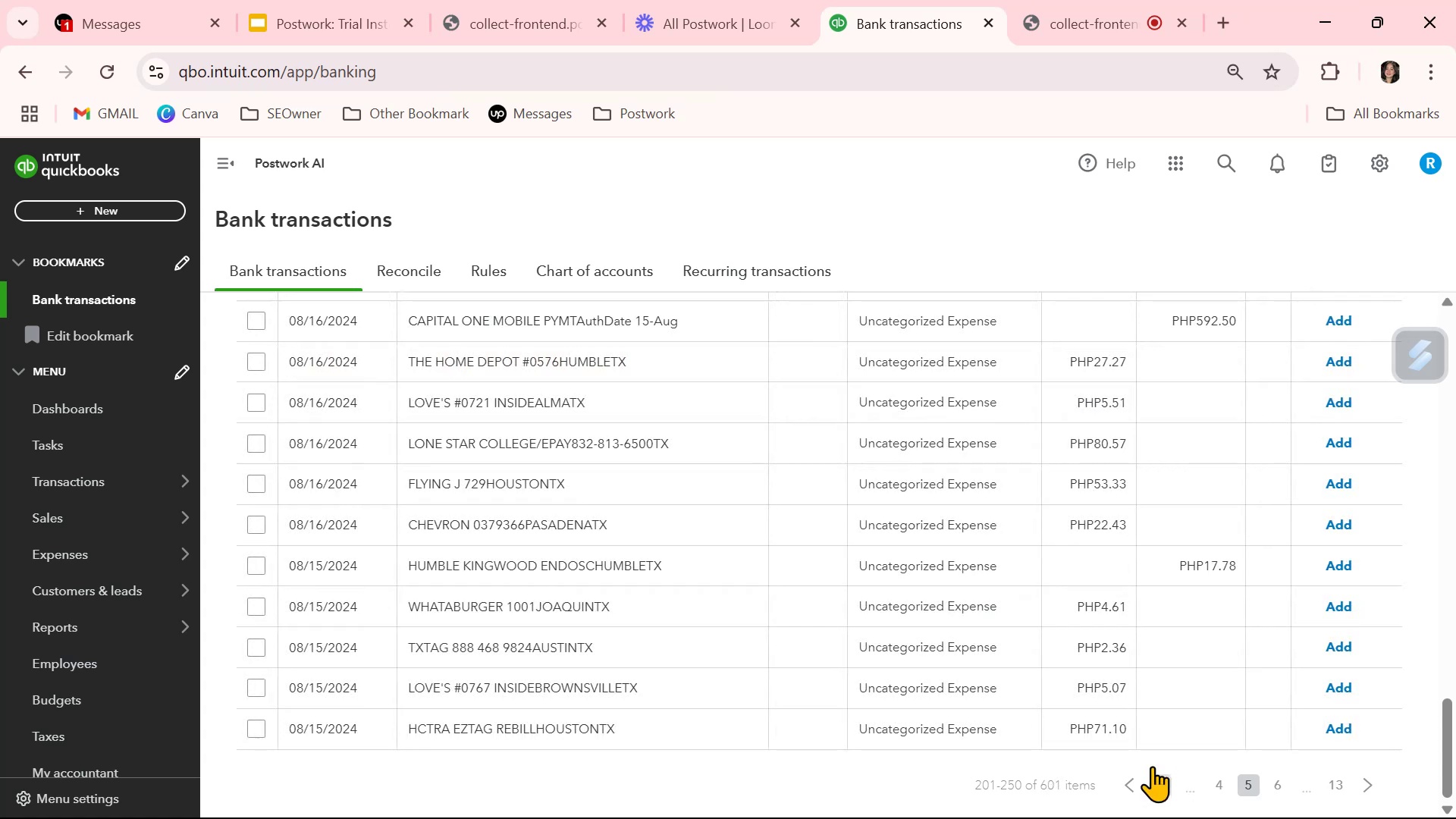 
scroll: coordinate [975, 604], scroll_direction: up, amount: 11.0
 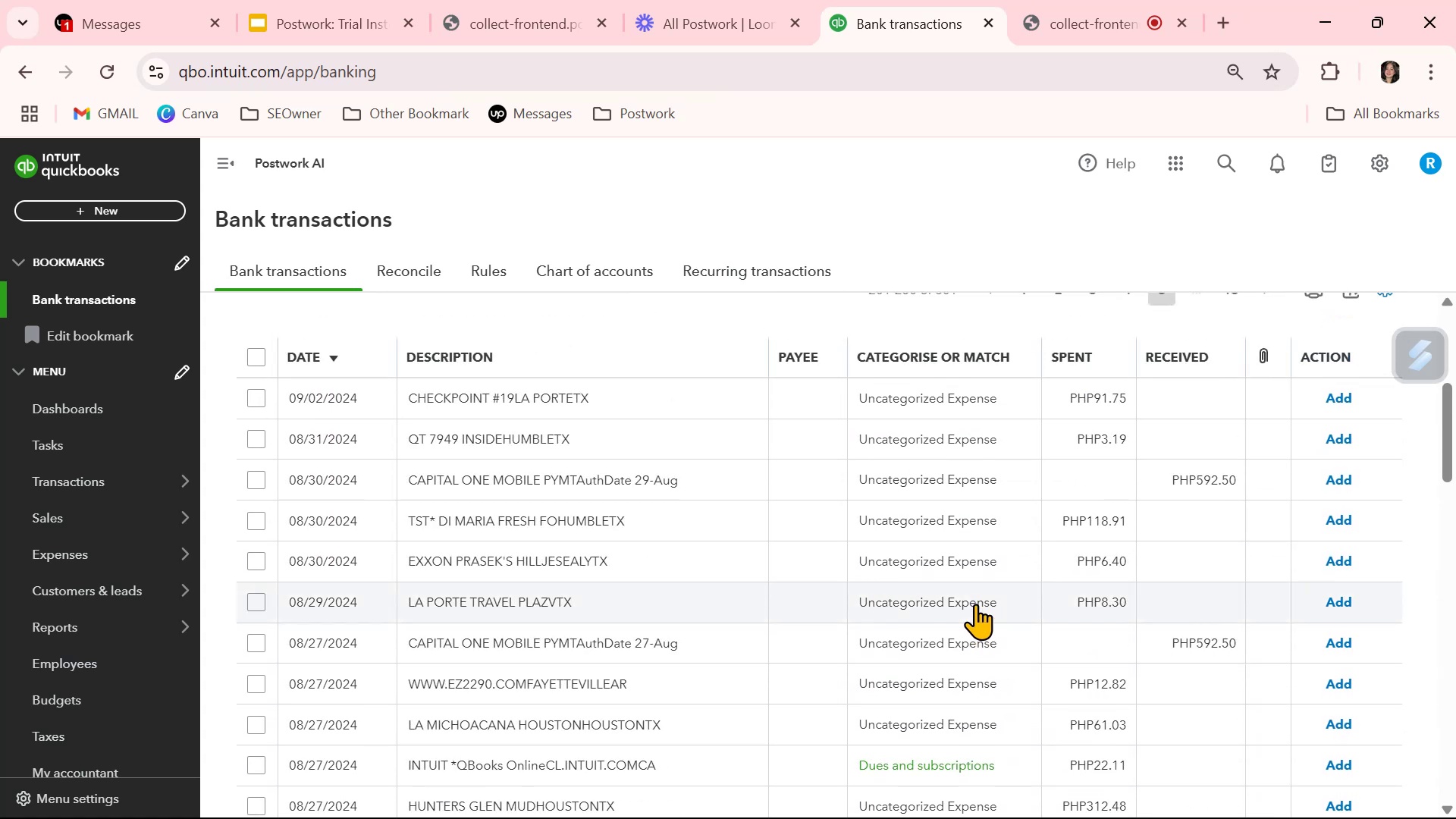 
scroll: coordinate [949, 585], scroll_direction: down, amount: 1.0
 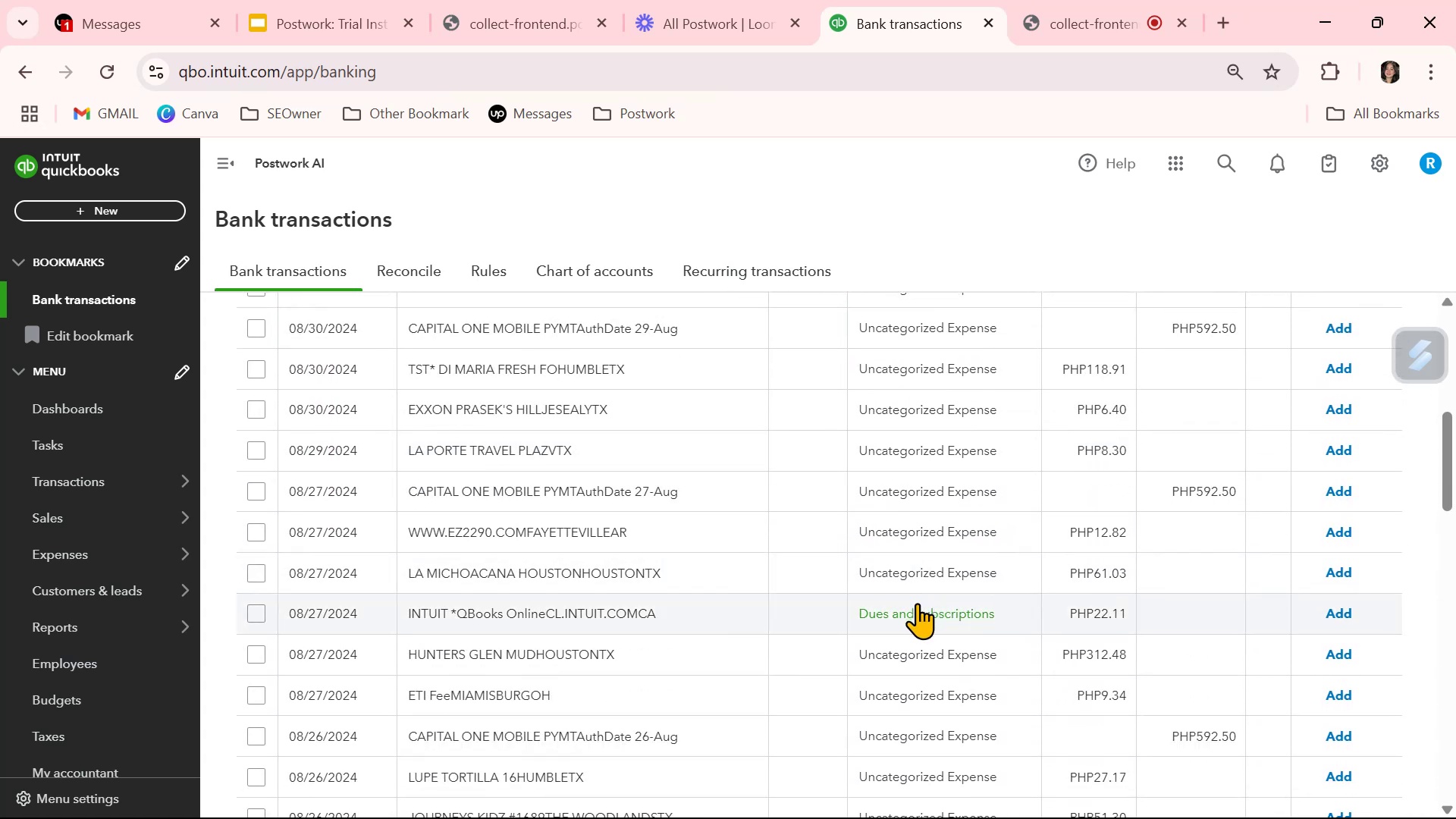 
left_click([919, 611])
 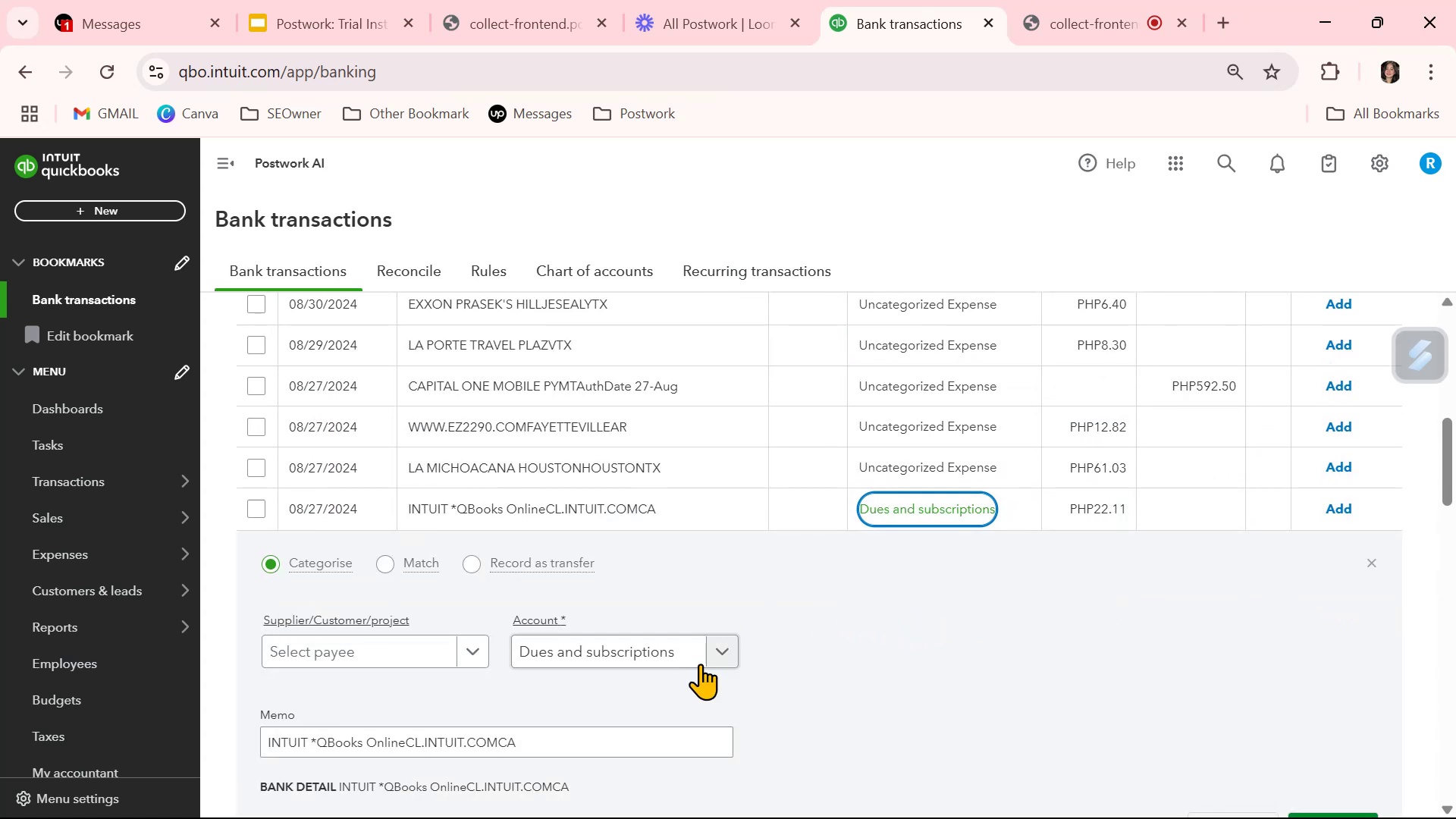 
scroll: coordinate [1044, 701], scroll_direction: down, amount: 2.0
 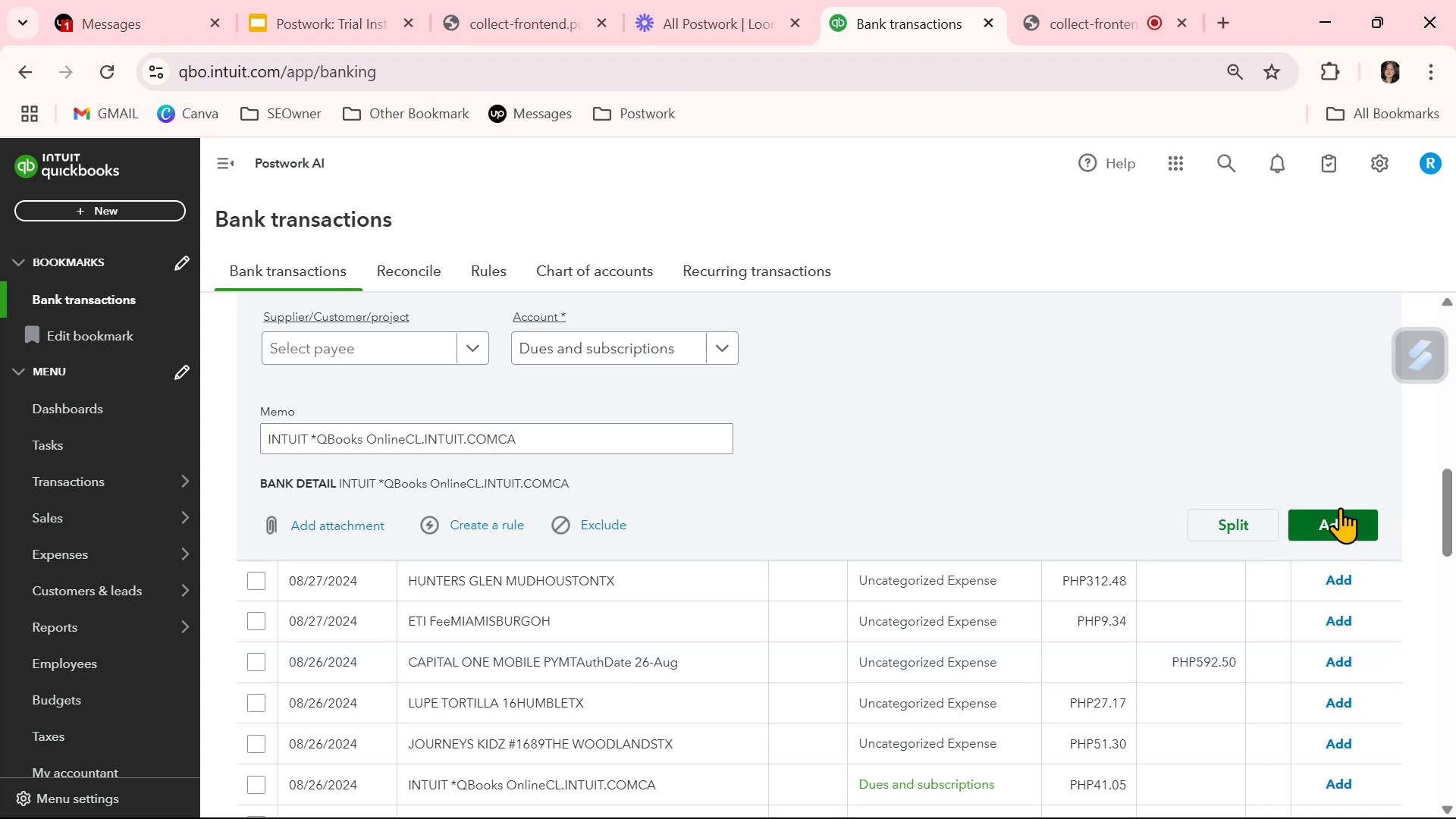 
left_click([1339, 515])
 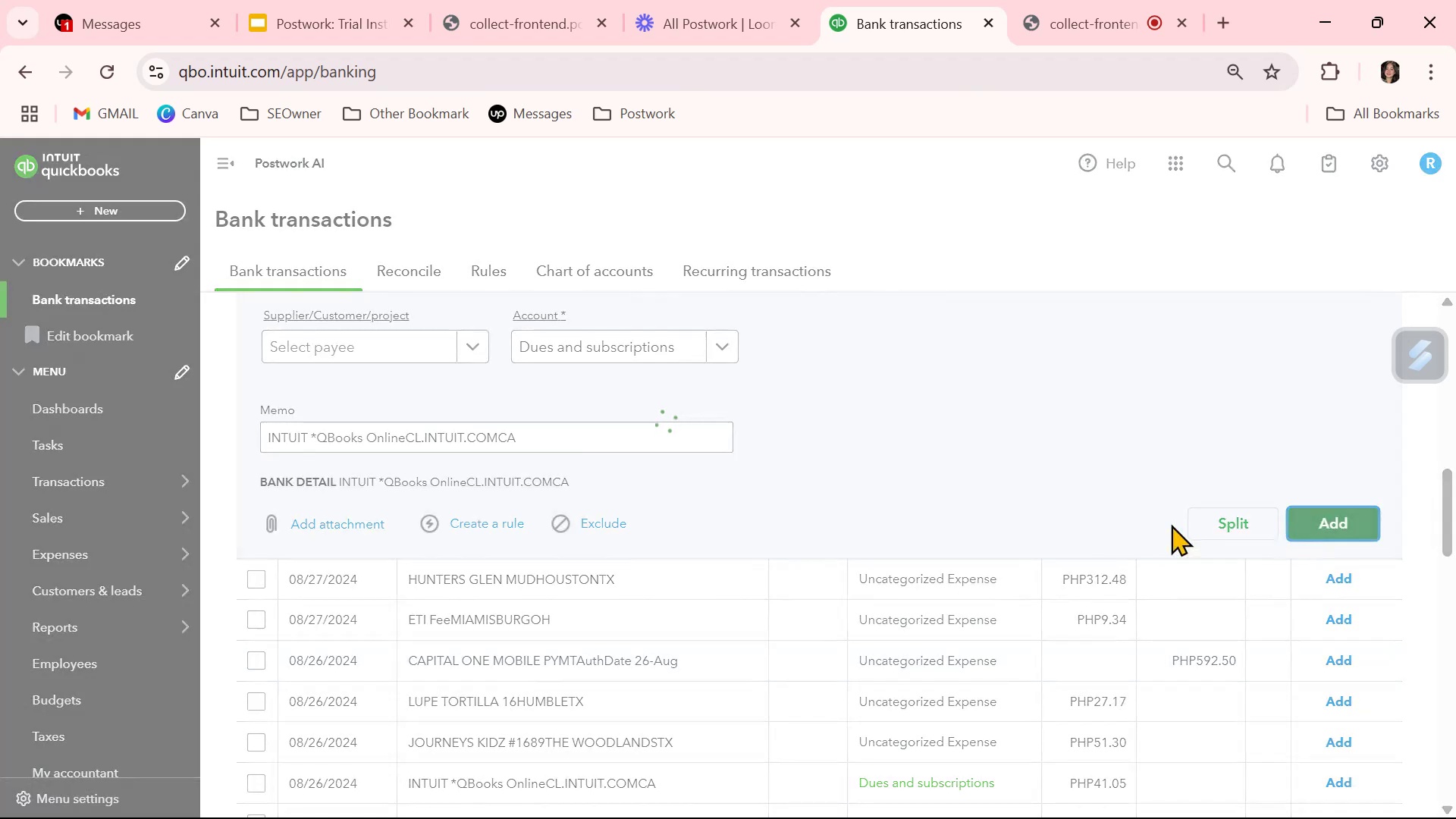 
mouse_move([869, 579])
 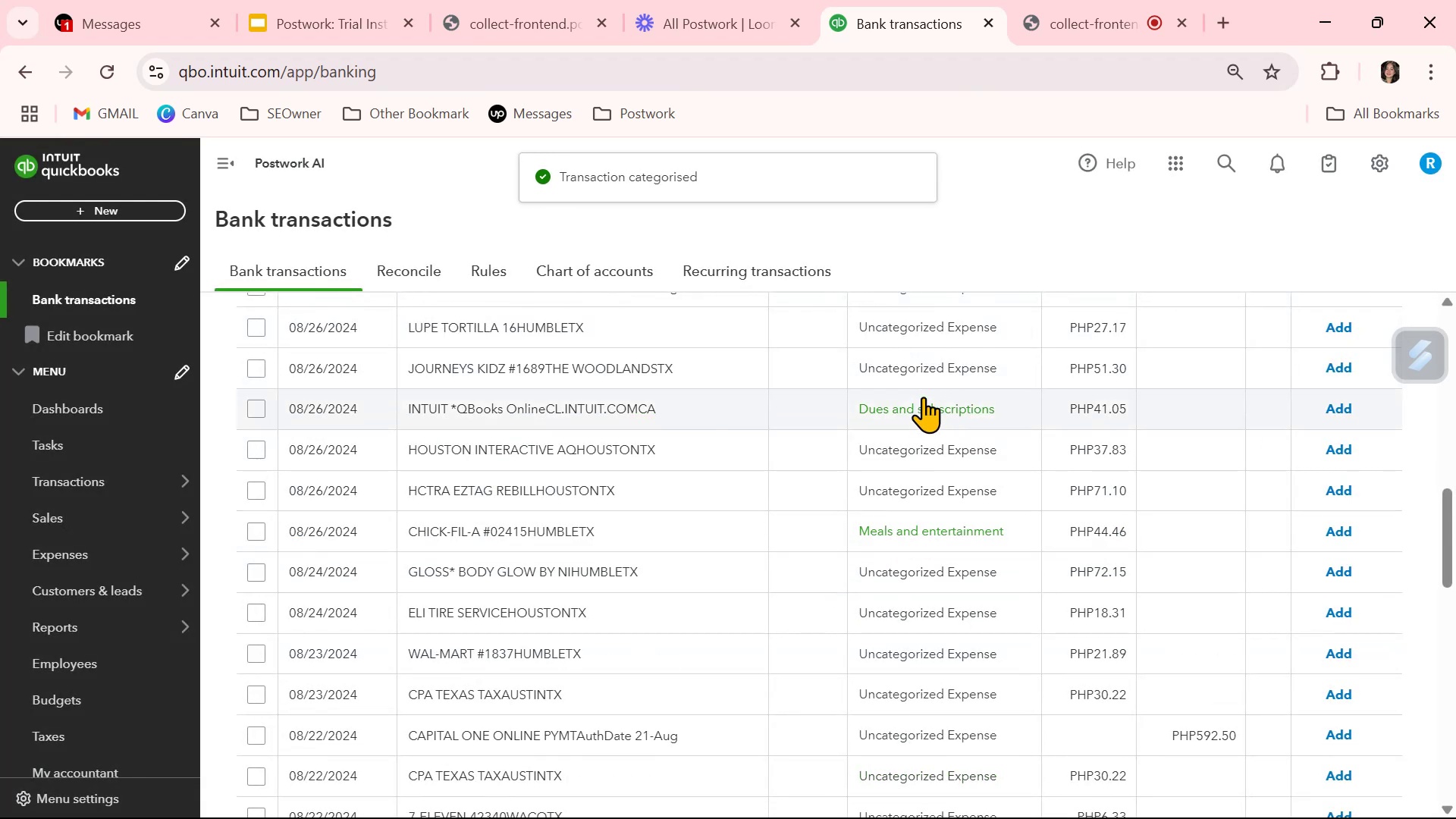 
left_click([923, 397])
 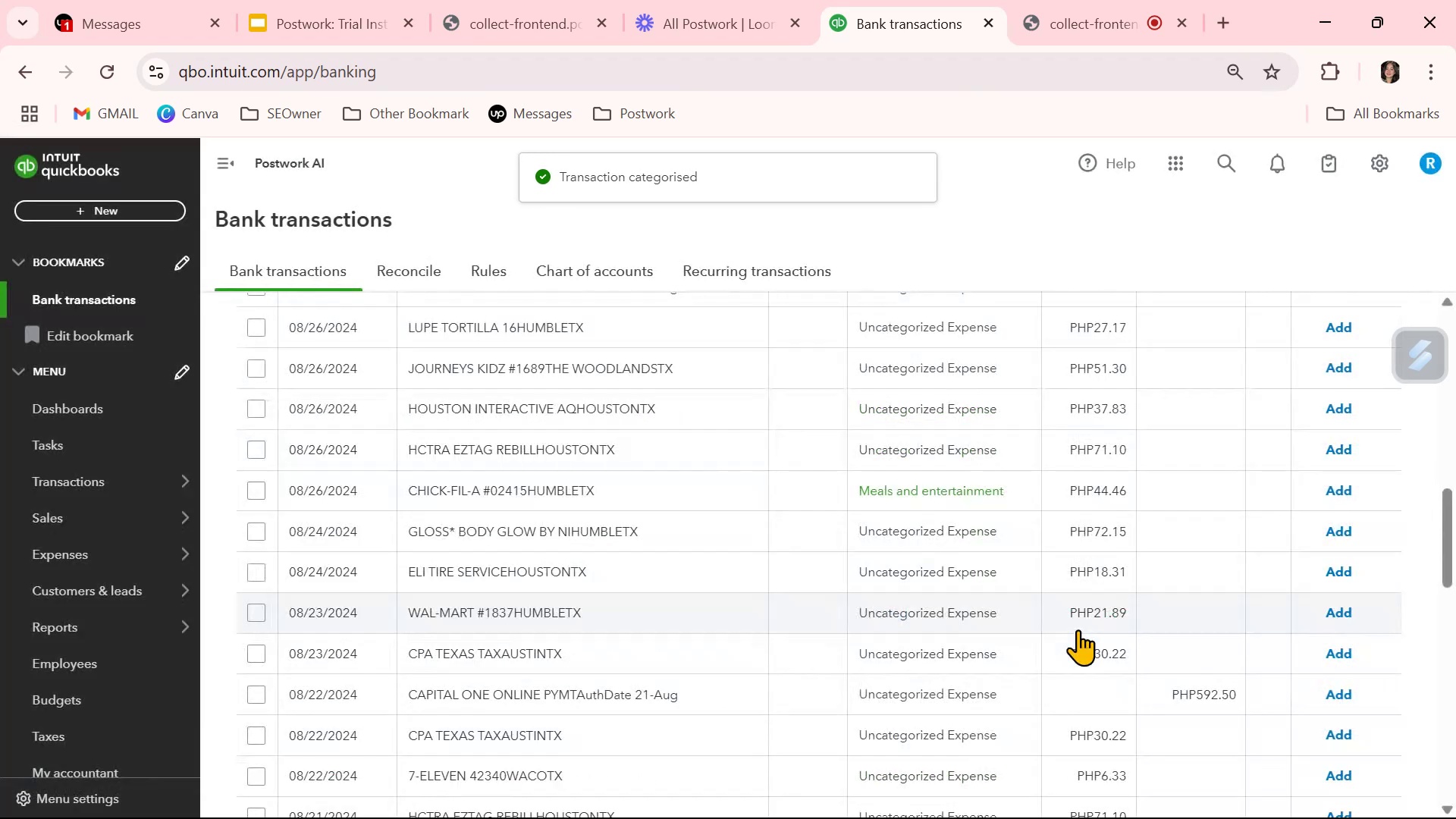 
left_click([962, 485])
 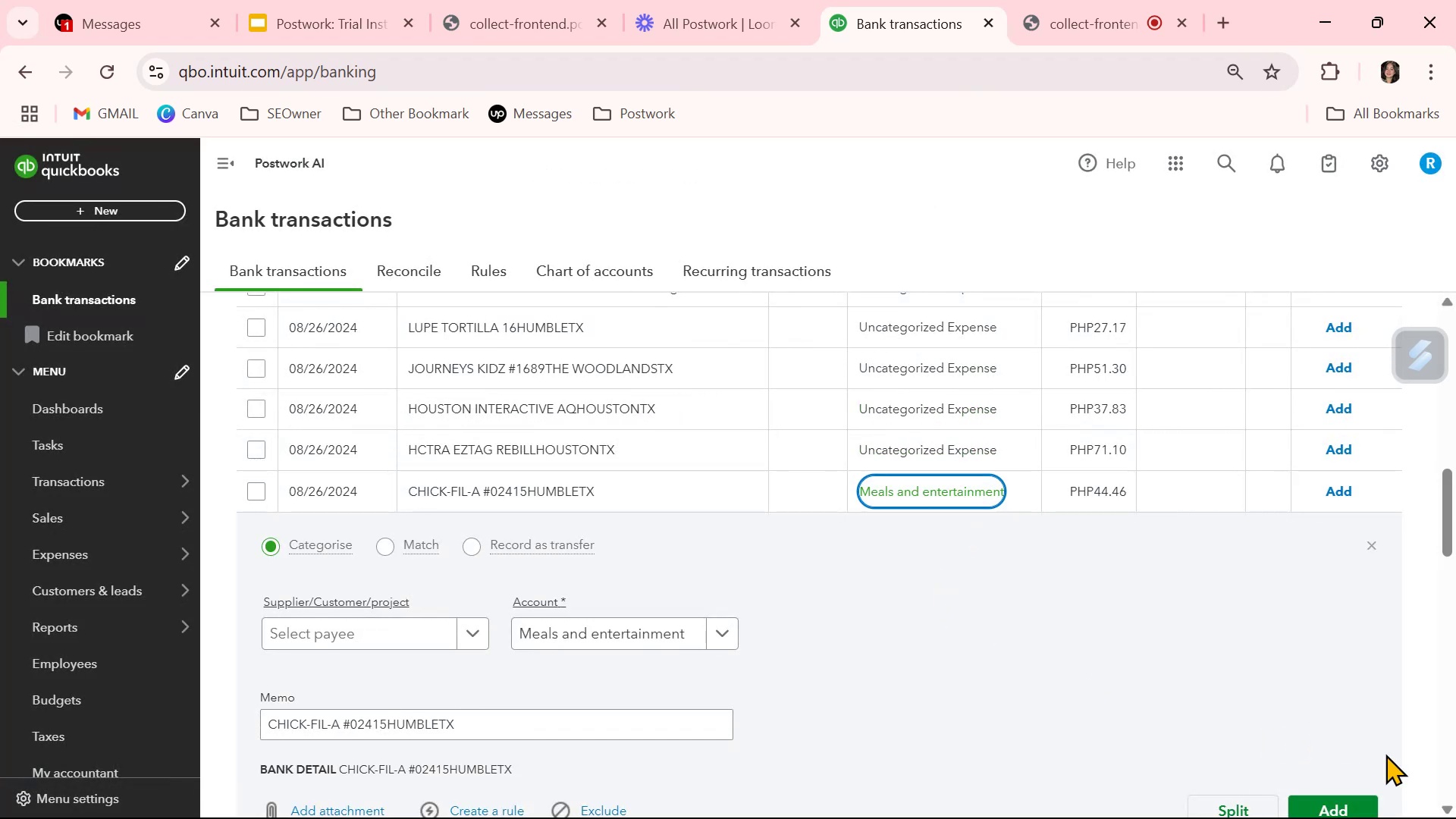 
left_click([1370, 798])
 